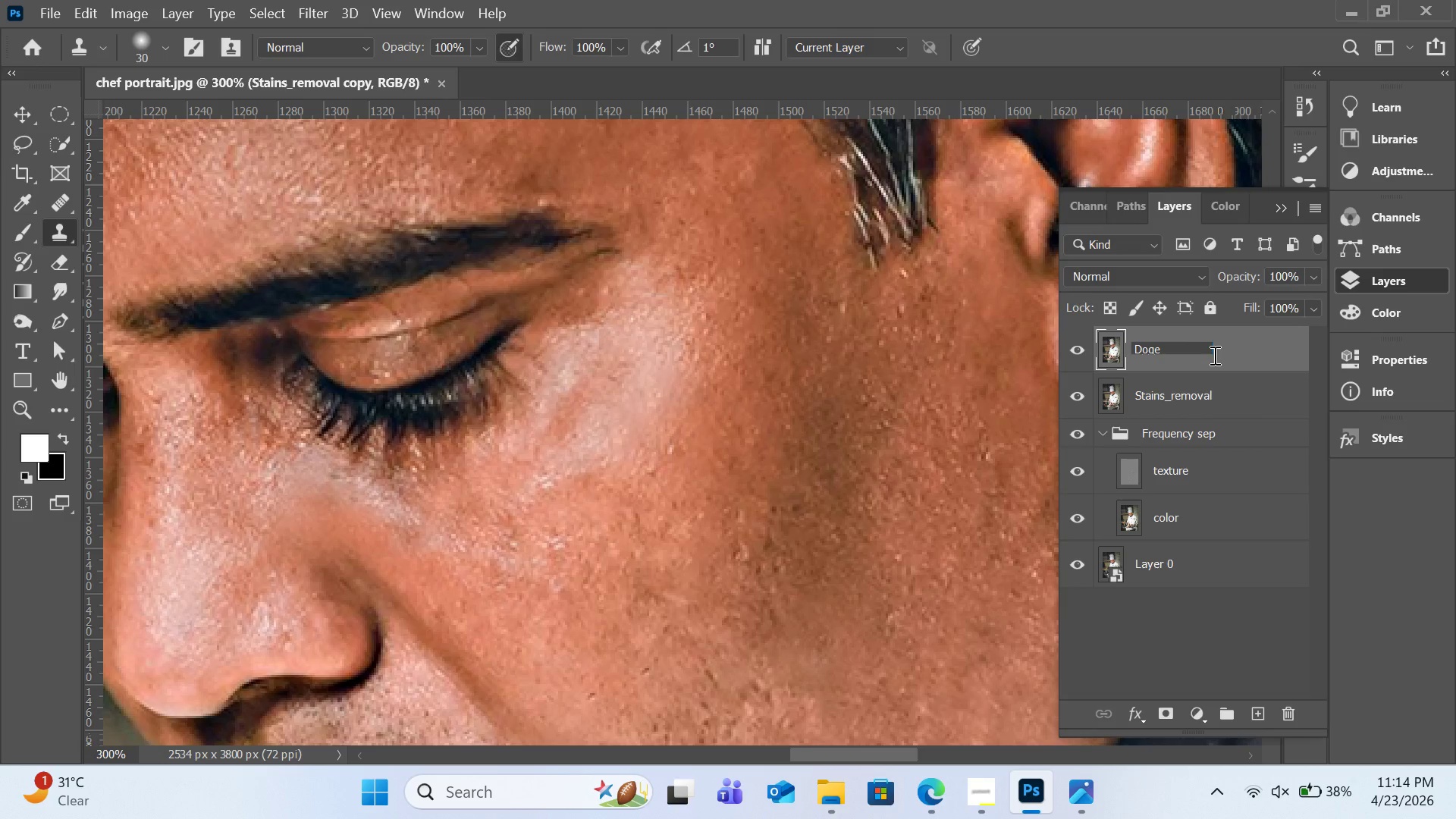 
key(Control+Space)
 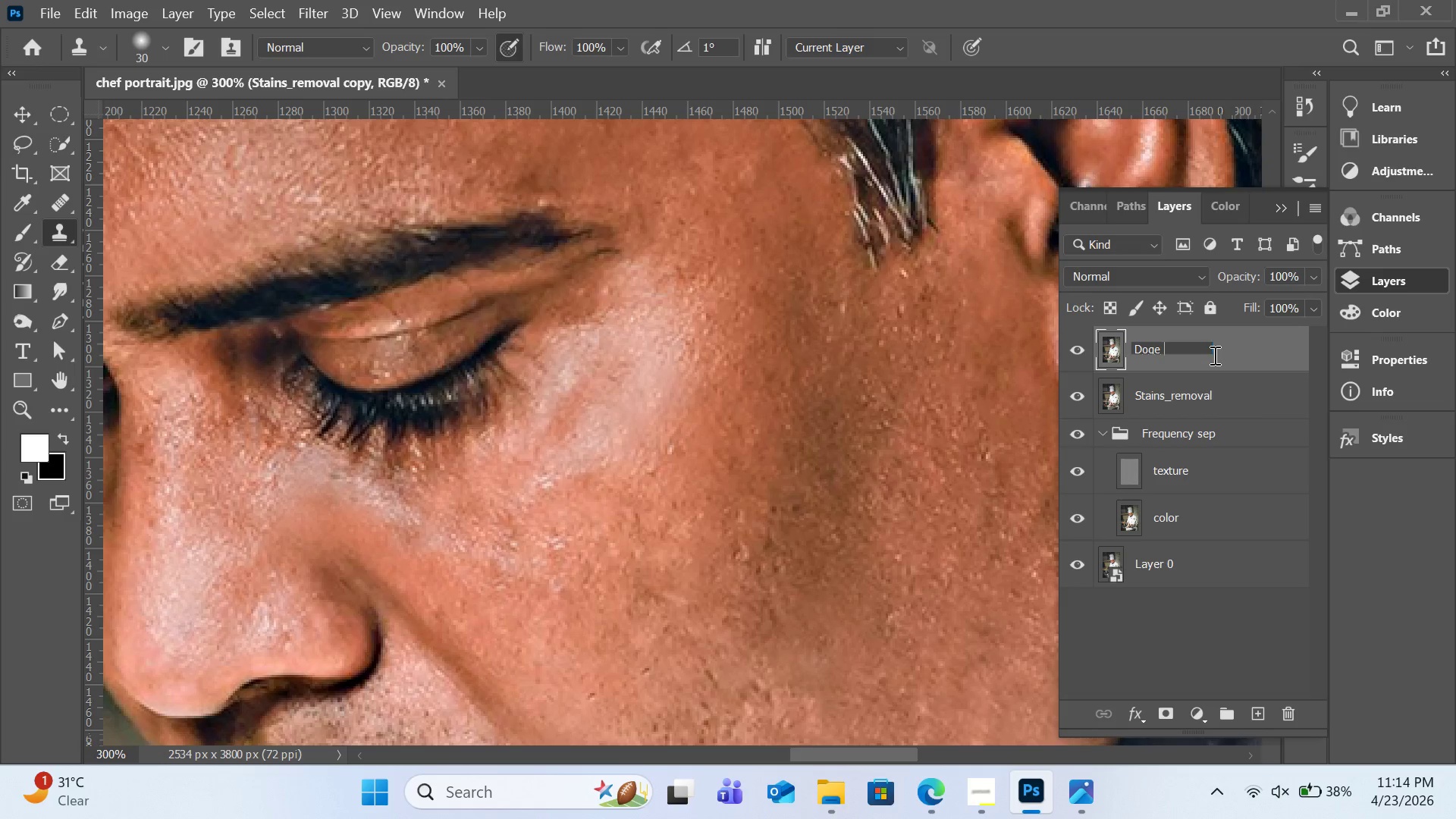 
key(Control+Shift+7)
 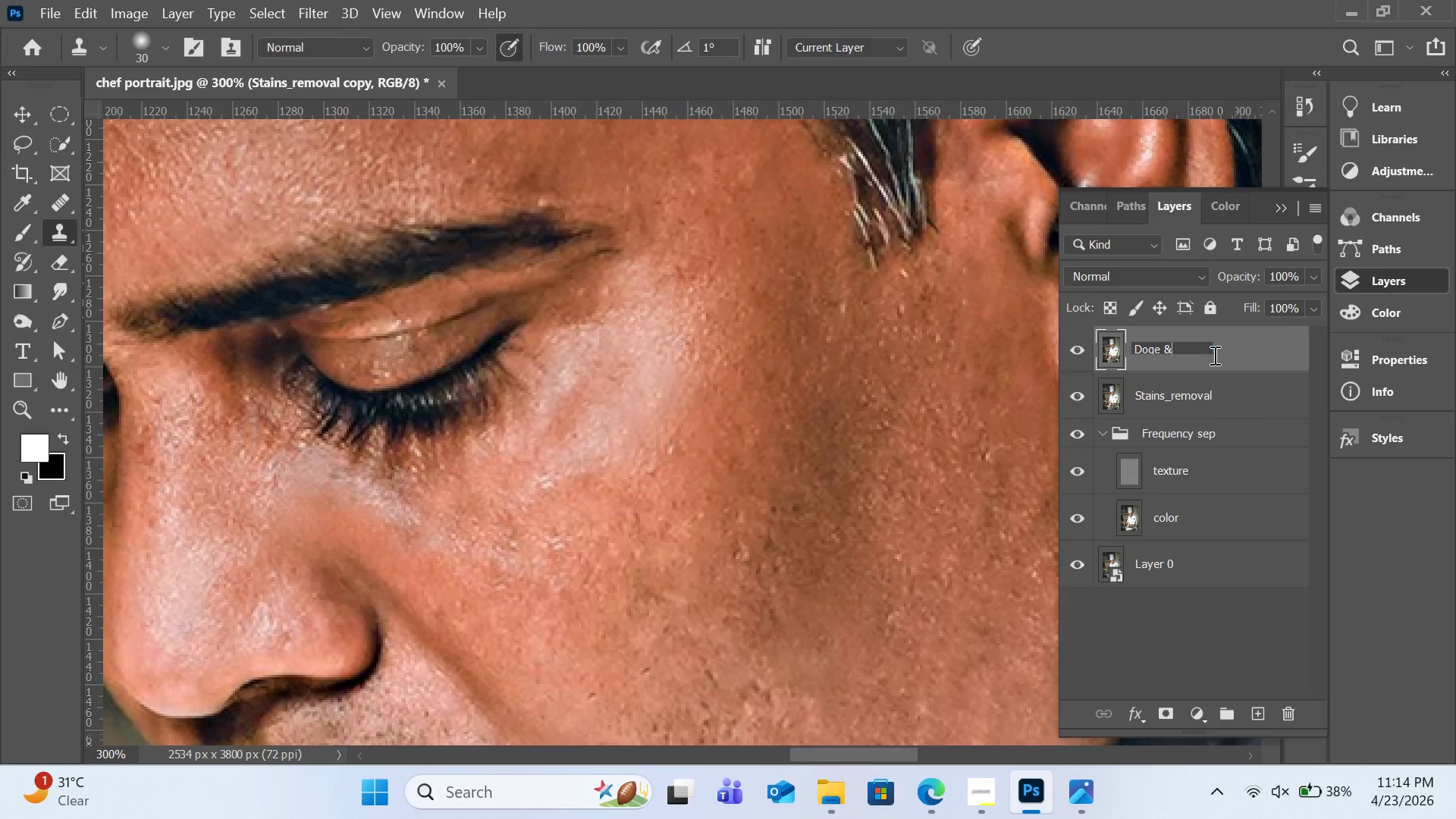 
key(Control+Space)
 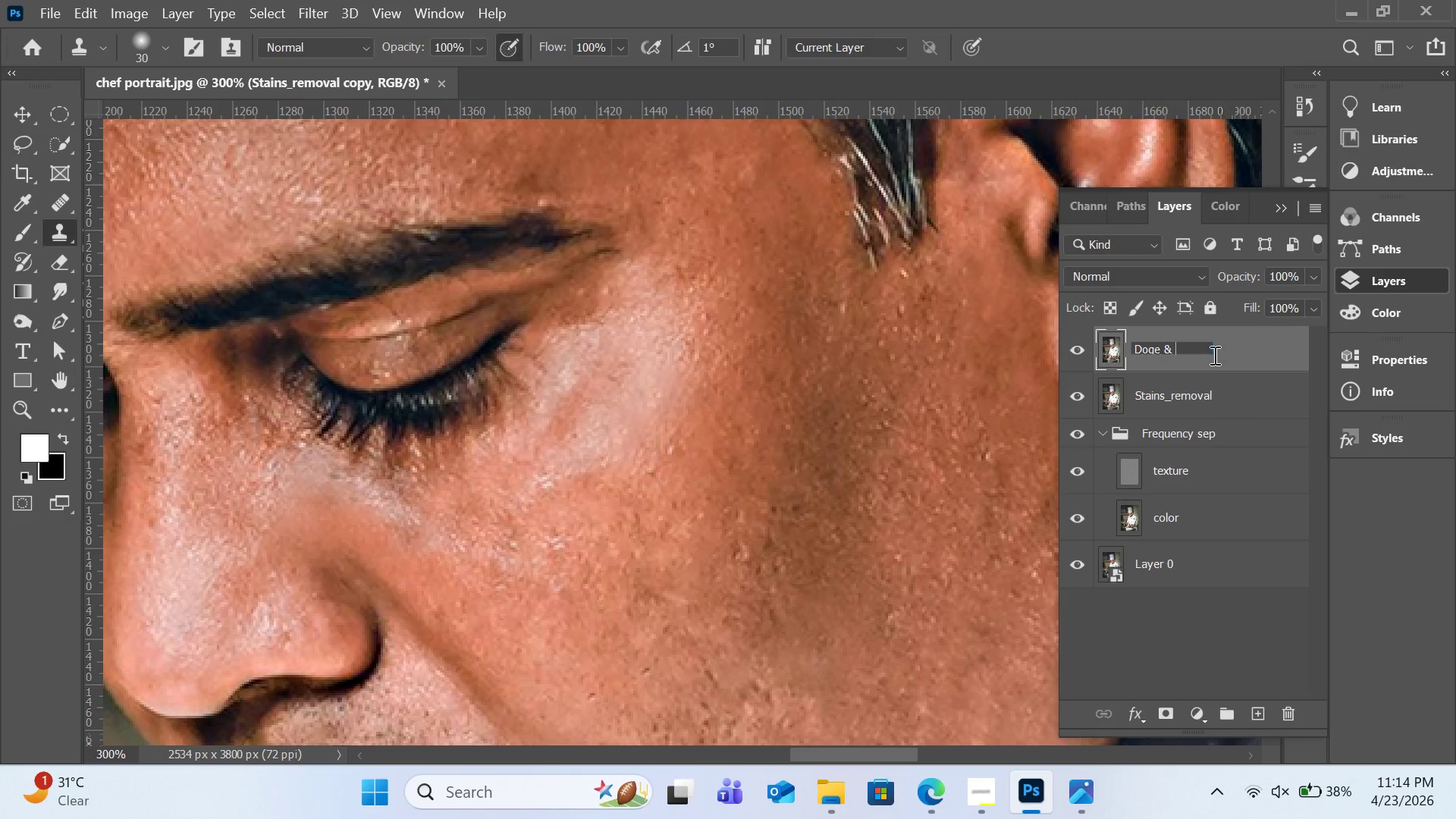 
key(Control+Shift+B)
 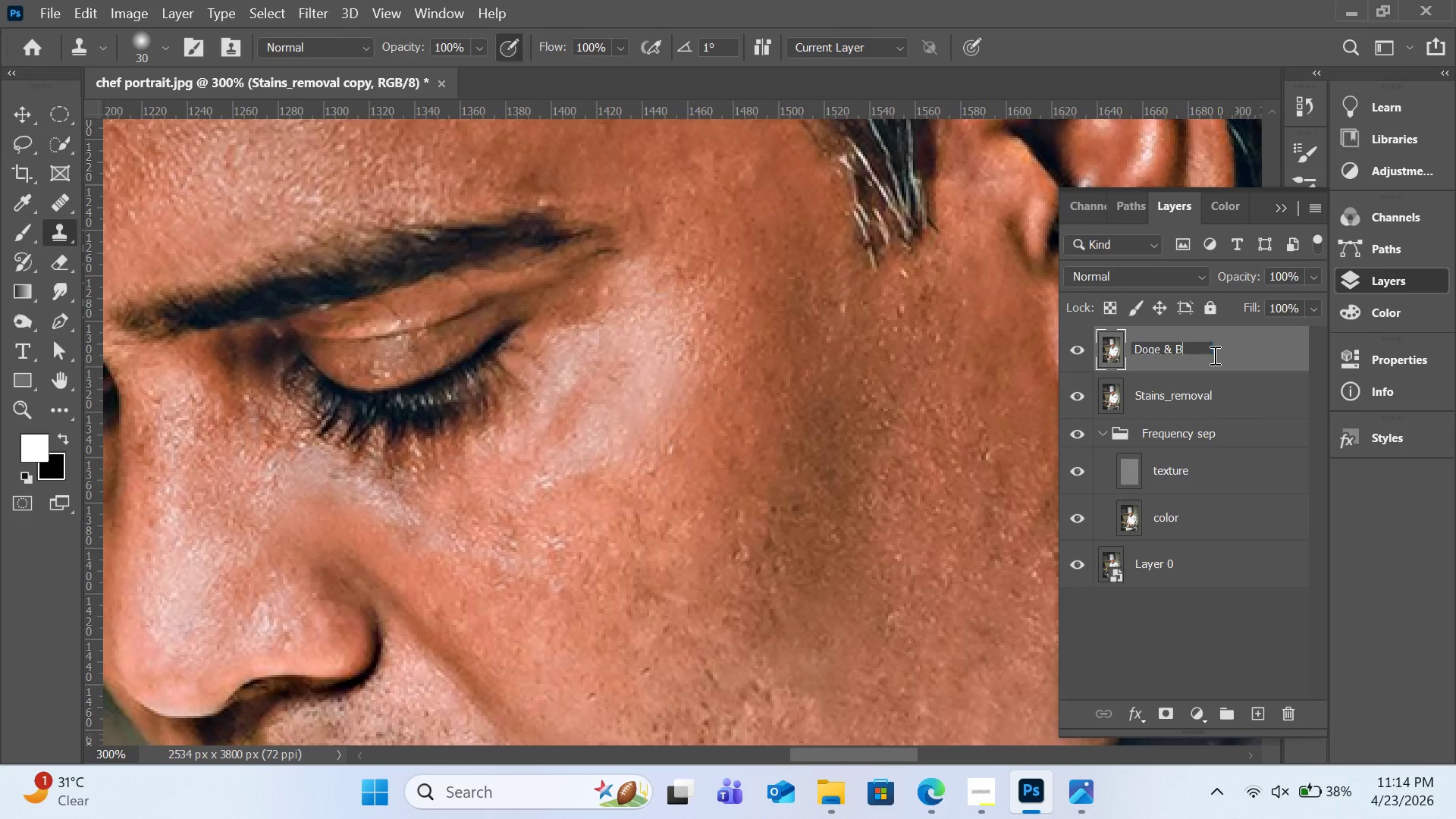 
key(Control+U)
 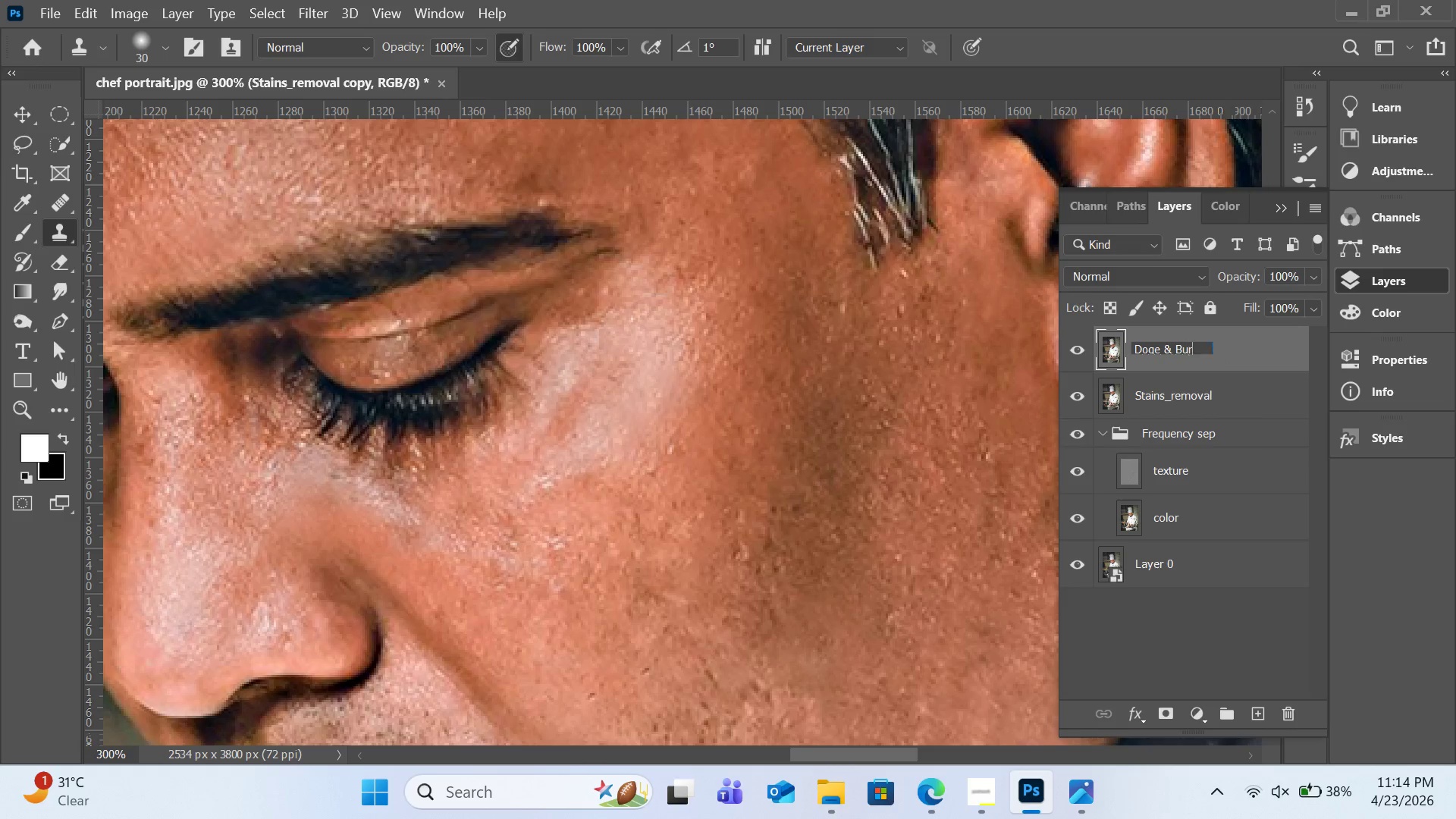 
key(Control+R)
 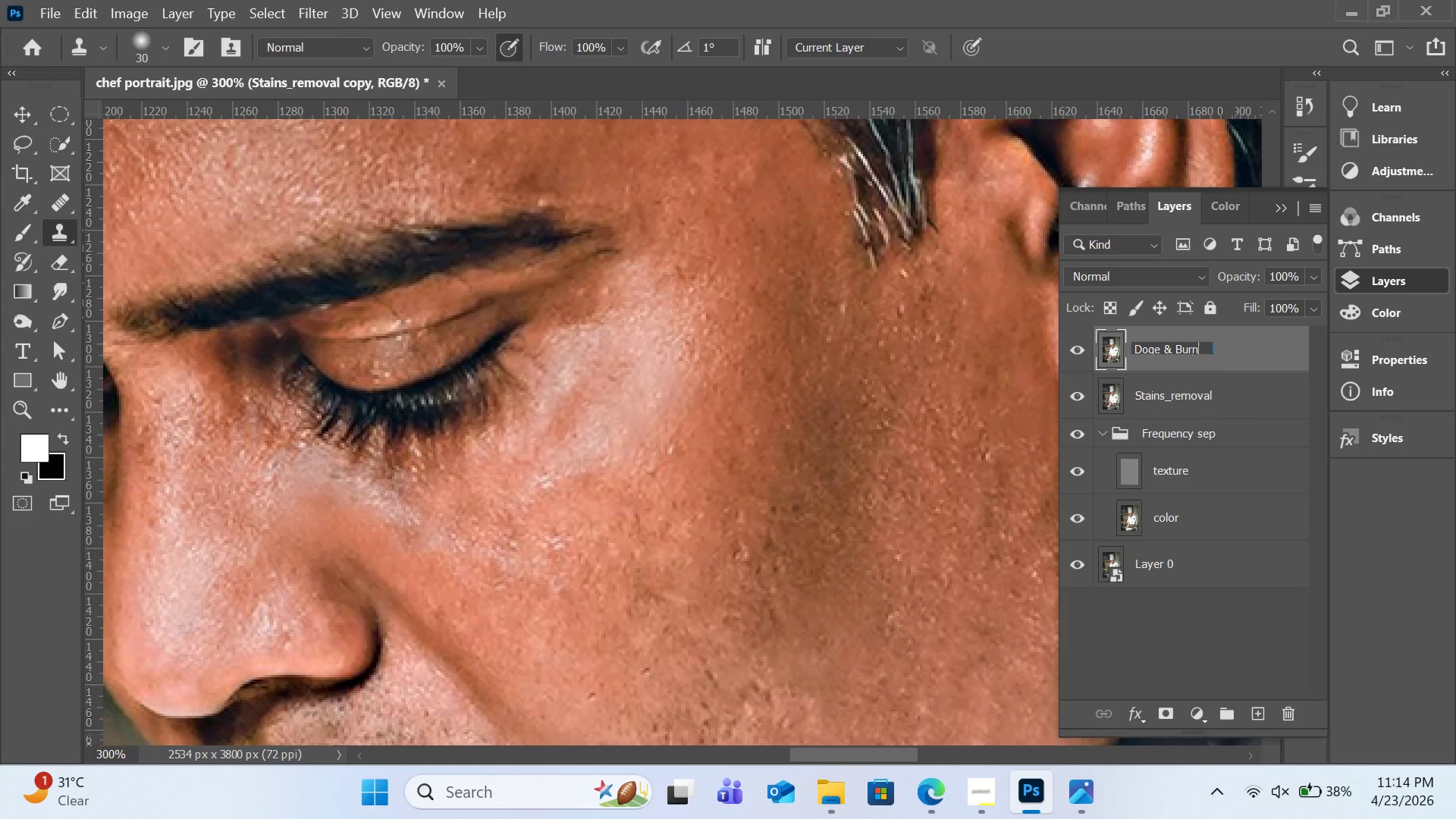 
key(Control+N)
 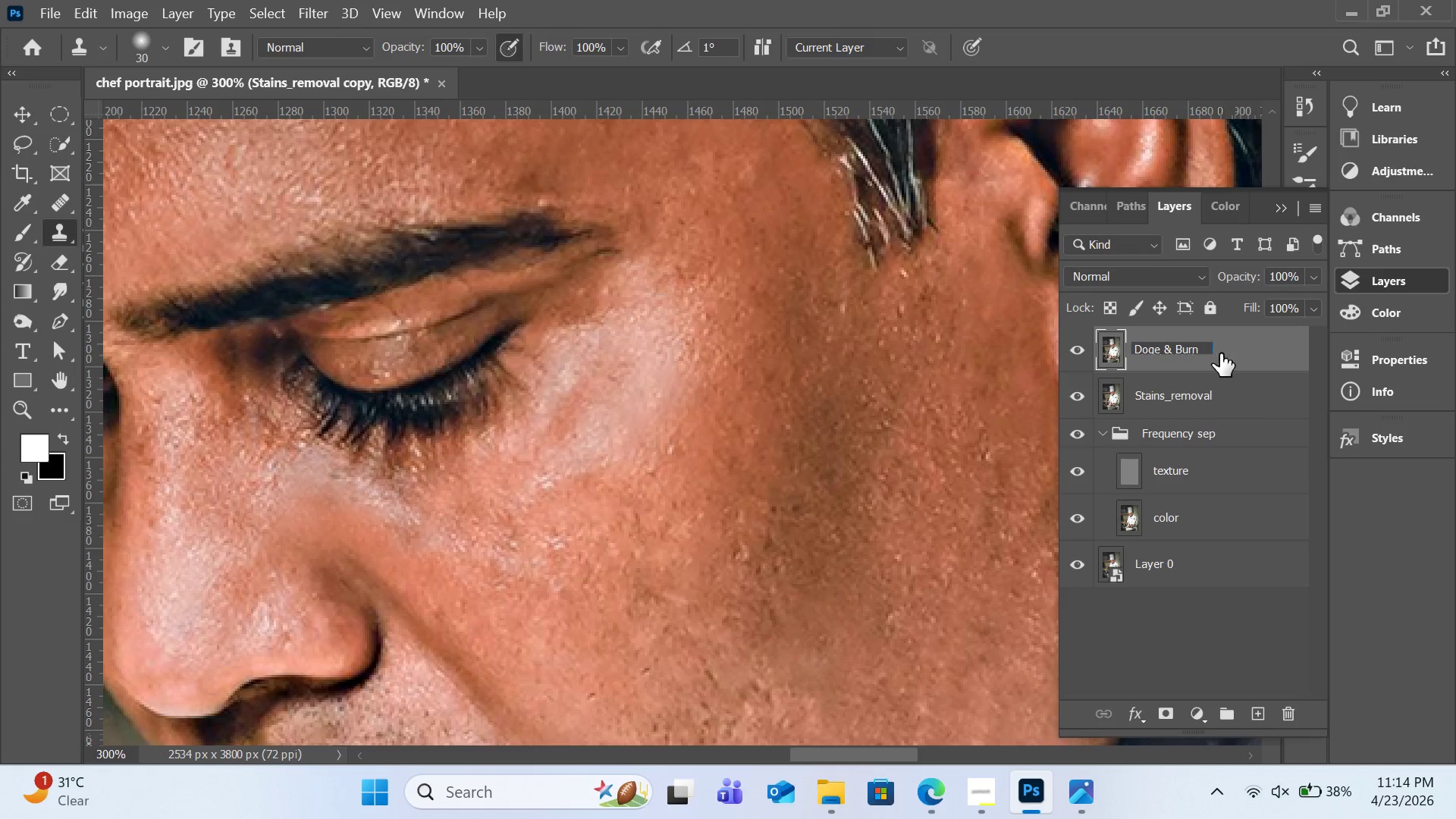 
left_click([1244, 351])
 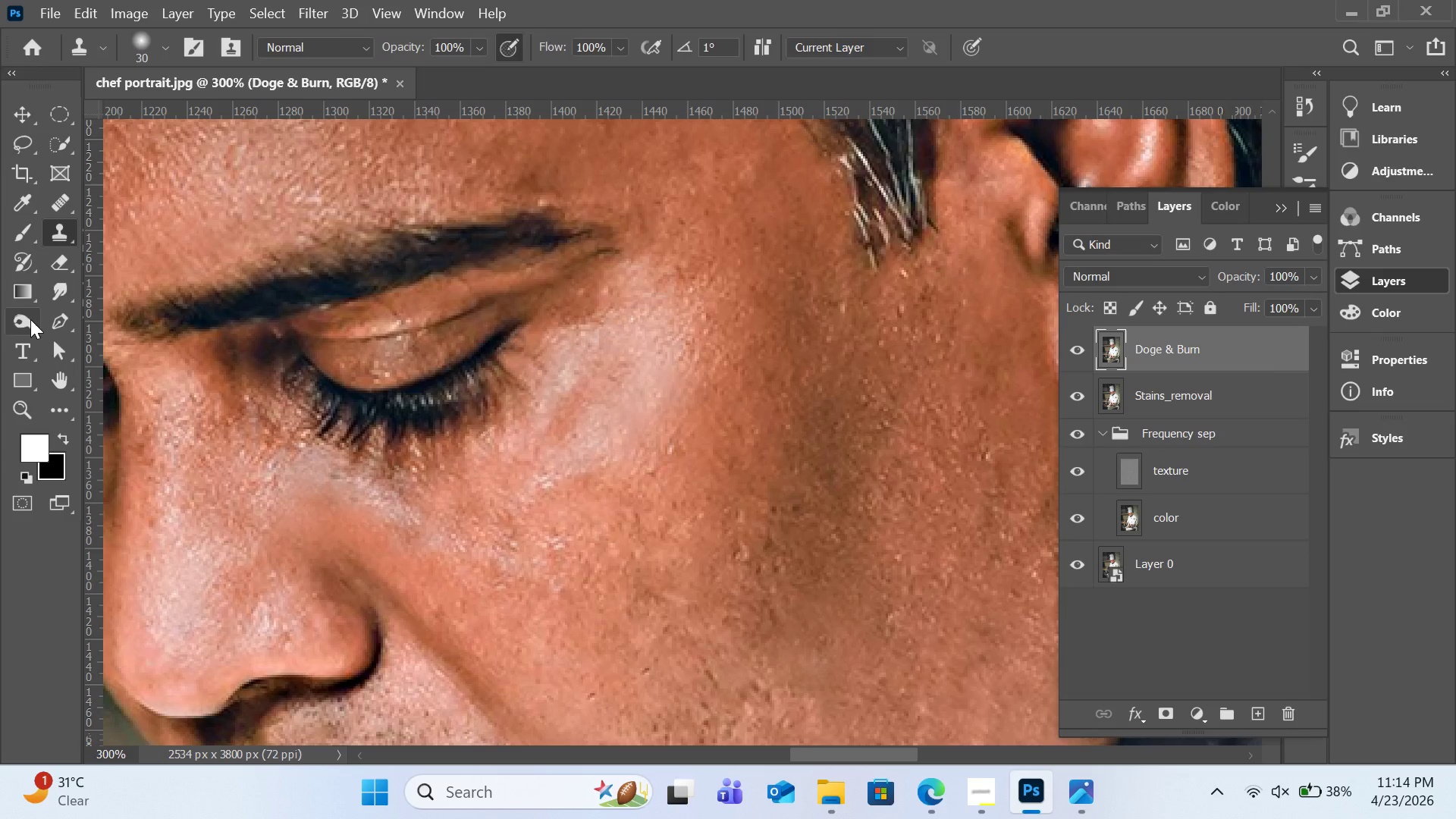 
left_click([30, 319])
 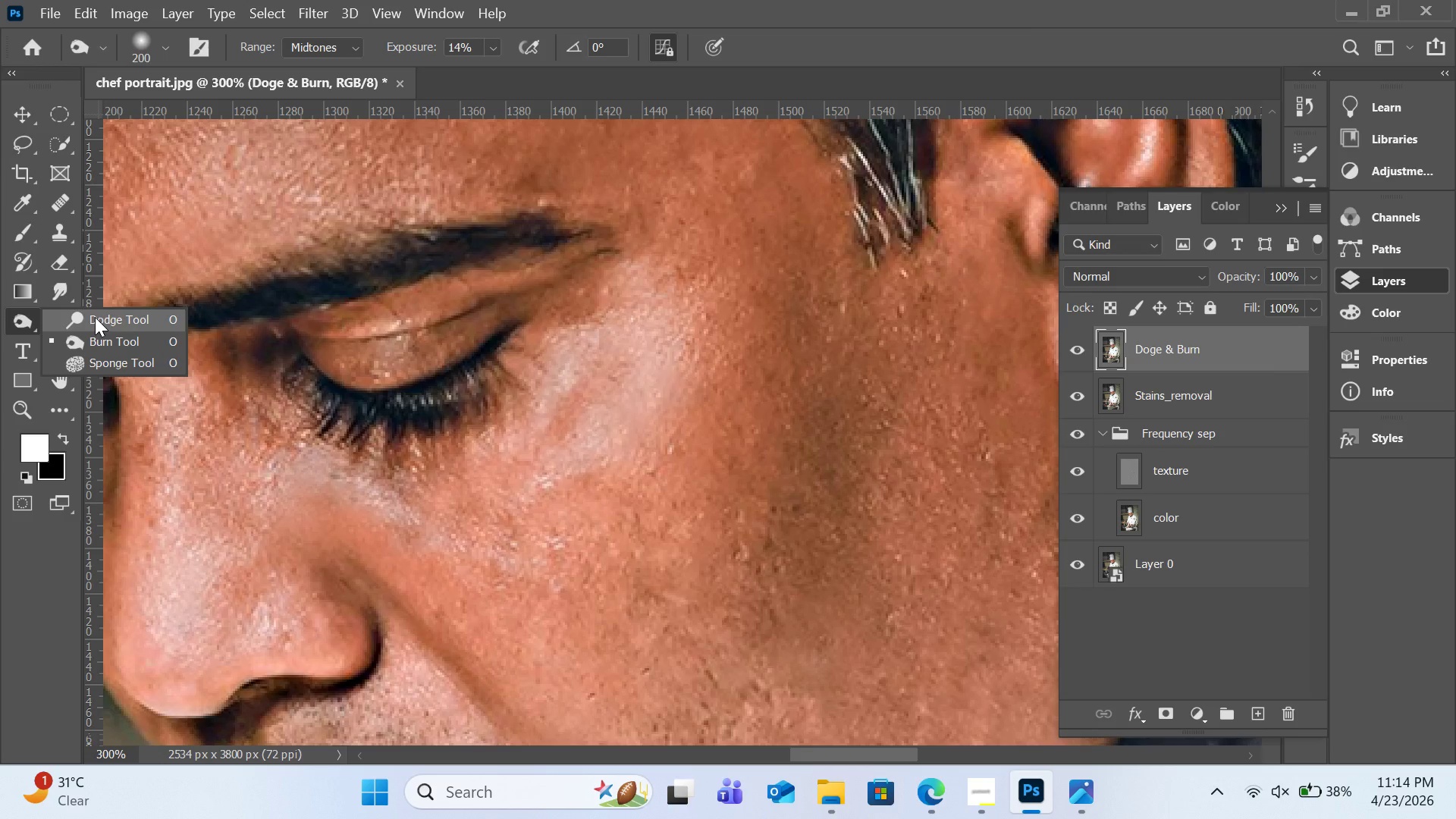 
left_click([95, 317])
 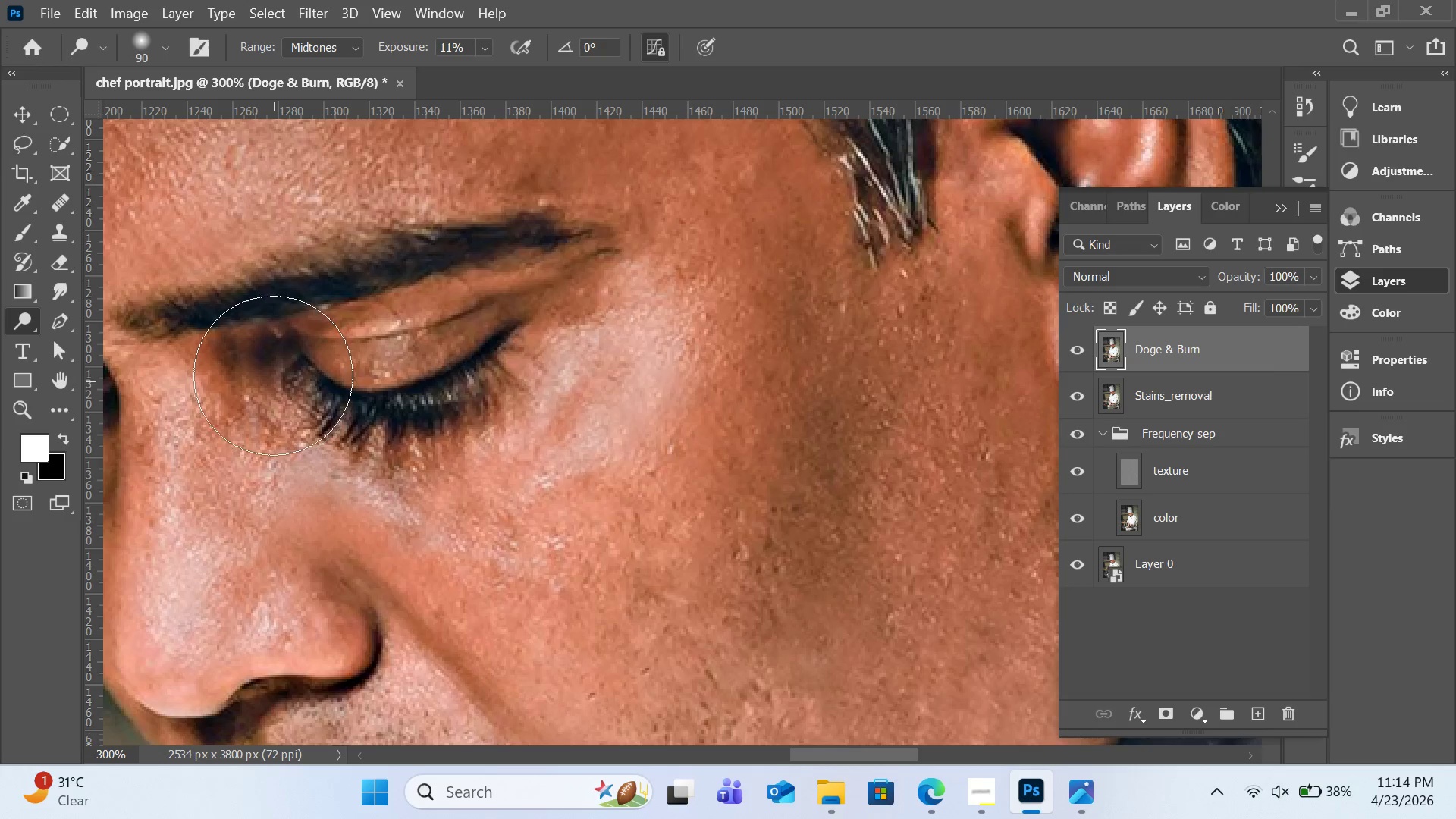 
left_click([271, 367])
 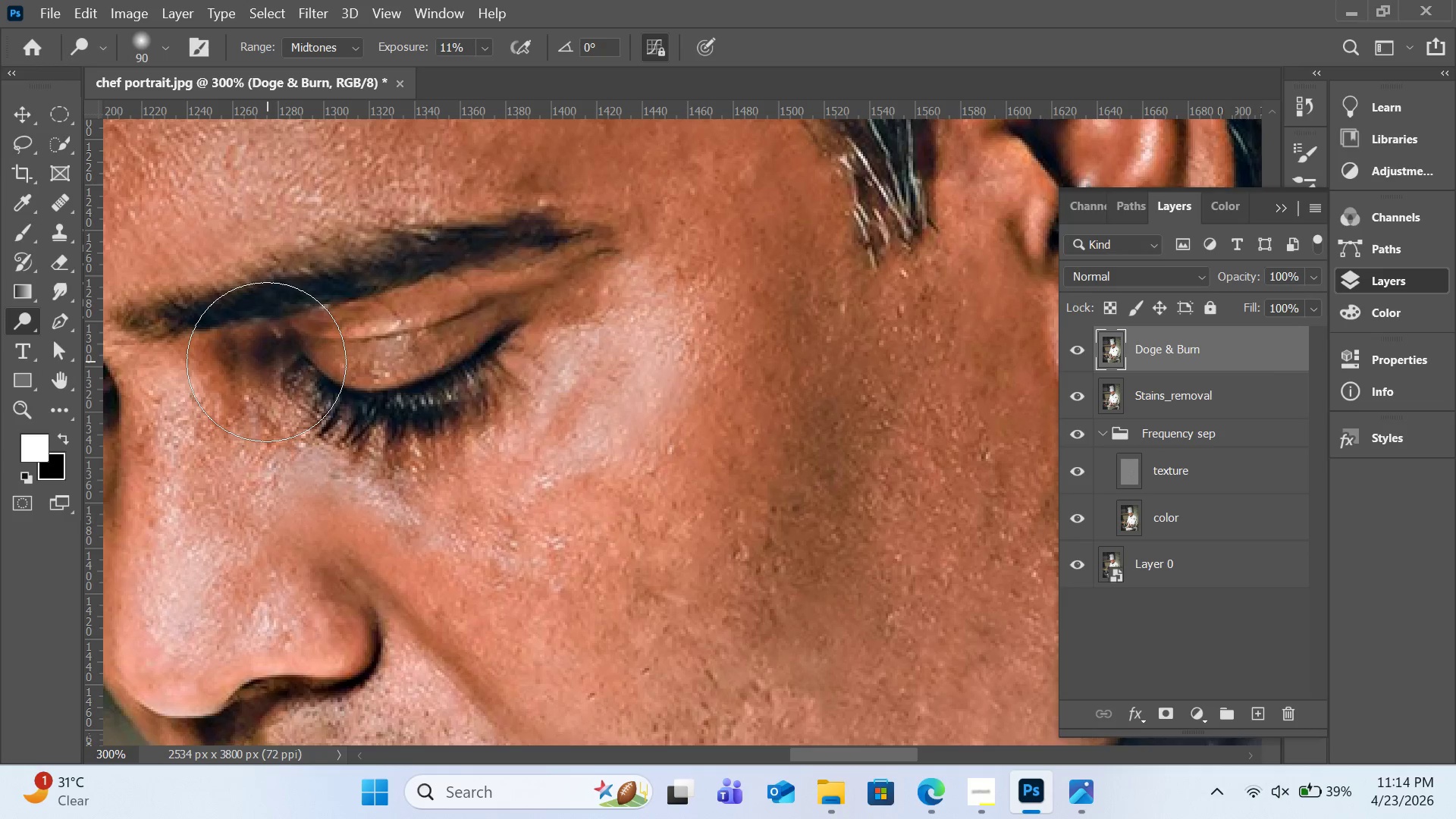 
left_click_drag(start_coordinate=[265, 359], to_coordinate=[283, 382])
 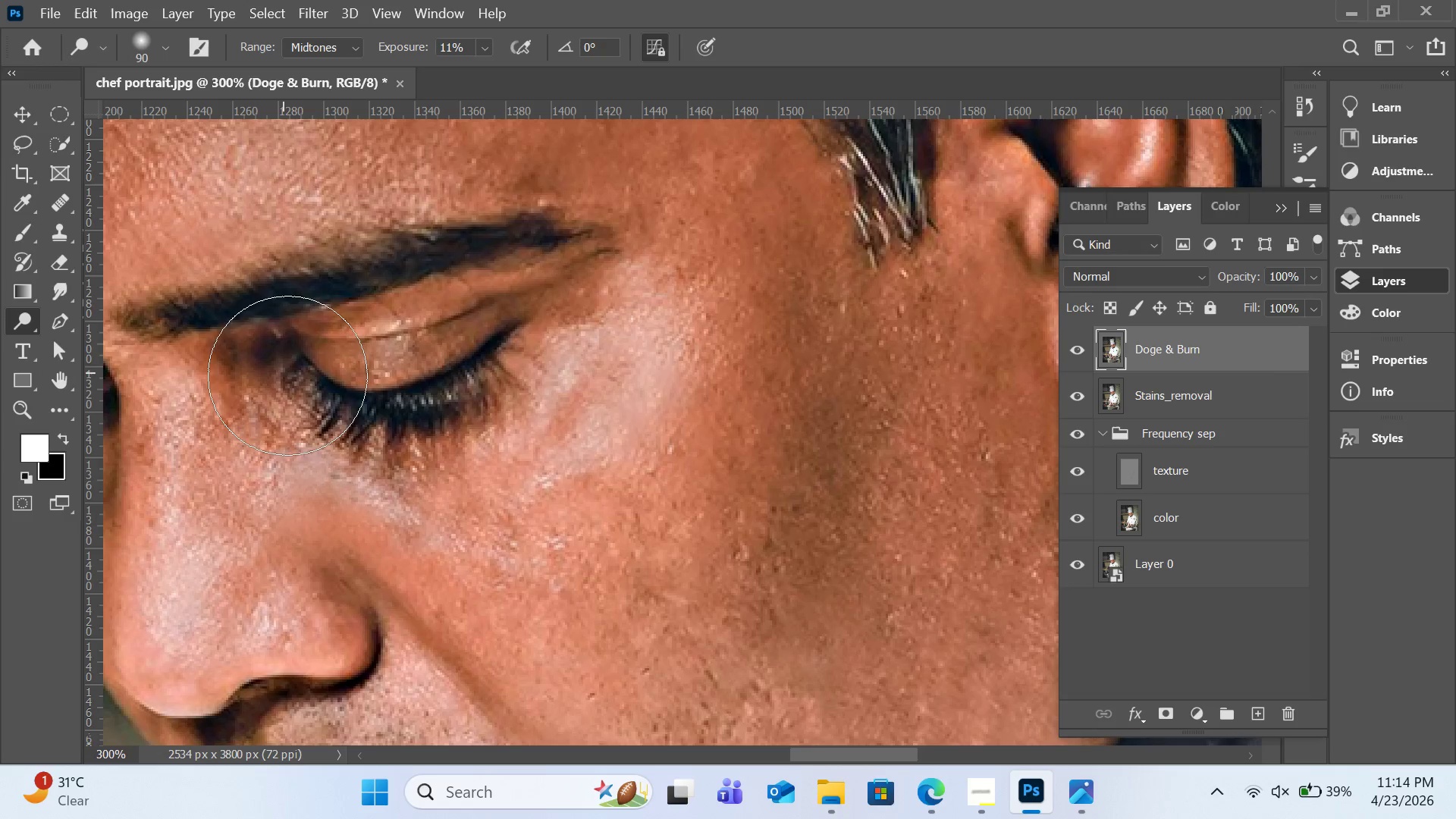 
left_click_drag(start_coordinate=[287, 375], to_coordinate=[392, 367])
 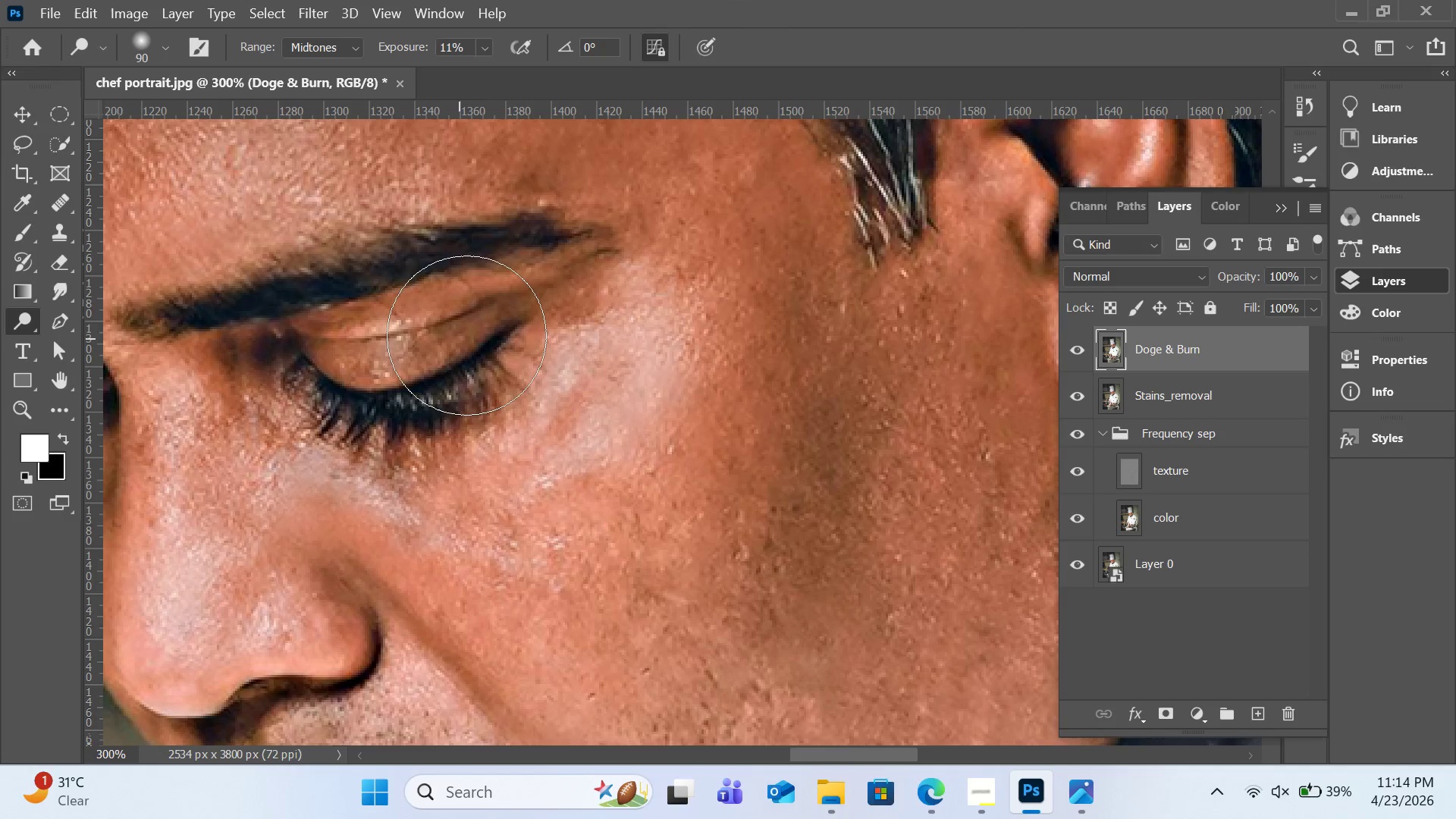 
left_click_drag(start_coordinate=[471, 334], to_coordinate=[417, 373])
 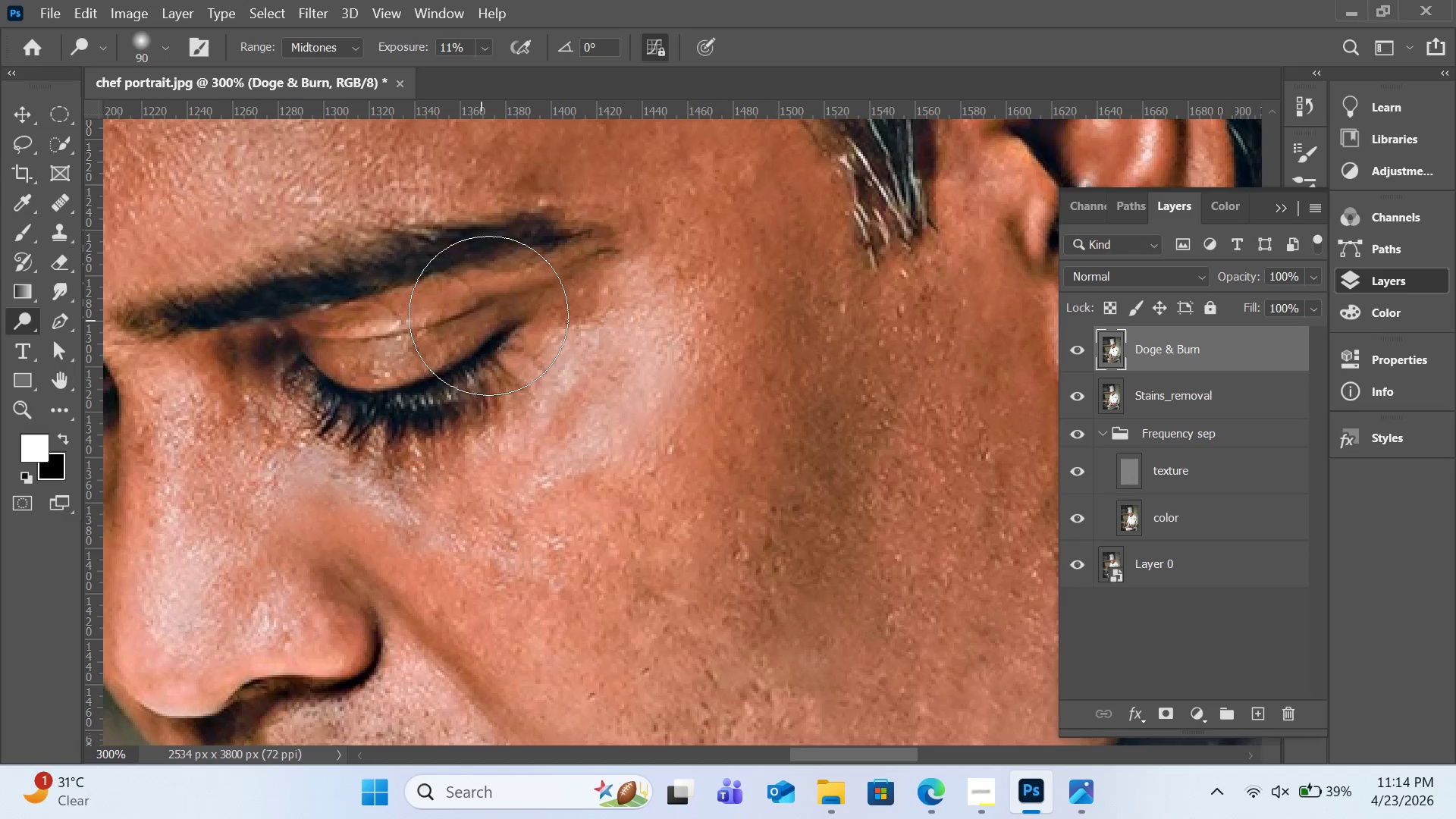 
left_click_drag(start_coordinate=[488, 315], to_coordinate=[439, 370])
 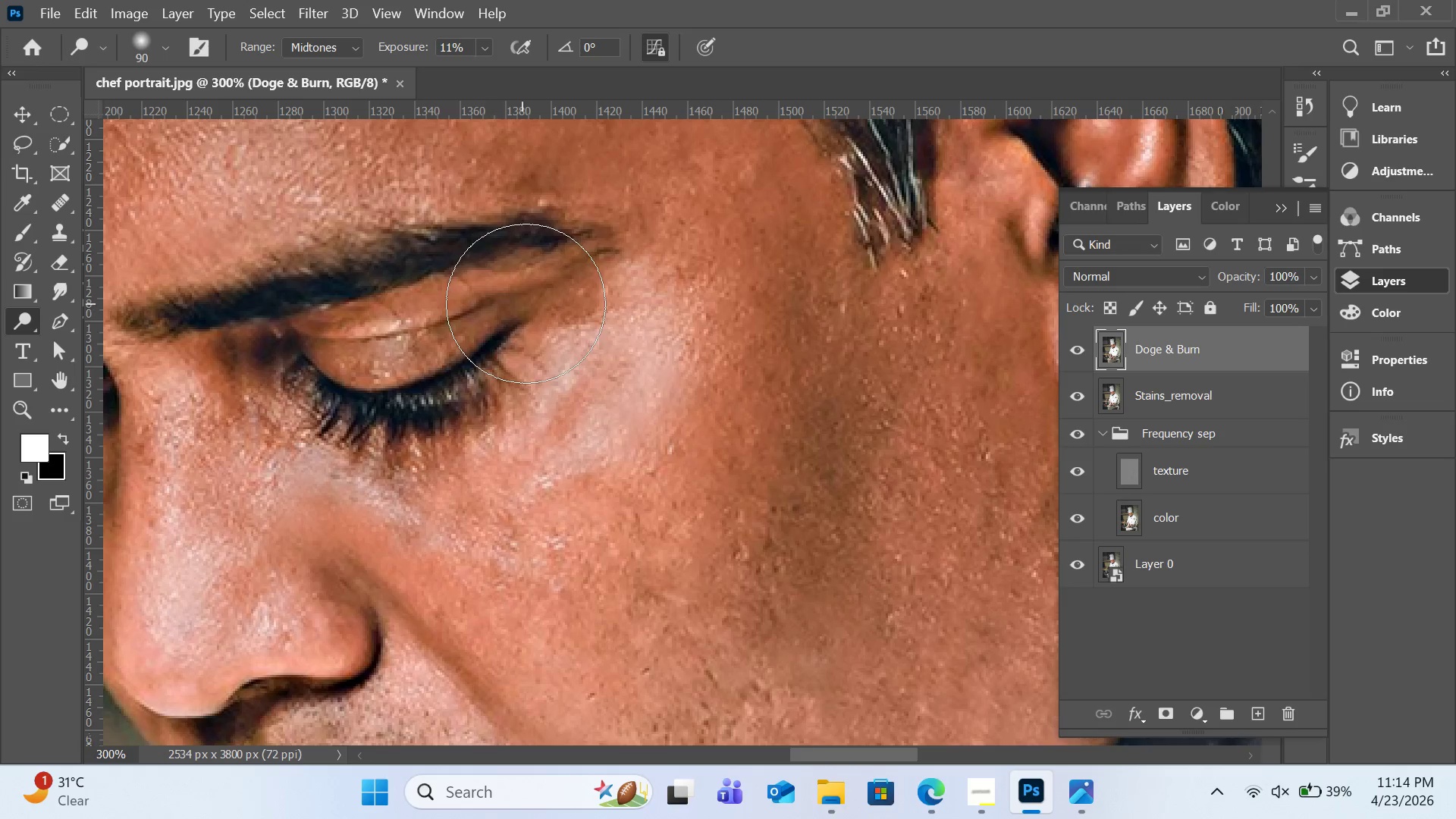 
left_click_drag(start_coordinate=[526, 304], to_coordinate=[431, 386])
 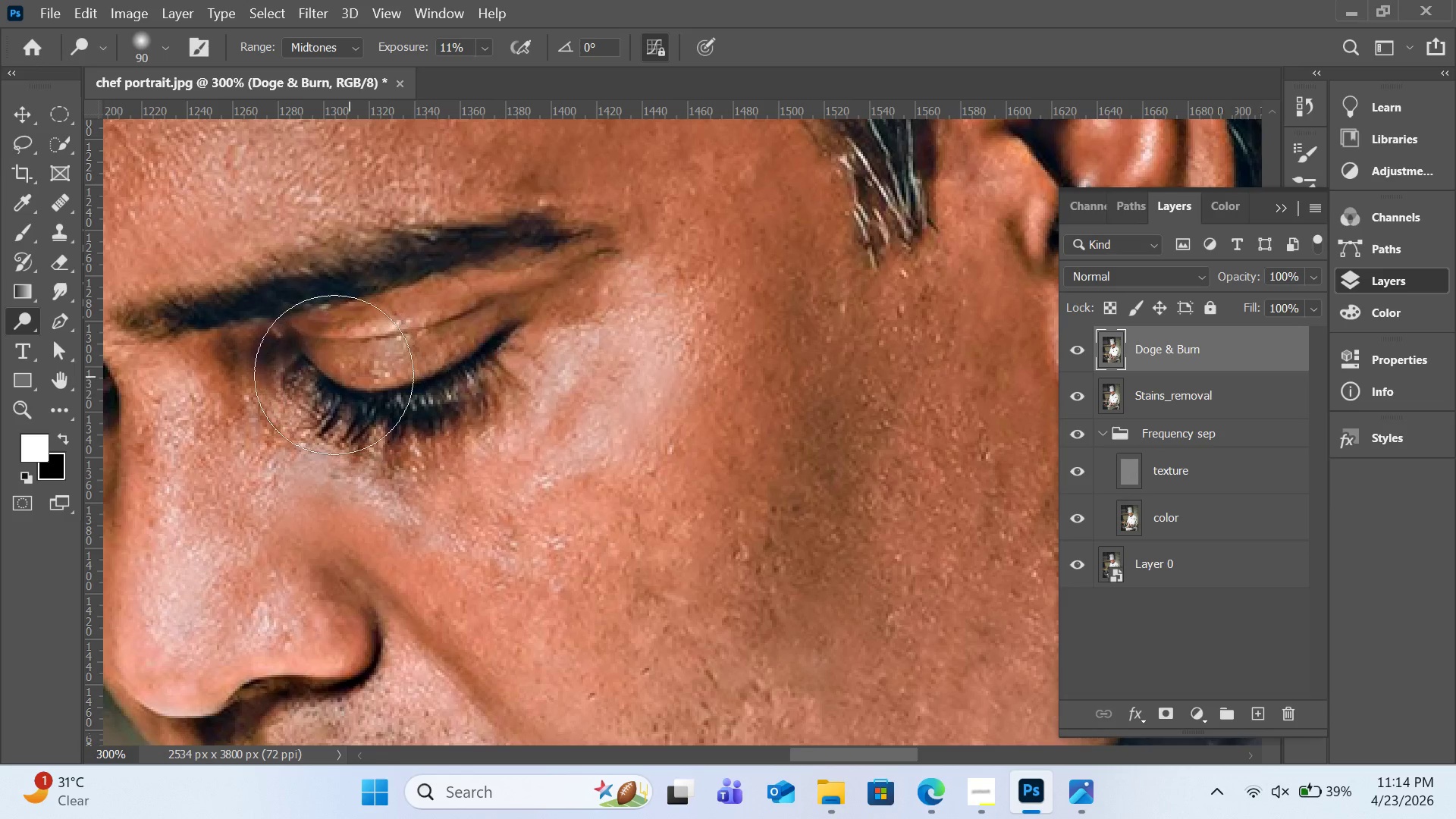 
left_click_drag(start_coordinate=[315, 370], to_coordinate=[334, 420])
 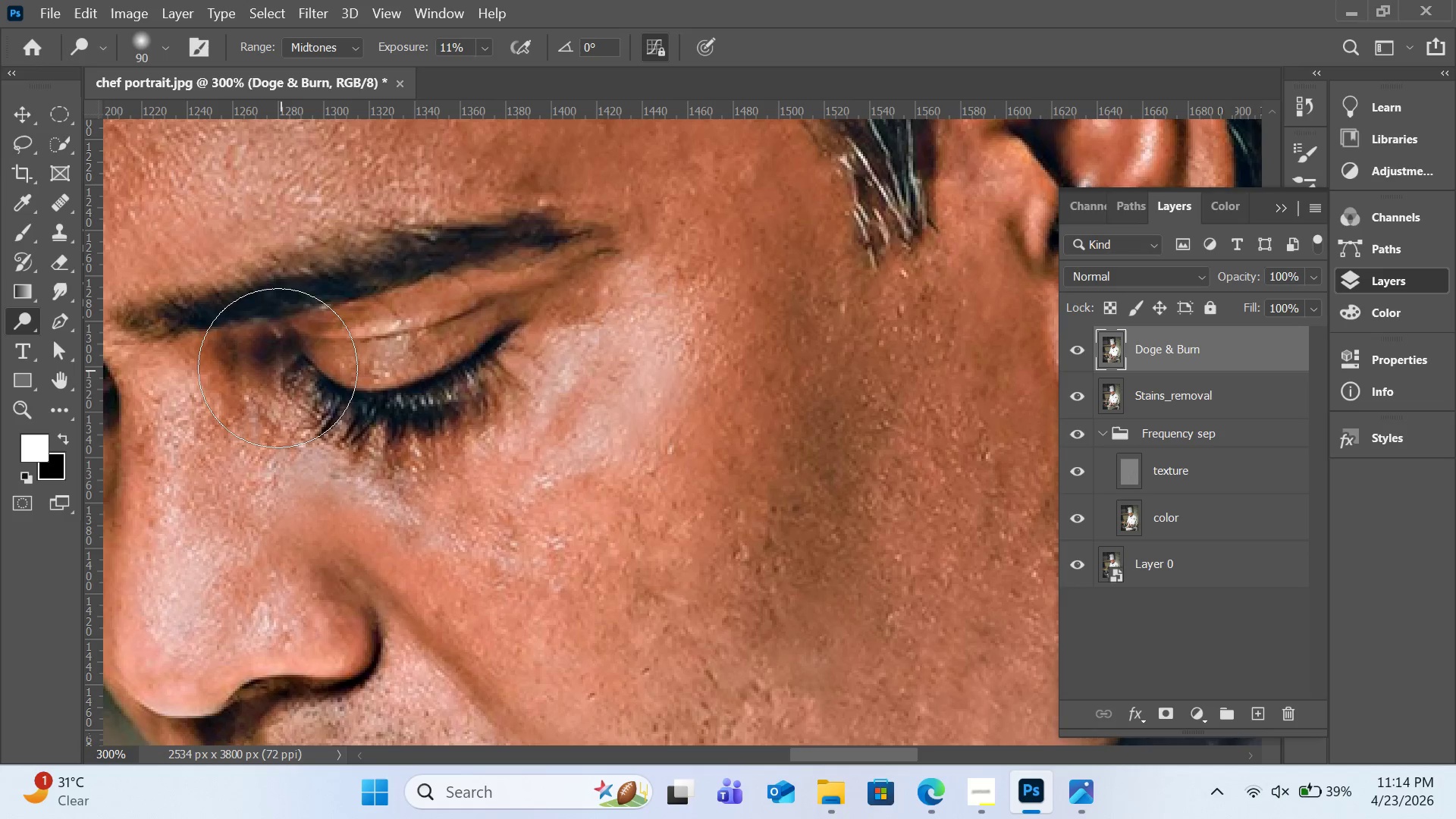 
left_click_drag(start_coordinate=[278, 368], to_coordinate=[330, 406])
 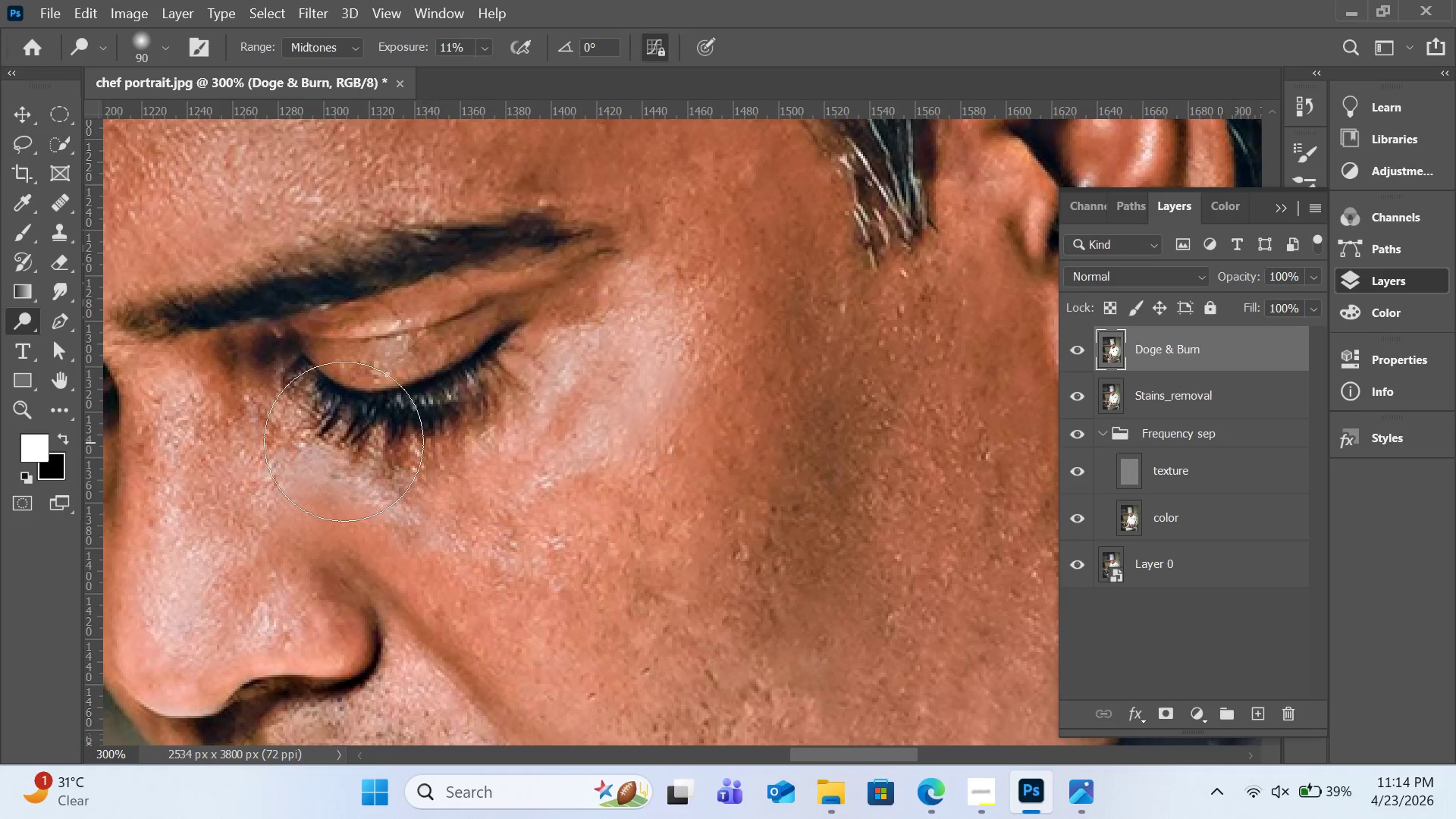 
left_click_drag(start_coordinate=[350, 449], to_coordinate=[434, 455])
 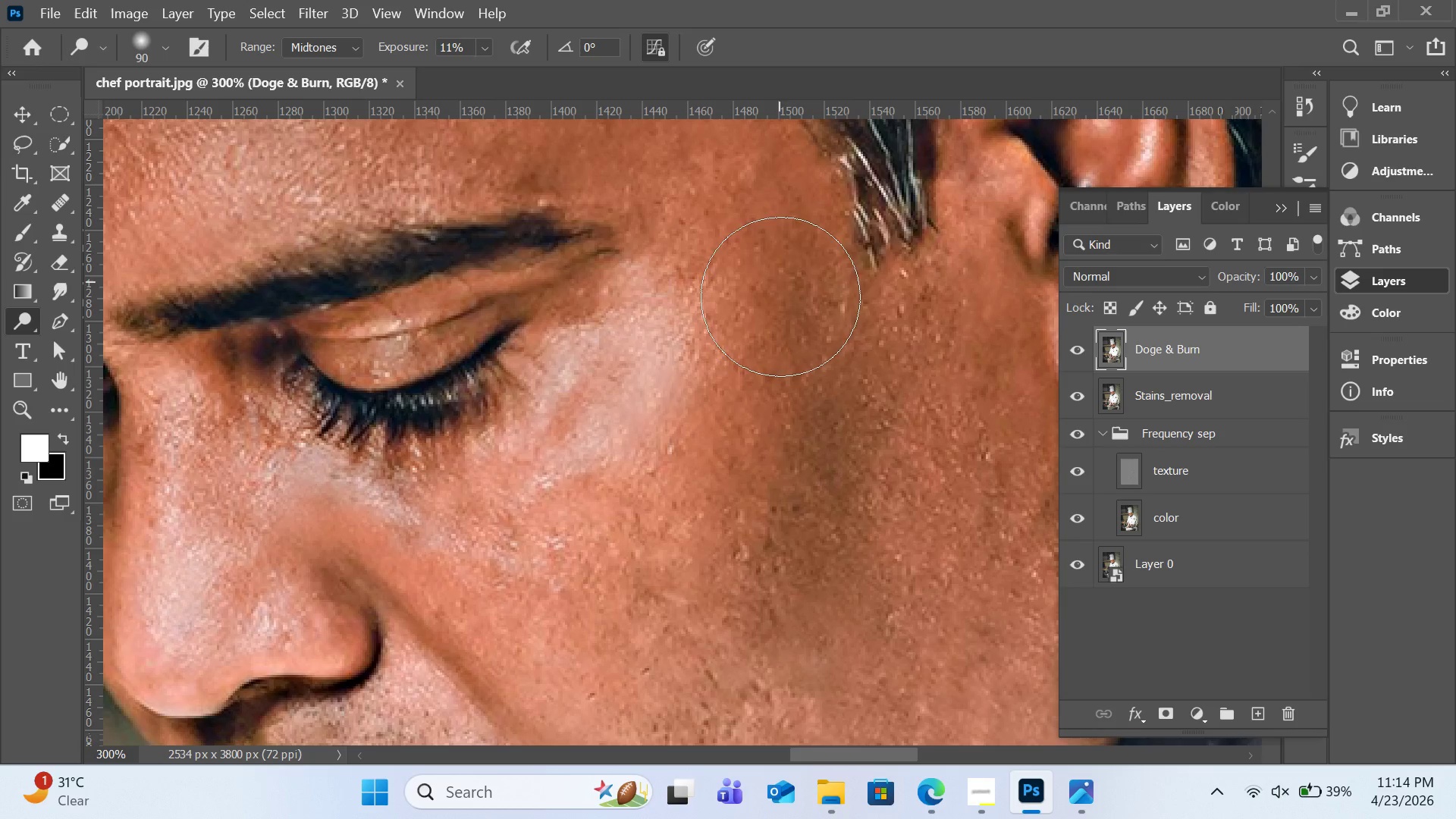 
left_click_drag(start_coordinate=[366, 215], to_coordinate=[256, 261])
 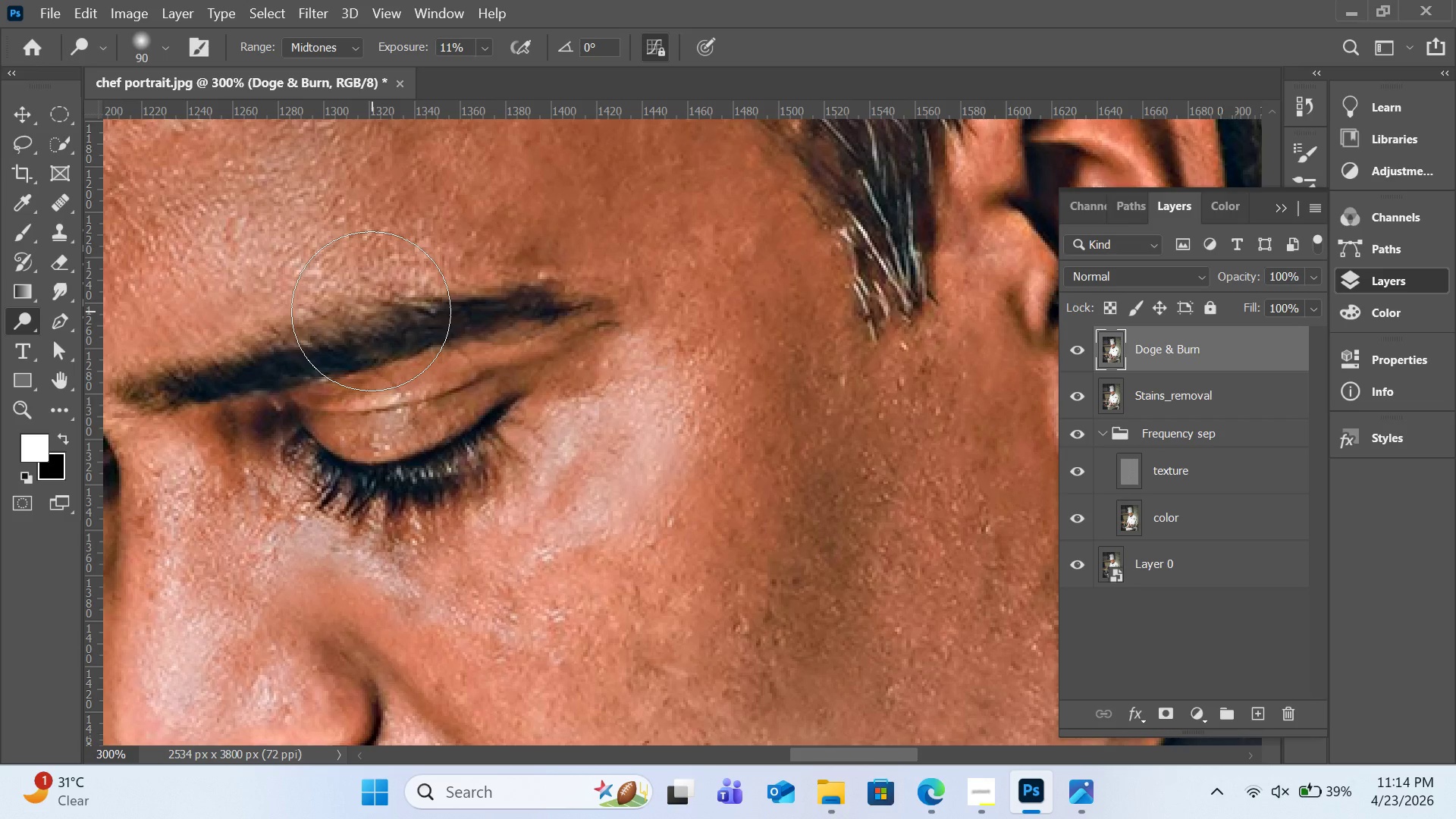 
scroll: coordinate [797, 373], scroll_direction: up, amount: 4.0
 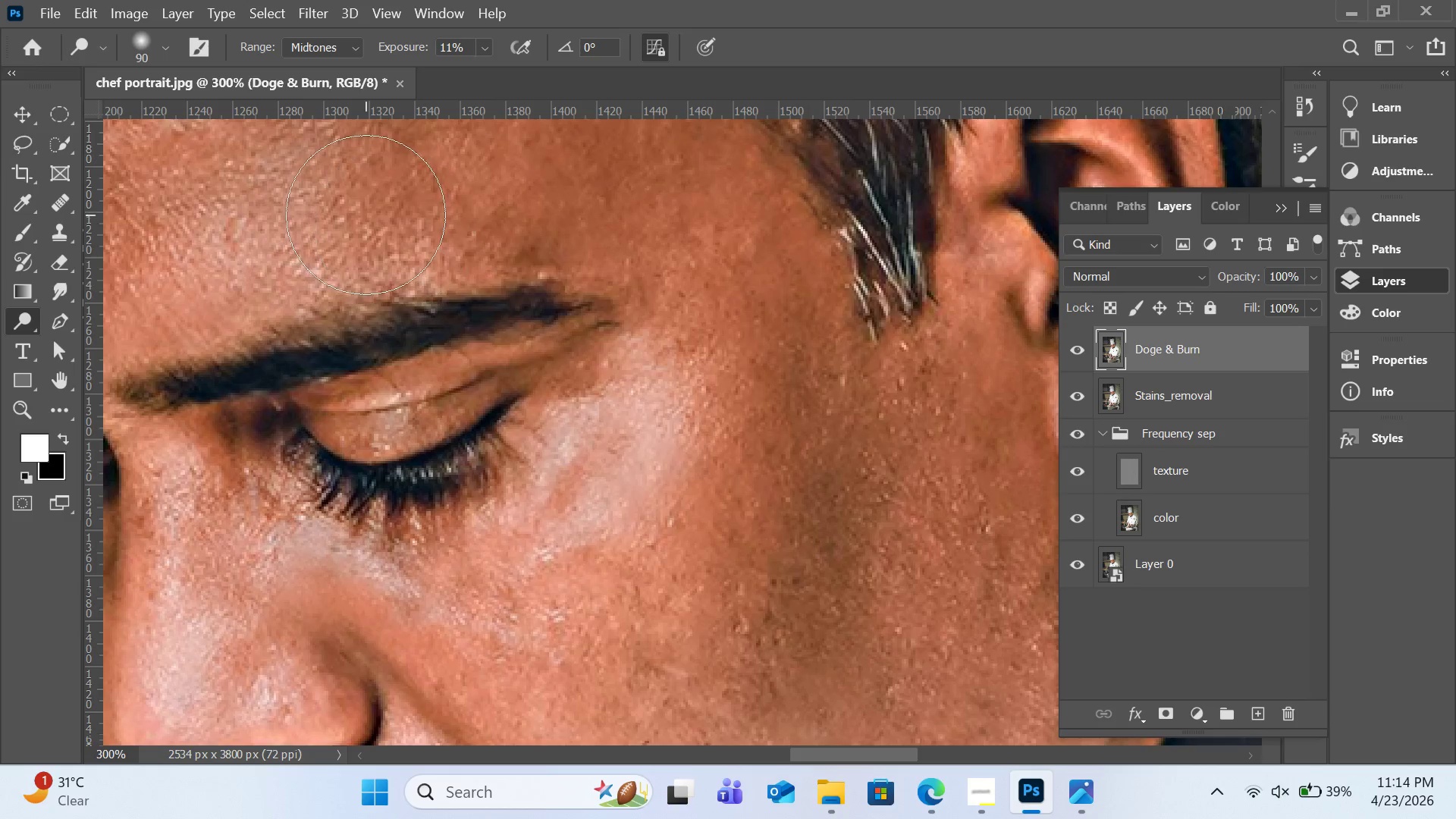 
key(Control+Minus)
 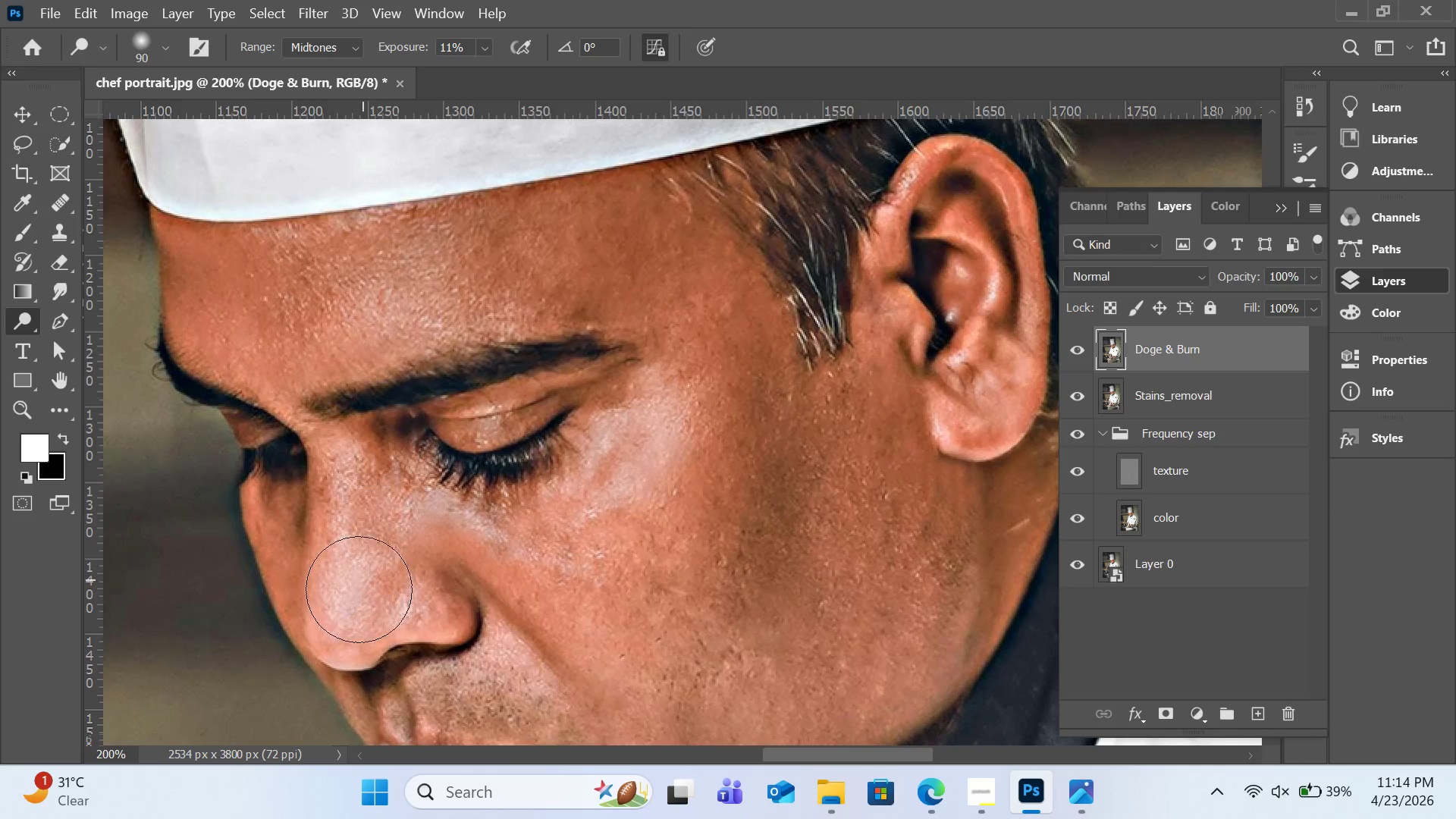 
scroll: coordinate [439, 587], scroll_direction: down, amount: 6.0
 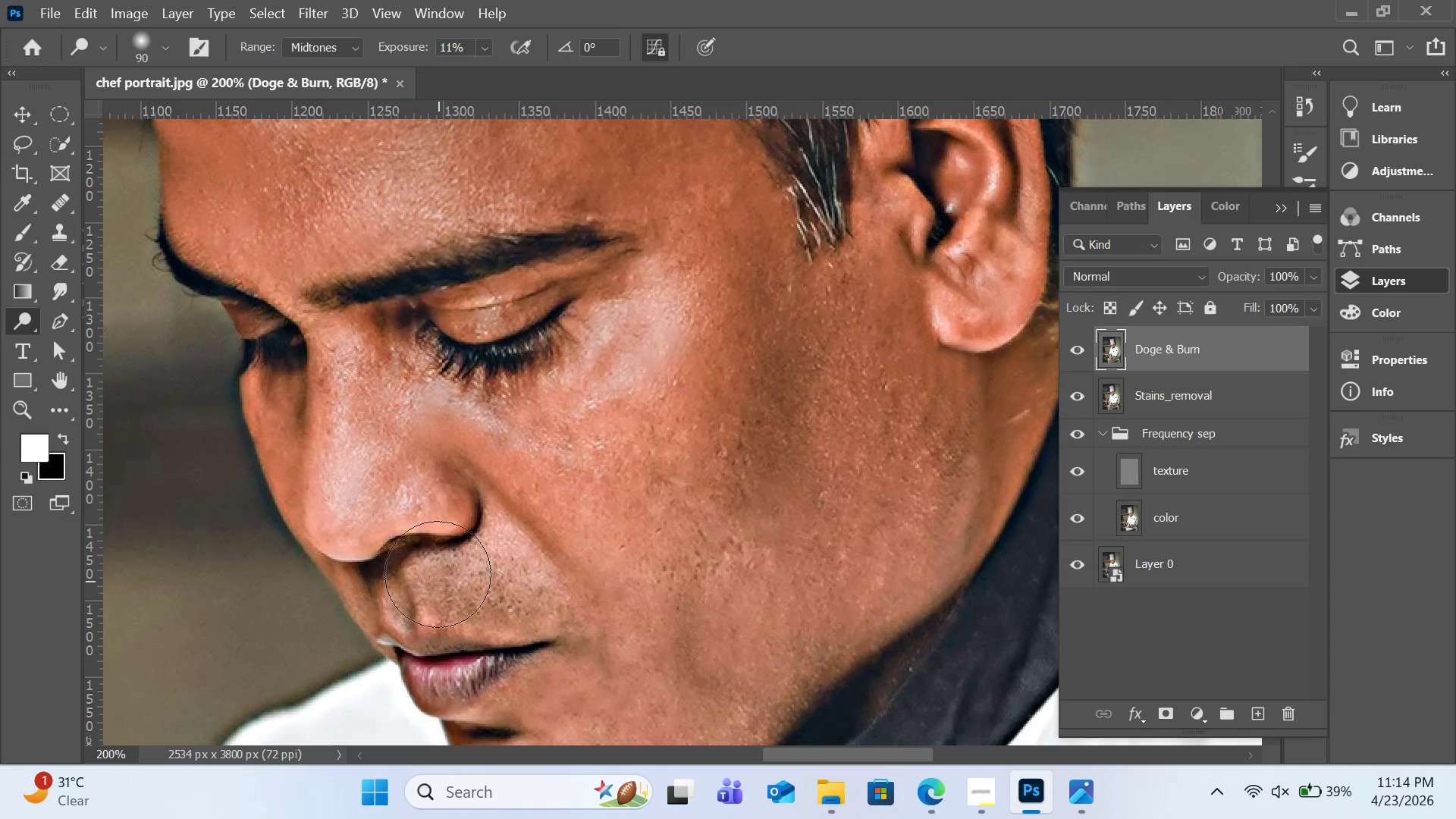 
left_click_drag(start_coordinate=[437, 570], to_coordinate=[400, 578])
 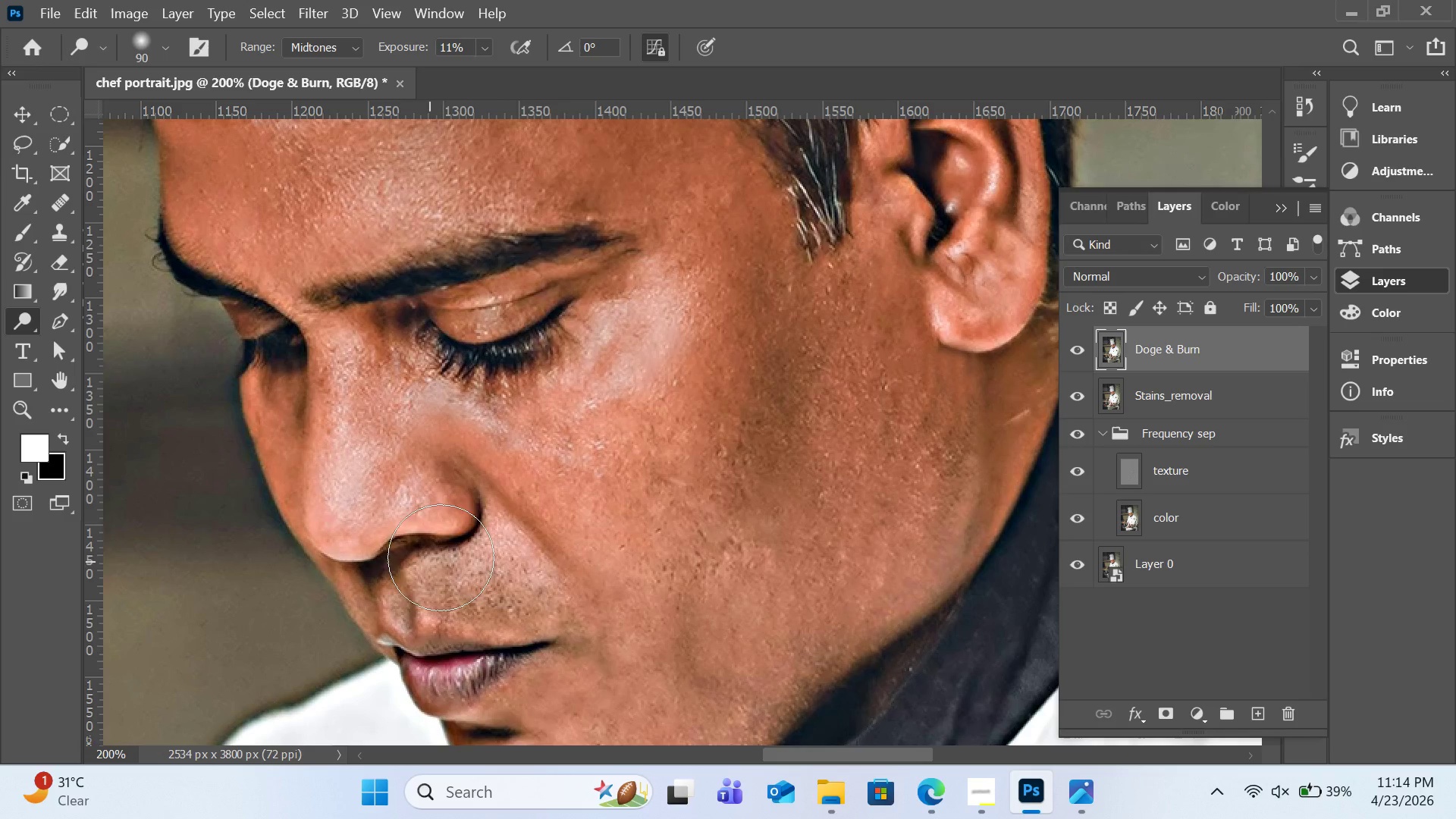 
left_click_drag(start_coordinate=[451, 554], to_coordinate=[493, 585])
 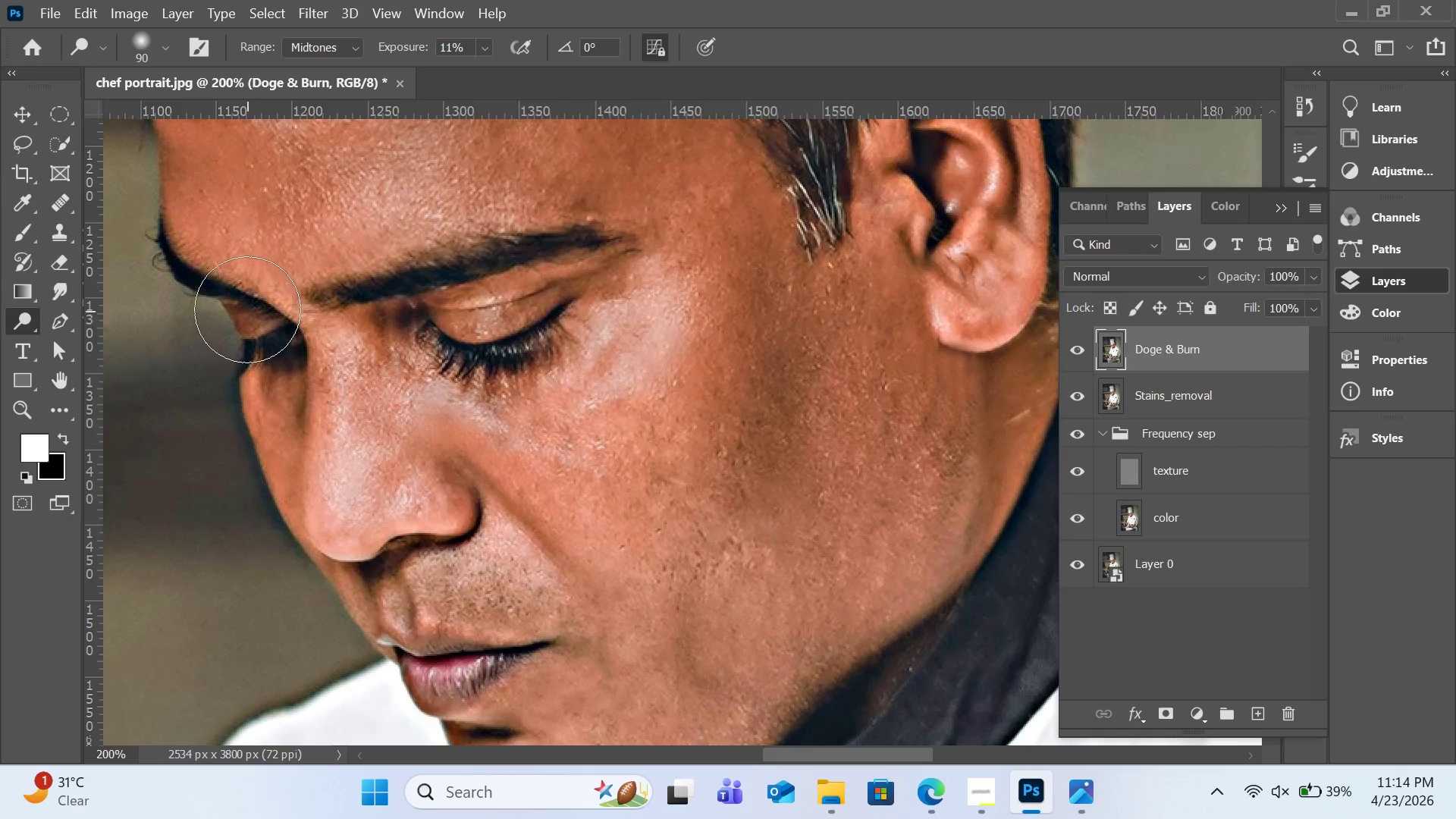 
left_click_drag(start_coordinate=[249, 315], to_coordinate=[257, 340])
 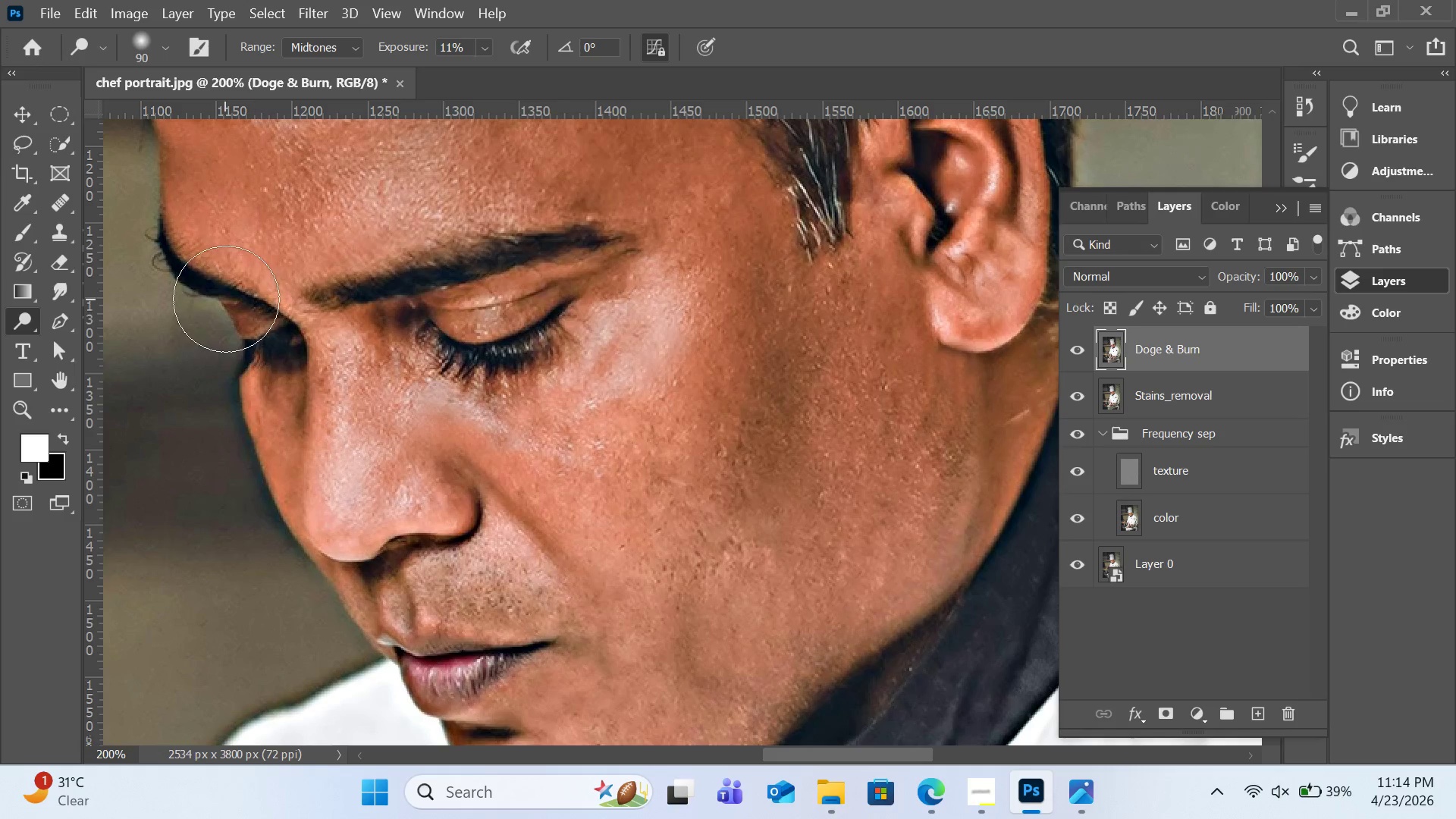 
left_click_drag(start_coordinate=[226, 300], to_coordinate=[261, 346])
 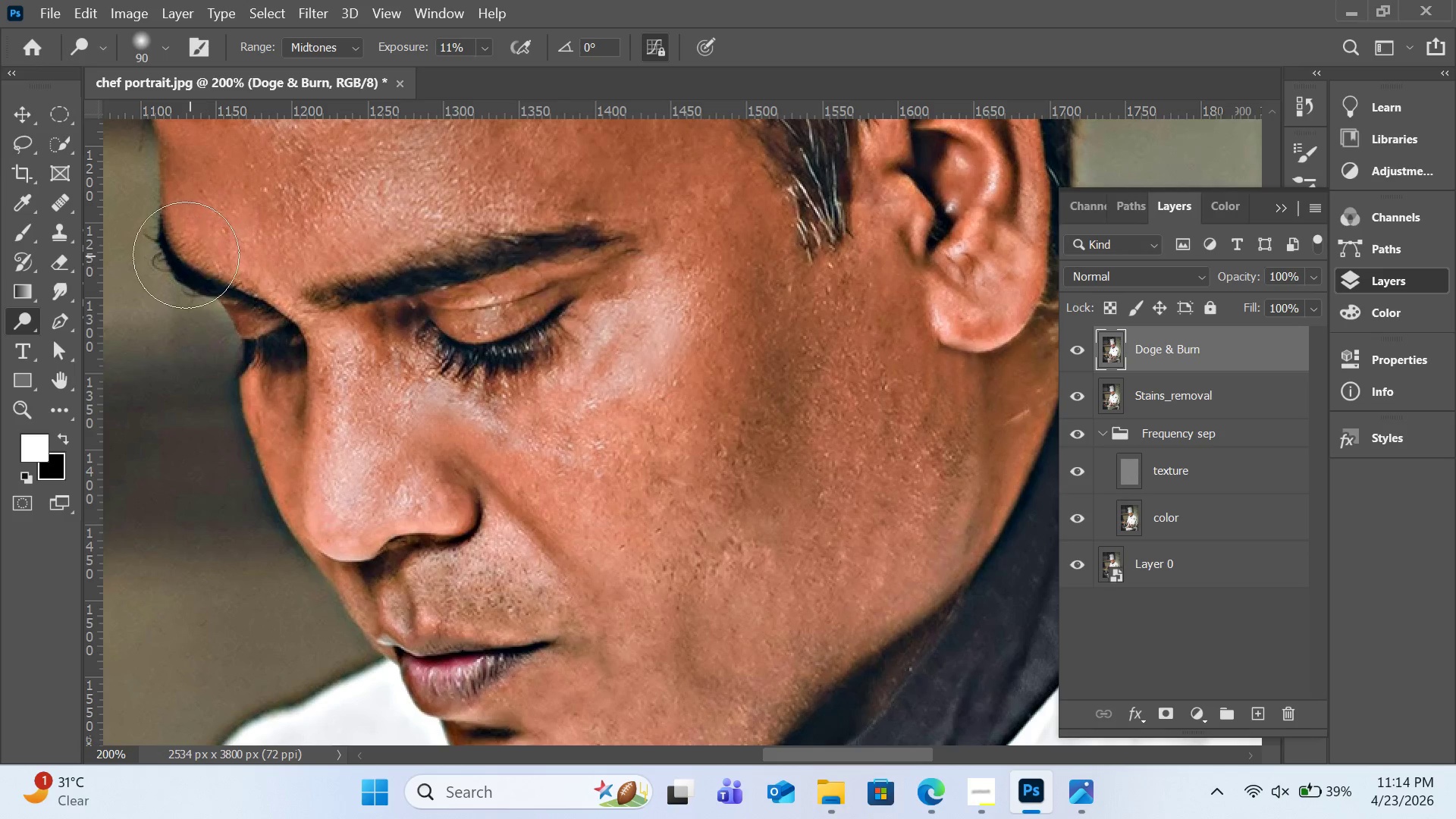 
left_click_drag(start_coordinate=[186, 255], to_coordinate=[257, 325])
 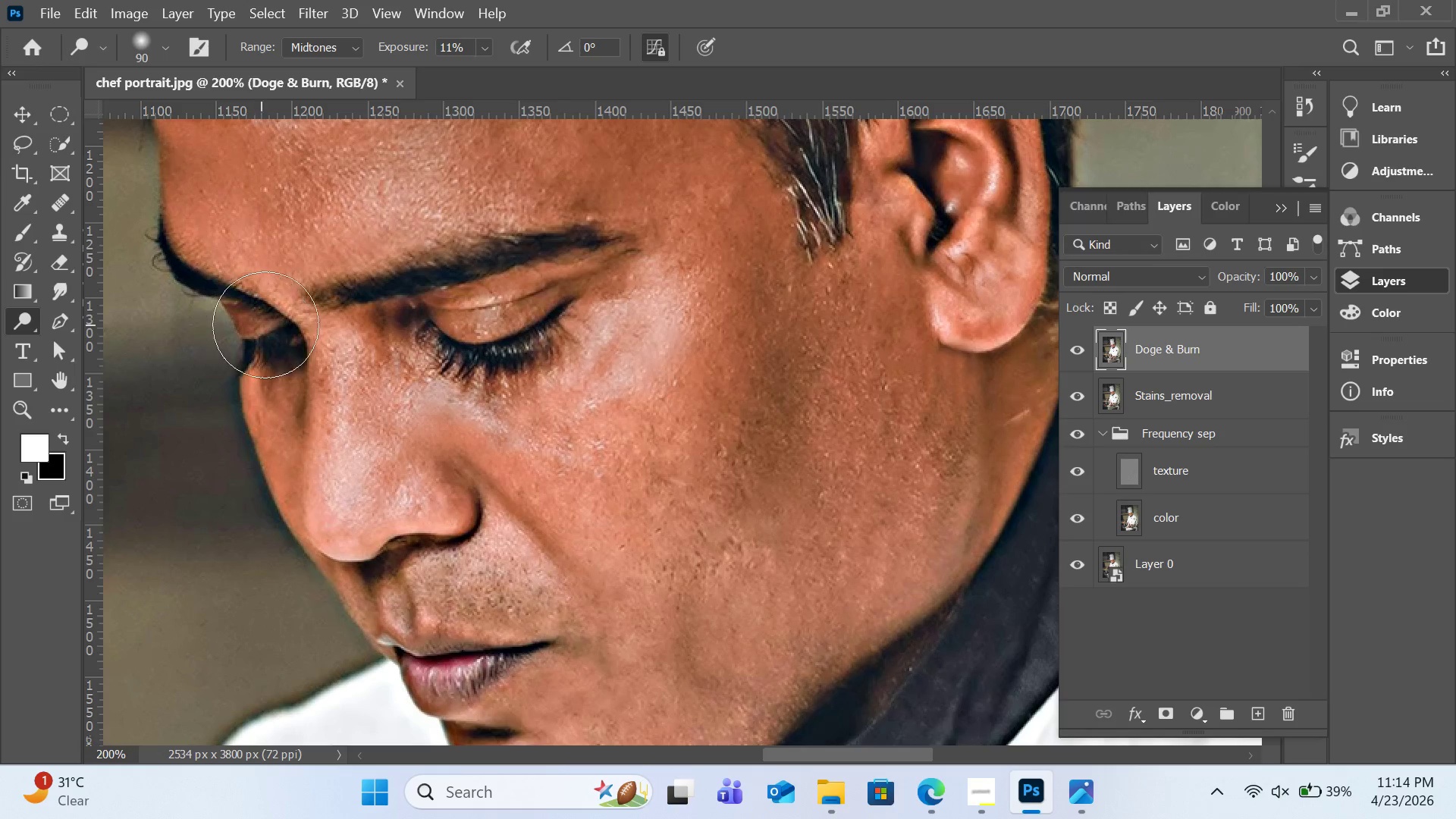 
scroll: coordinate [274, 319], scroll_direction: up, amount: 3.0
 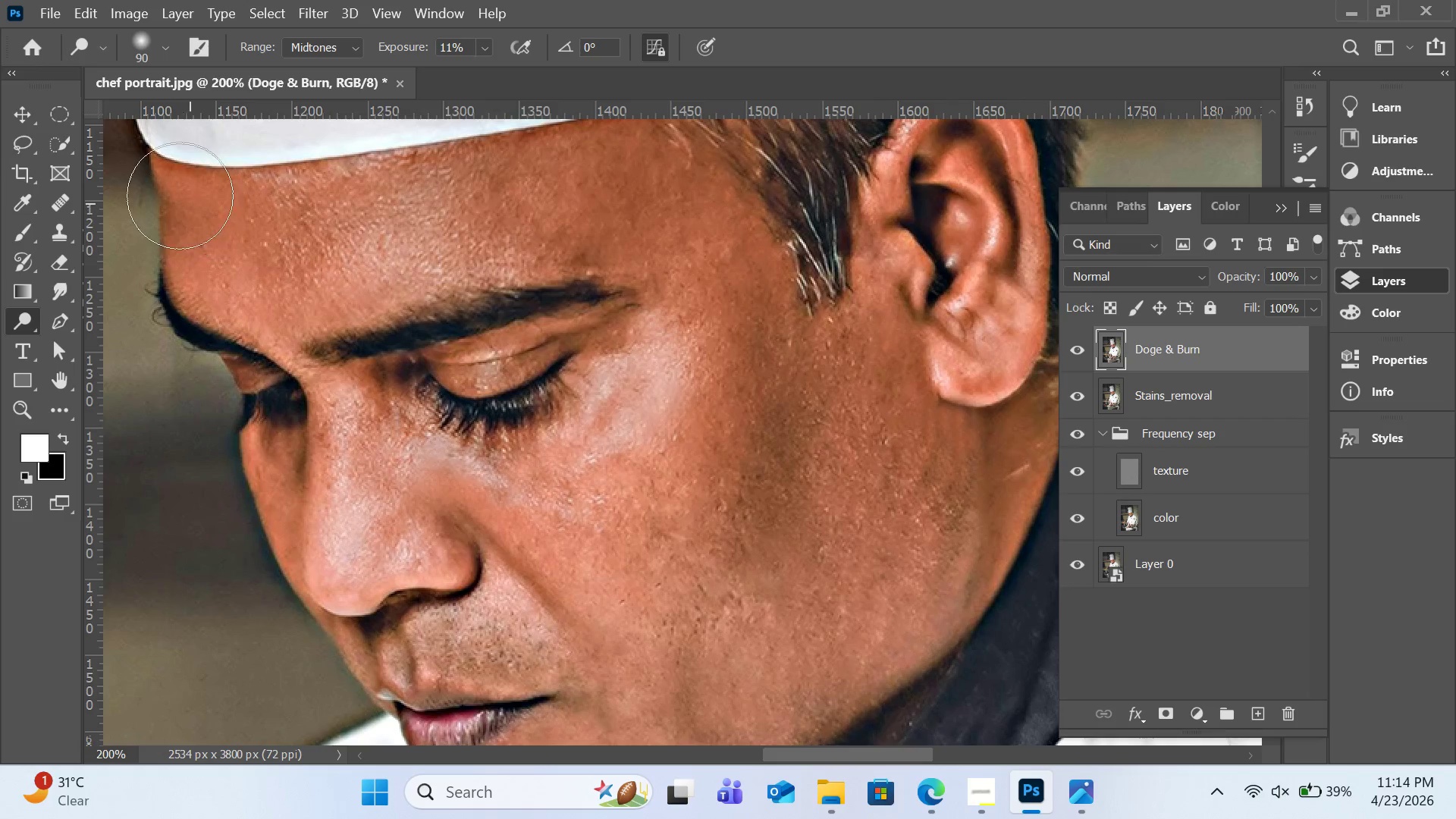 
left_click_drag(start_coordinate=[180, 196], to_coordinate=[200, 273])
 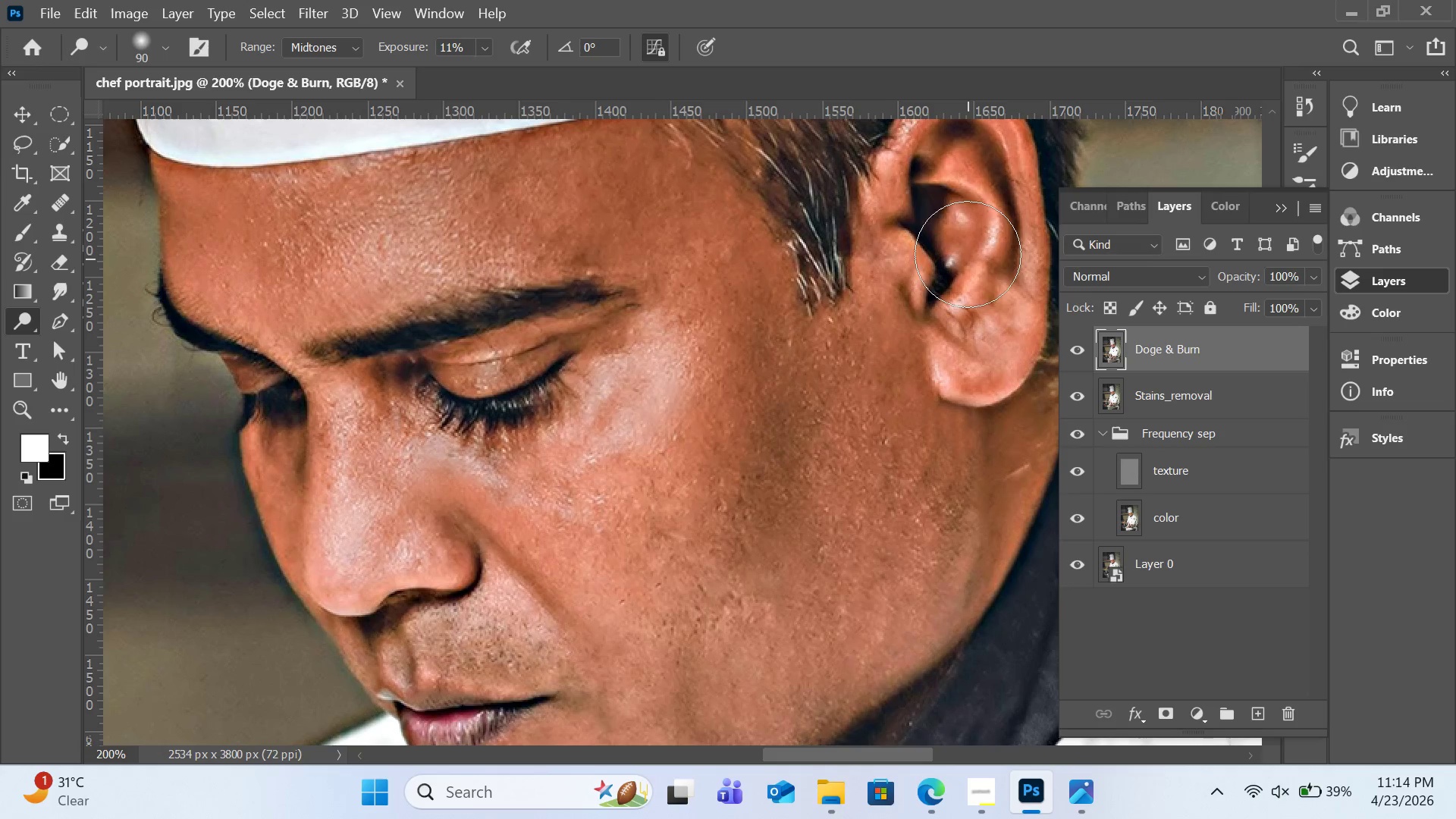 
left_click_drag(start_coordinate=[933, 196], to_coordinate=[957, 256])
 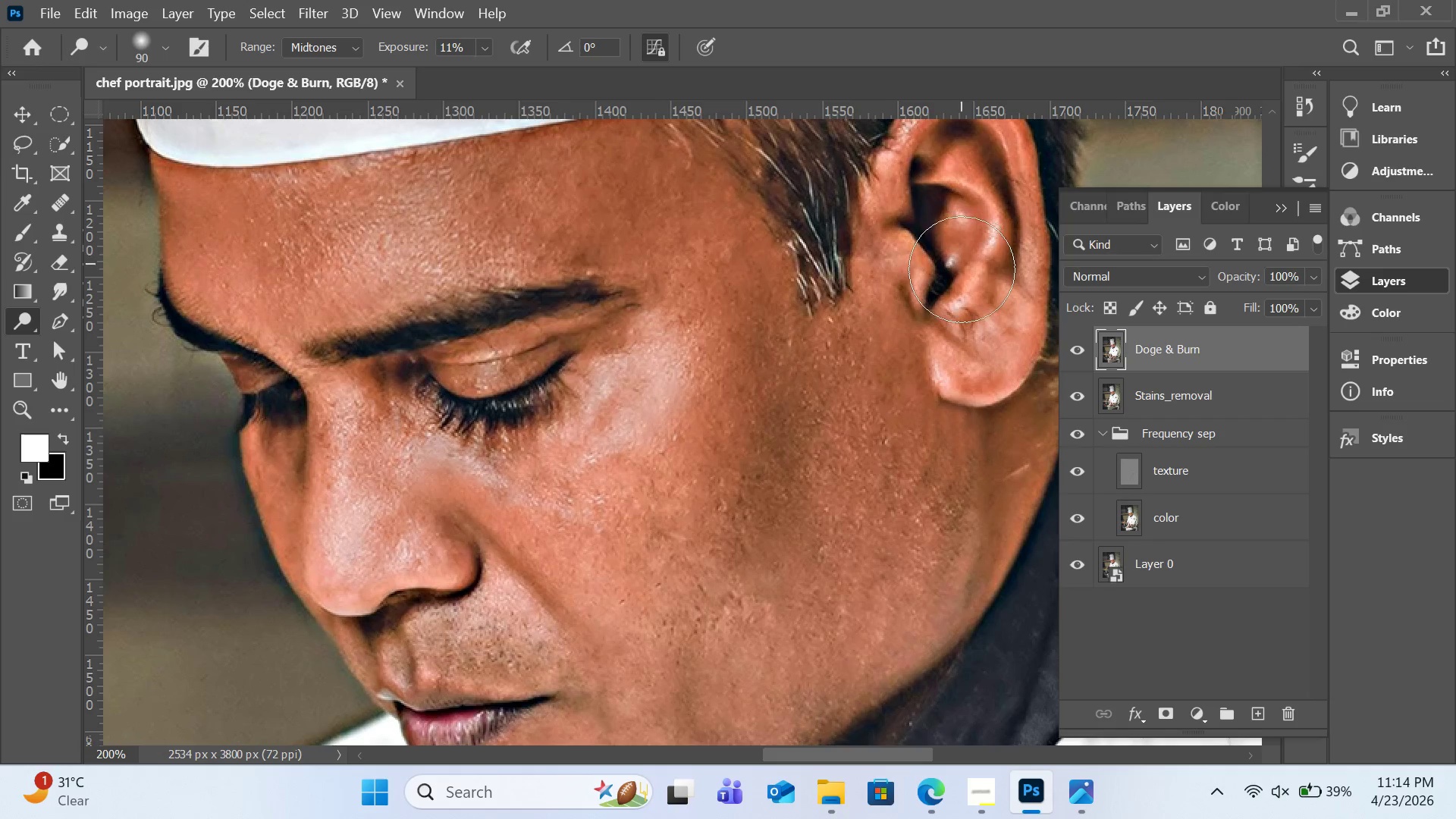 
scroll: coordinate [962, 269], scroll_direction: up, amount: 3.0
 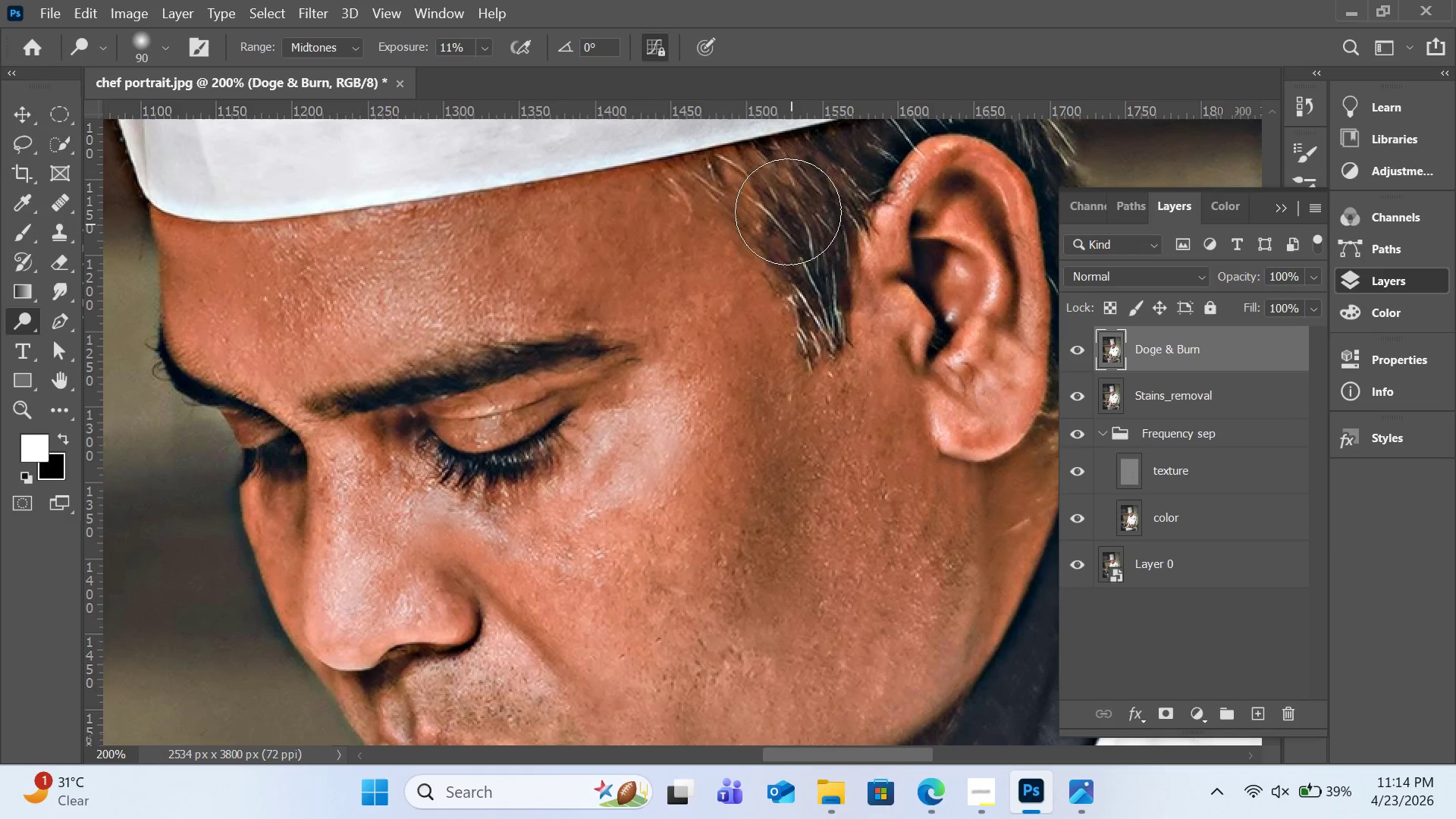 
left_click_drag(start_coordinate=[784, 206], to_coordinate=[840, 327])
 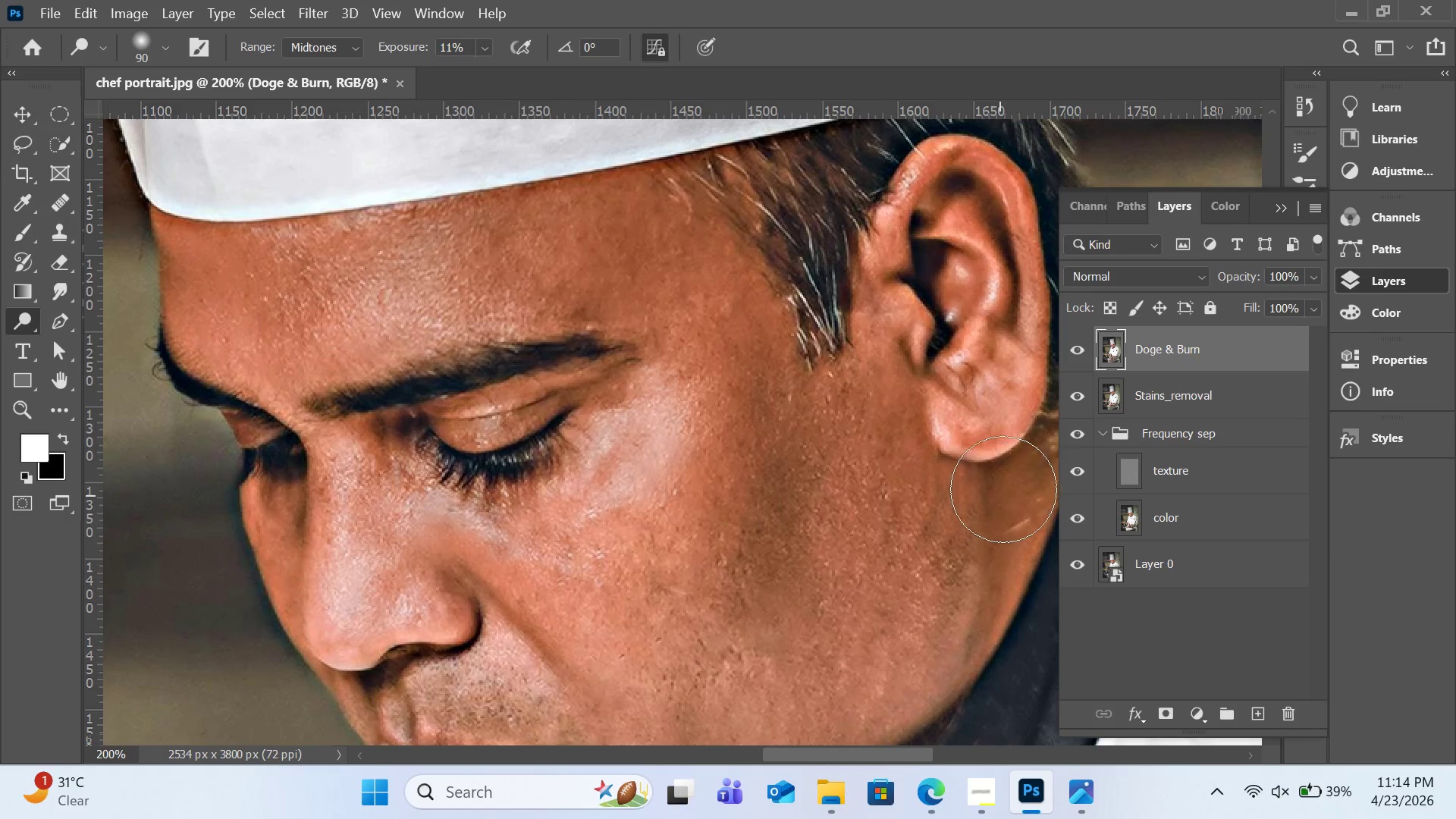 
left_click_drag(start_coordinate=[1024, 468], to_coordinate=[1021, 604])
 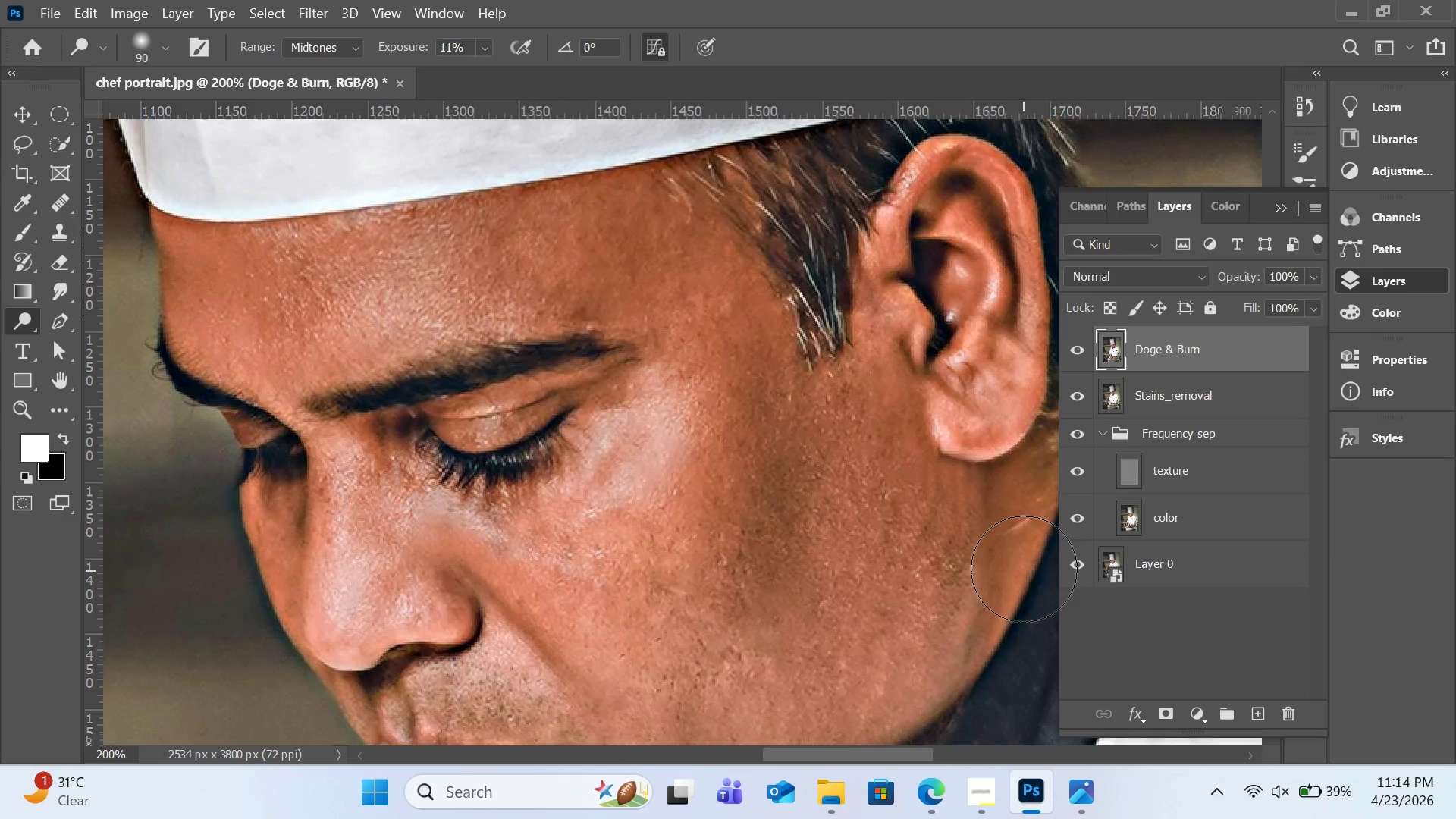 
scroll: coordinate [909, 493], scroll_direction: down, amount: 7.0
 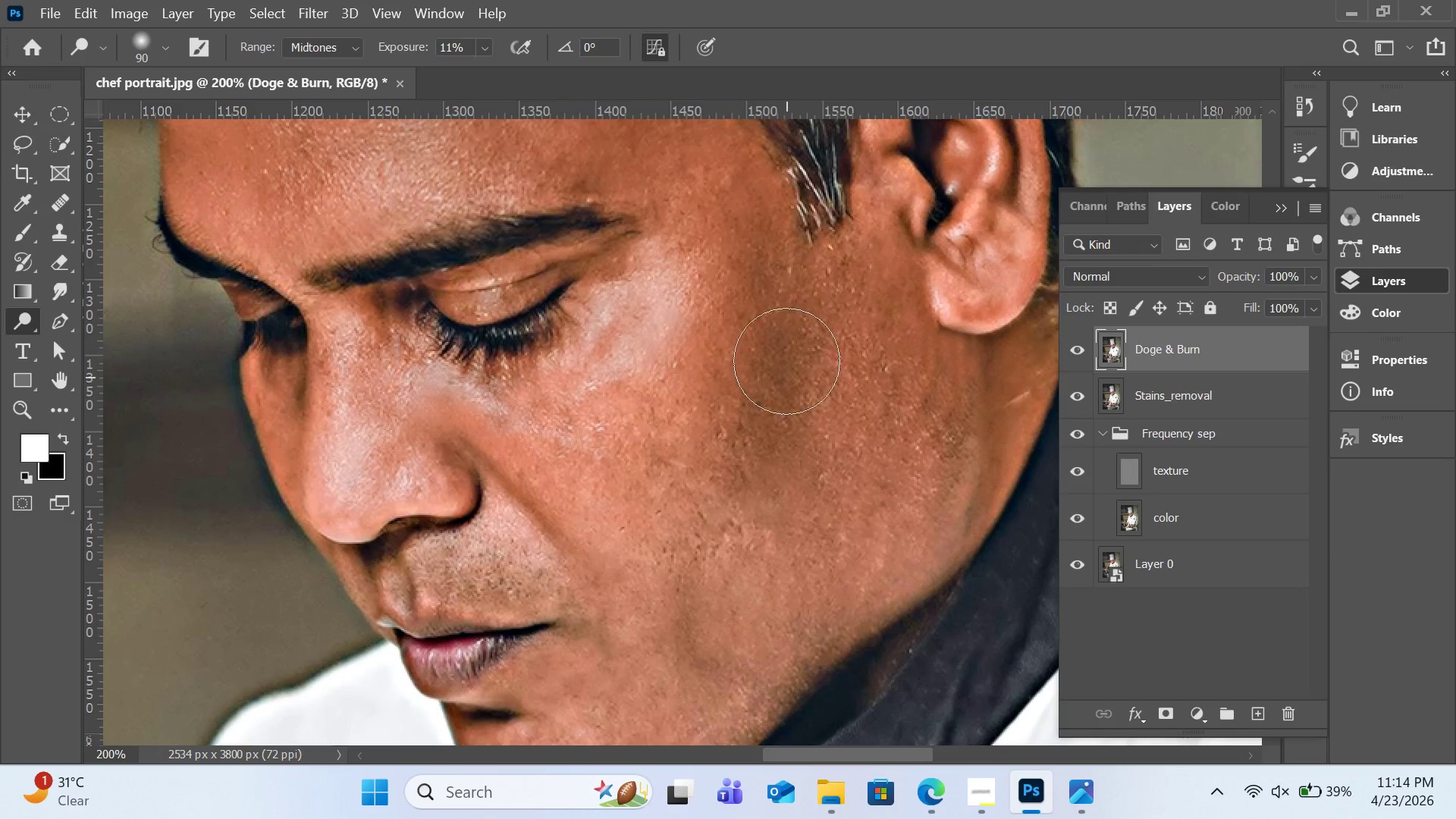 
left_click_drag(start_coordinate=[786, 358], to_coordinate=[729, 499])
 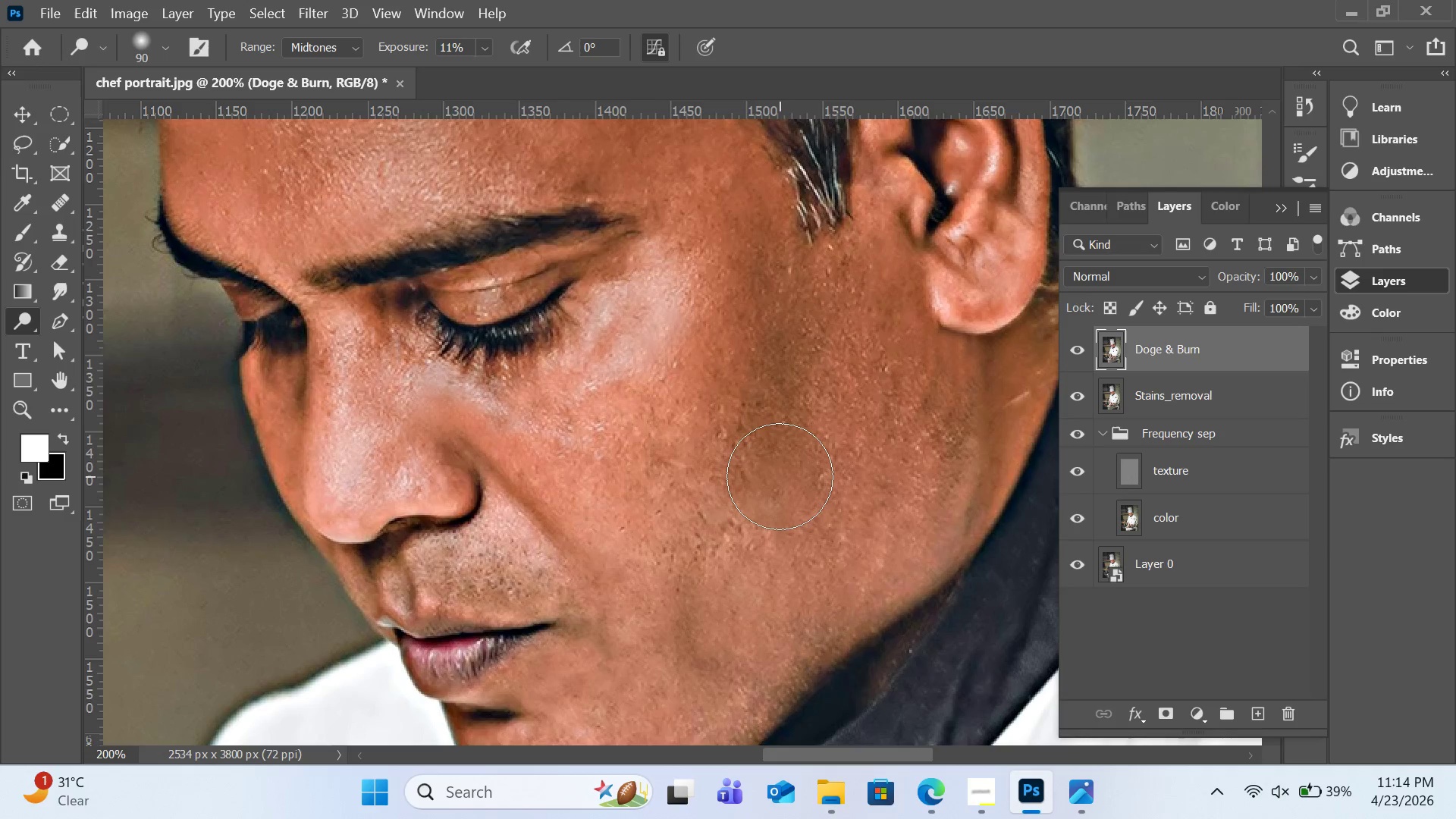 
scroll: coordinate [780, 475], scroll_direction: down, amount: 11.0
 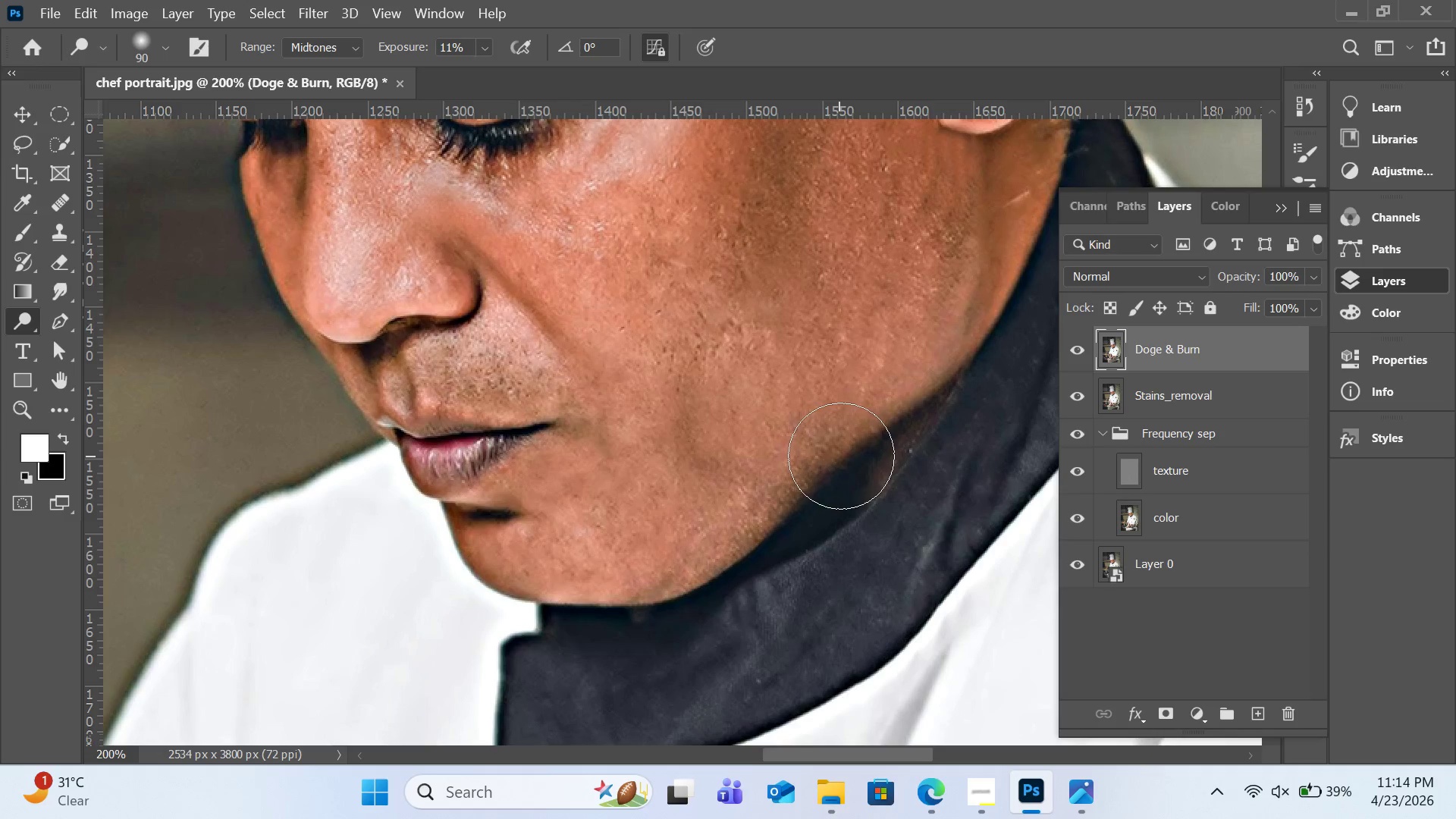 
left_click_drag(start_coordinate=[855, 461], to_coordinate=[791, 542])
 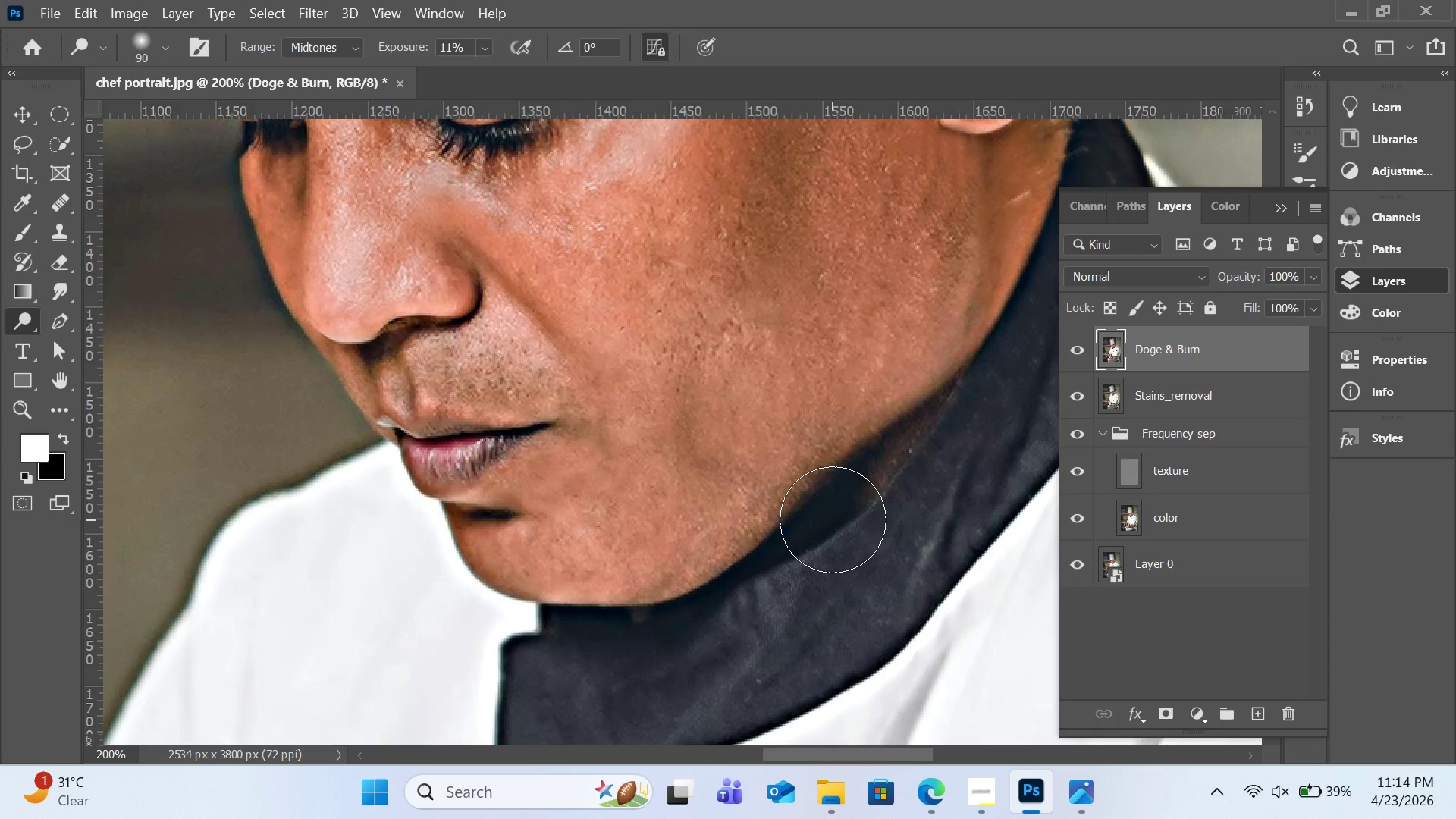 
key(BracketLeft)
 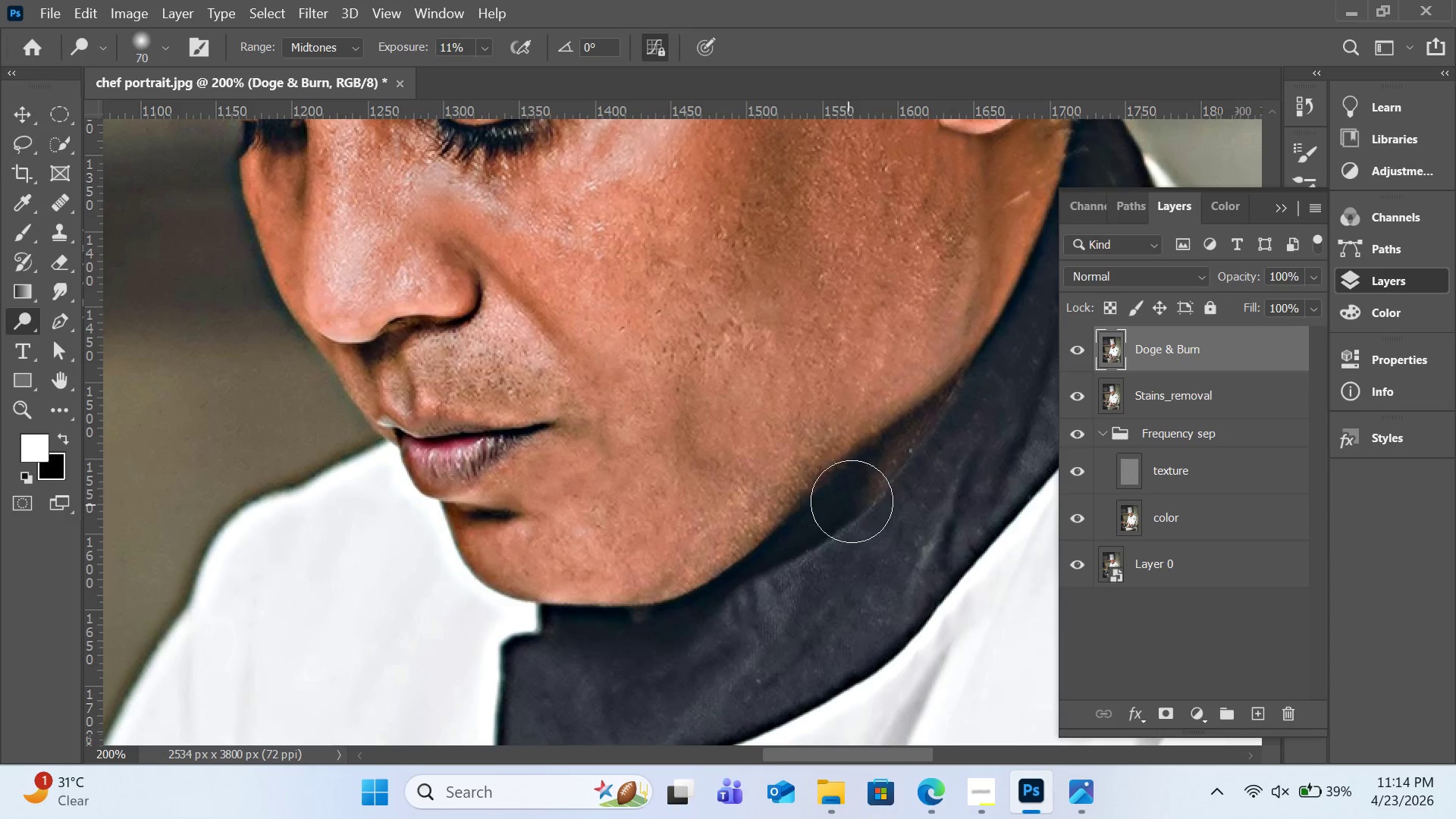 
key(BracketLeft)
 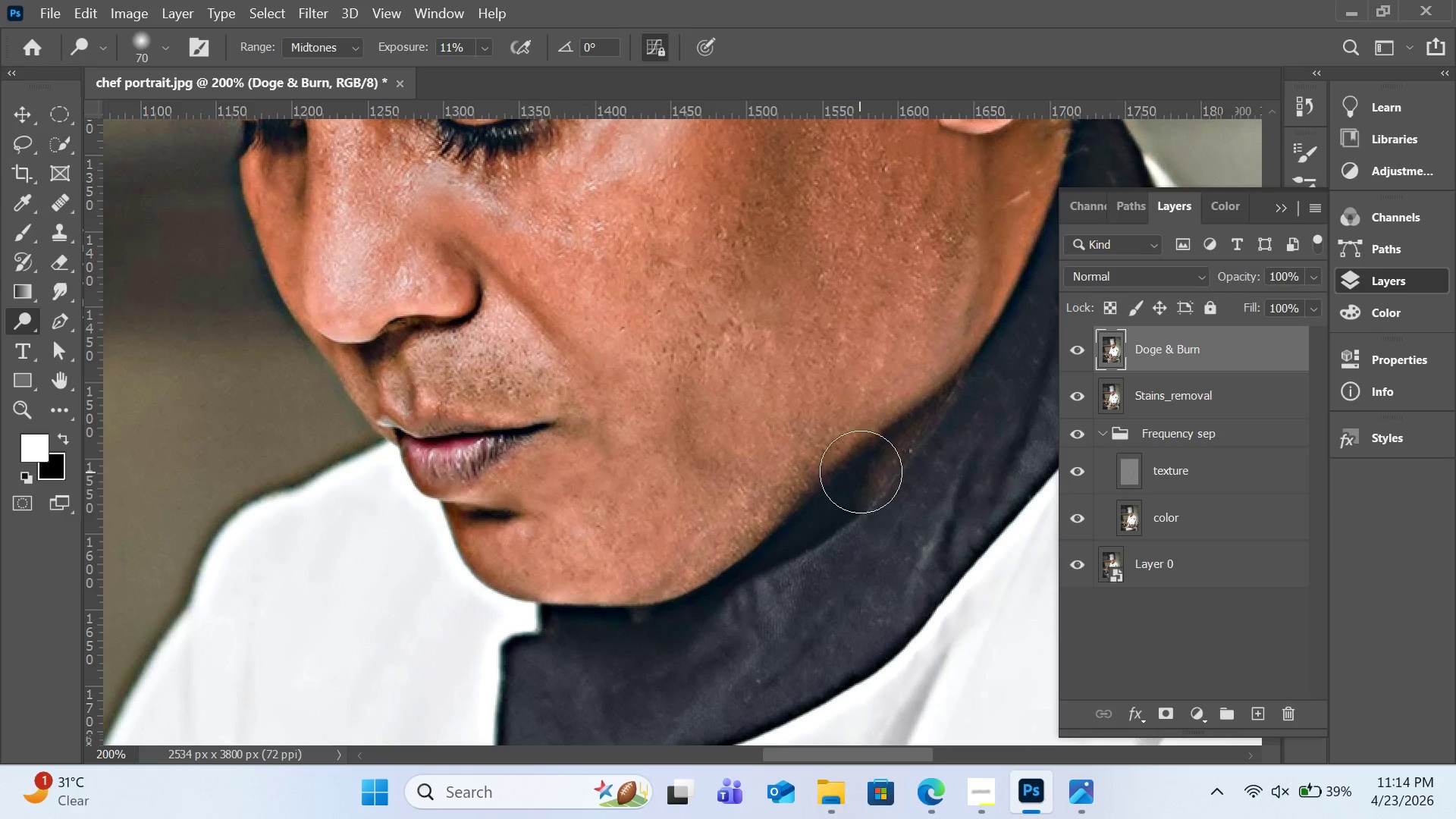 
key(BracketLeft)
 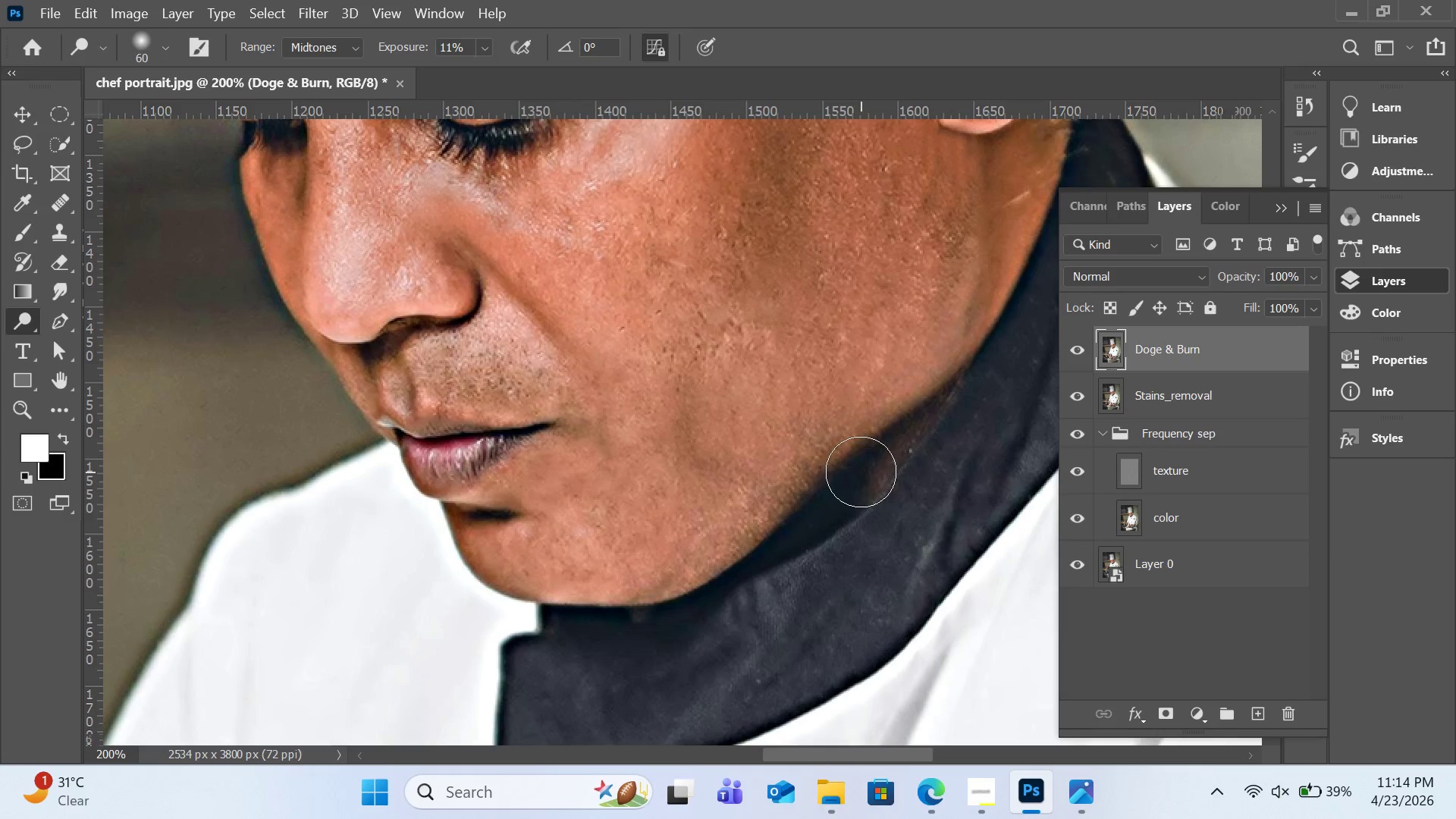 
key(BracketLeft)
 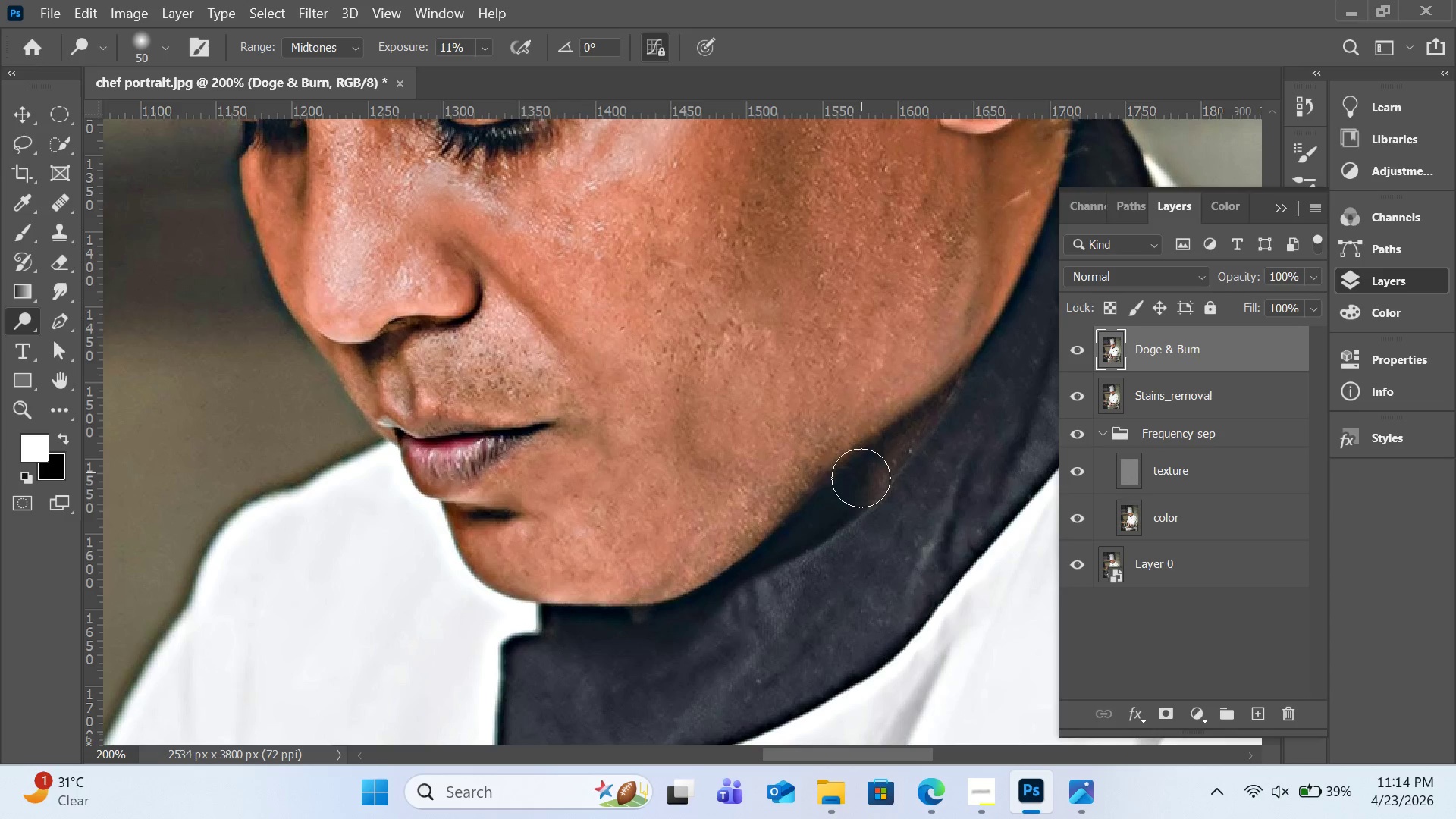 
left_click_drag(start_coordinate=[861, 472], to_coordinate=[817, 526])
 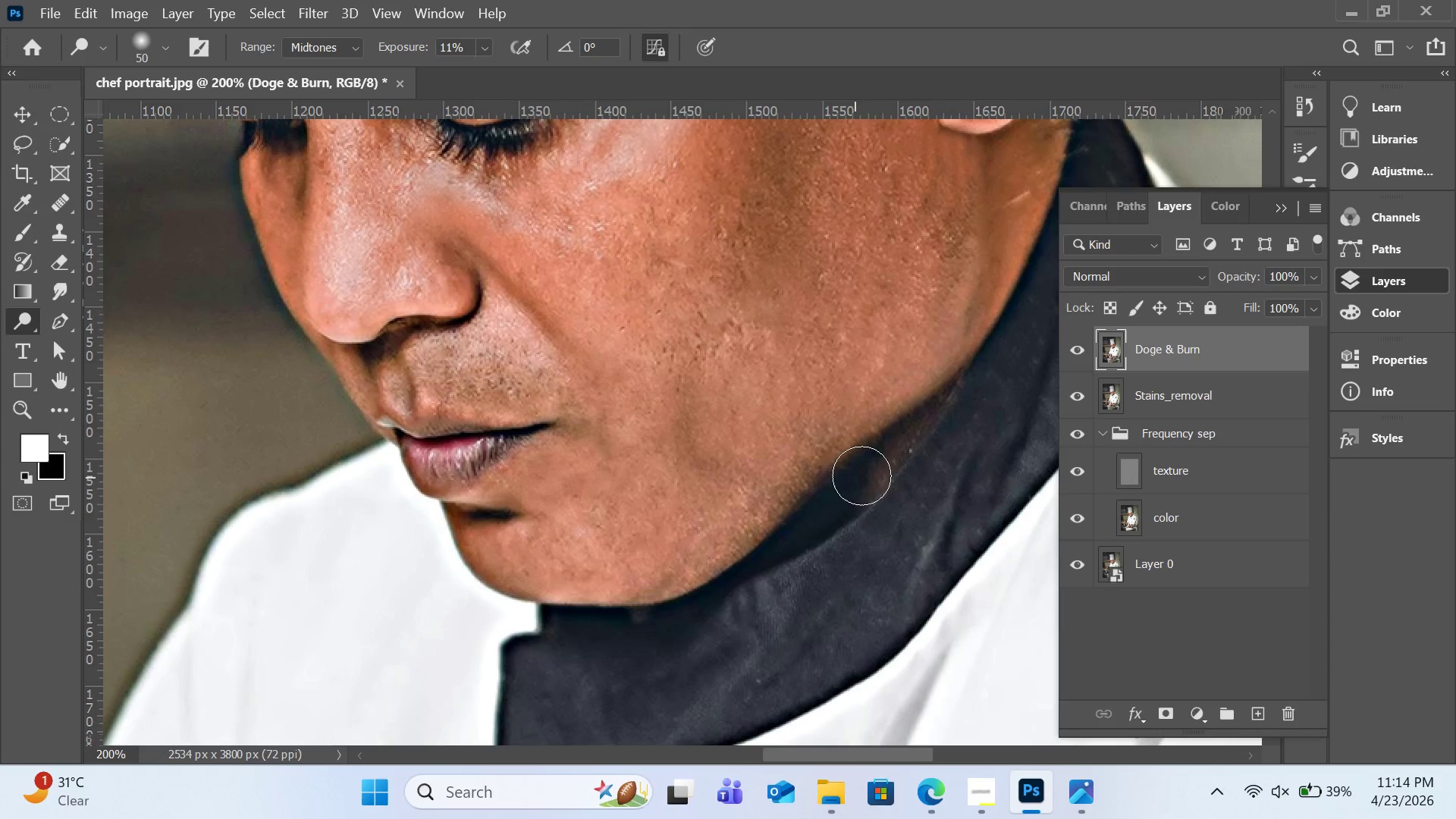 
left_click_drag(start_coordinate=[861, 476], to_coordinate=[770, 583])
 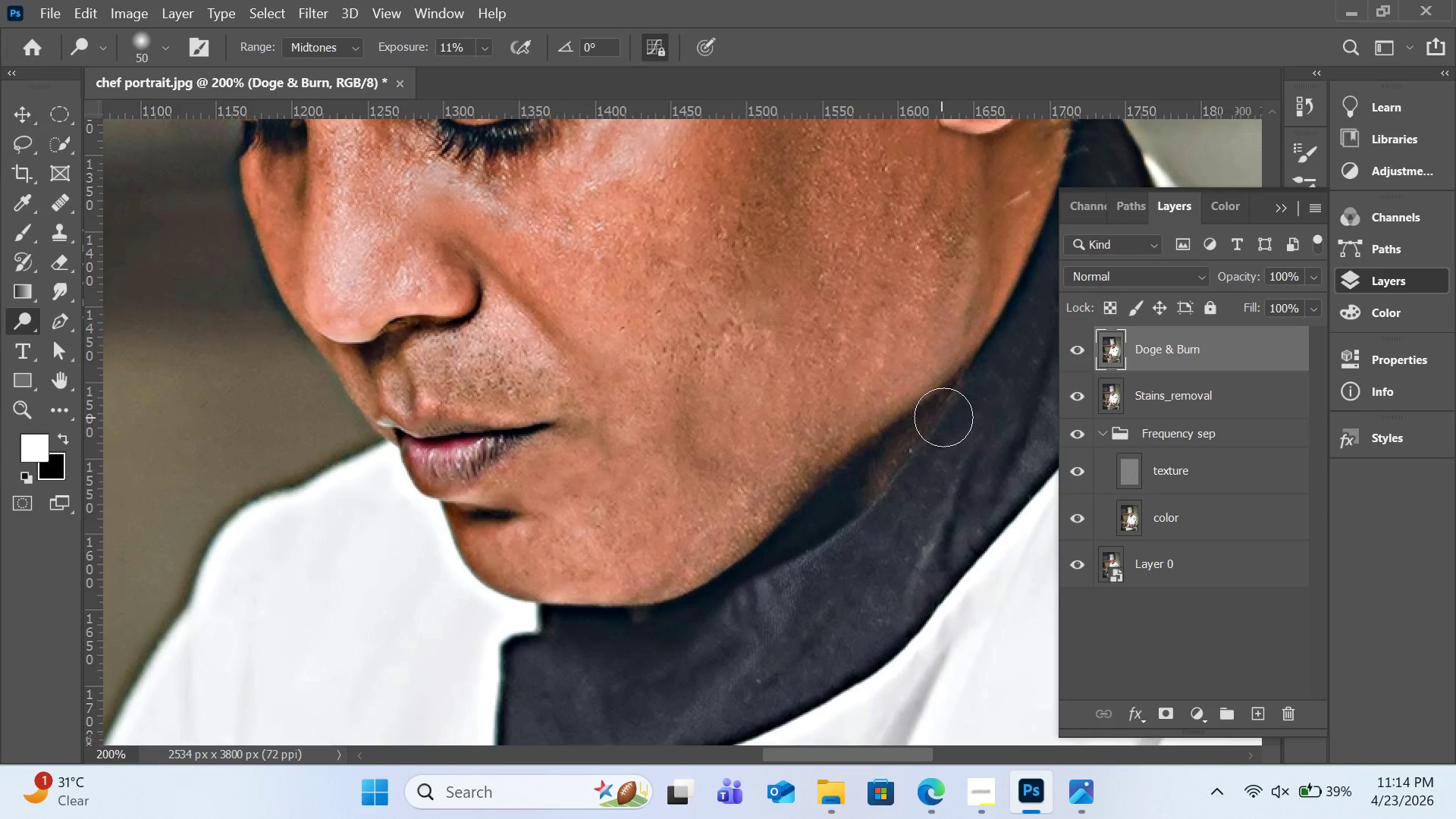 
left_click_drag(start_coordinate=[943, 417], to_coordinate=[789, 583])
 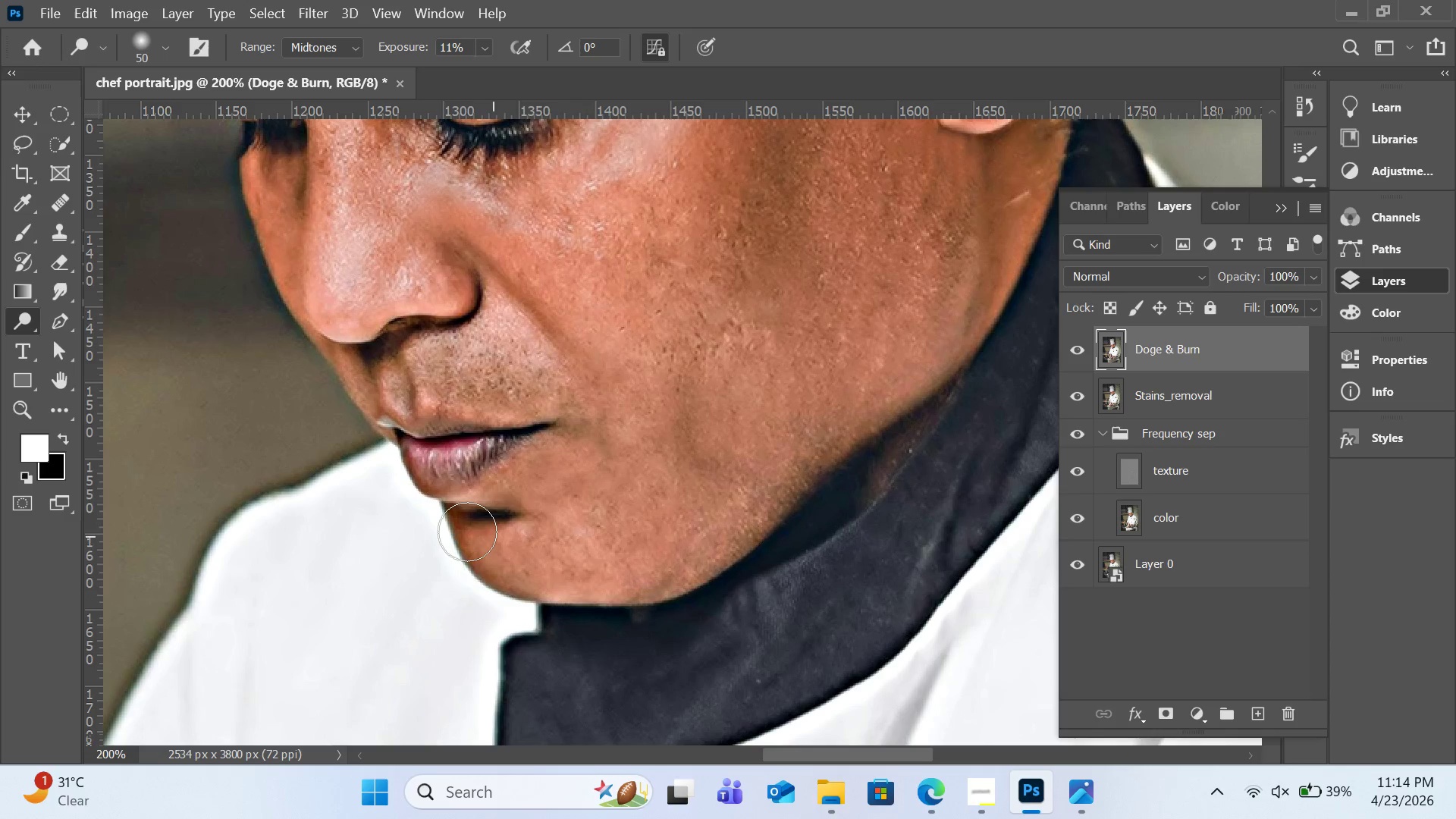 
left_click_drag(start_coordinate=[453, 529], to_coordinate=[518, 527])
 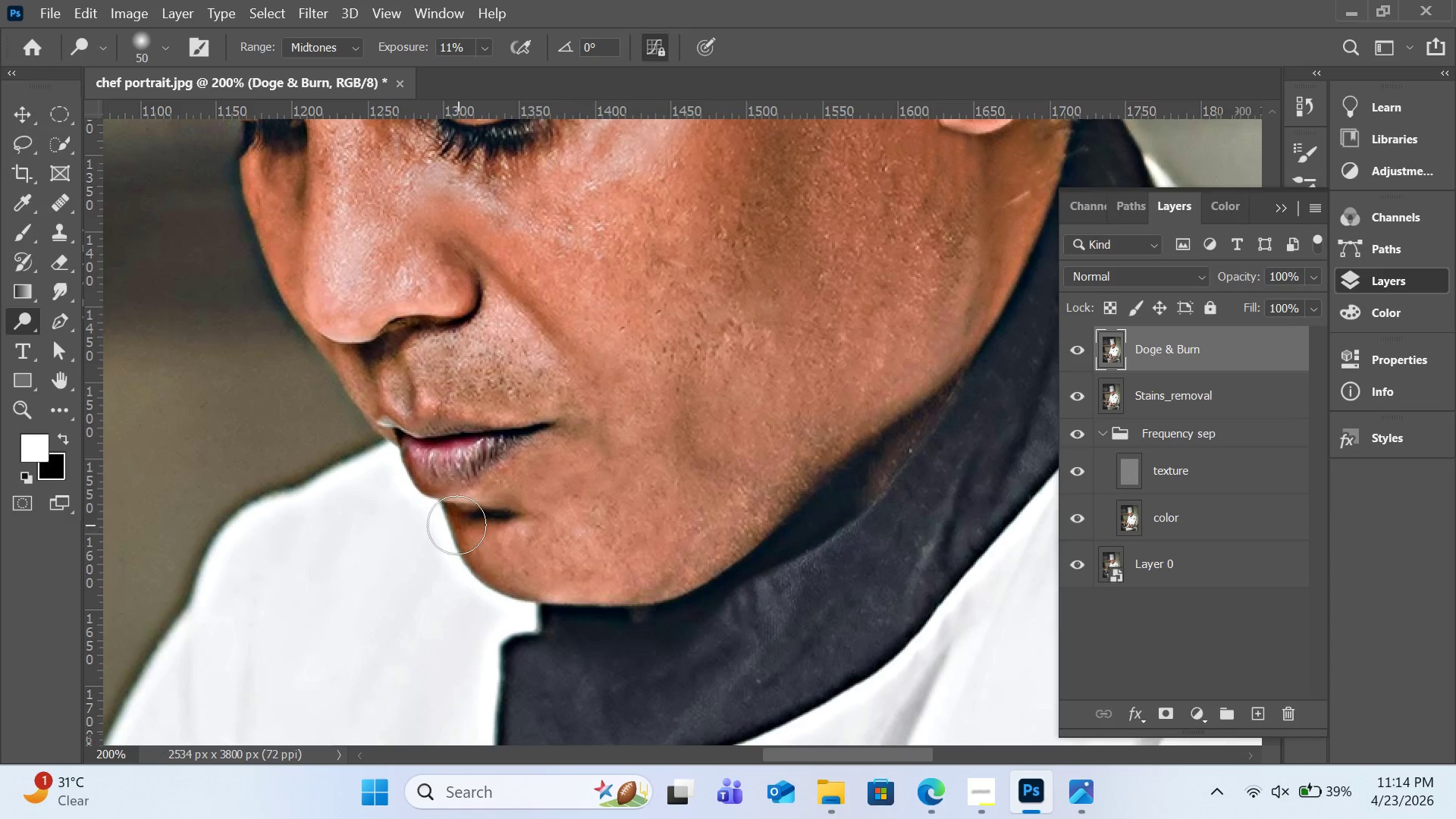 
left_click_drag(start_coordinate=[457, 526], to_coordinate=[468, 609])
 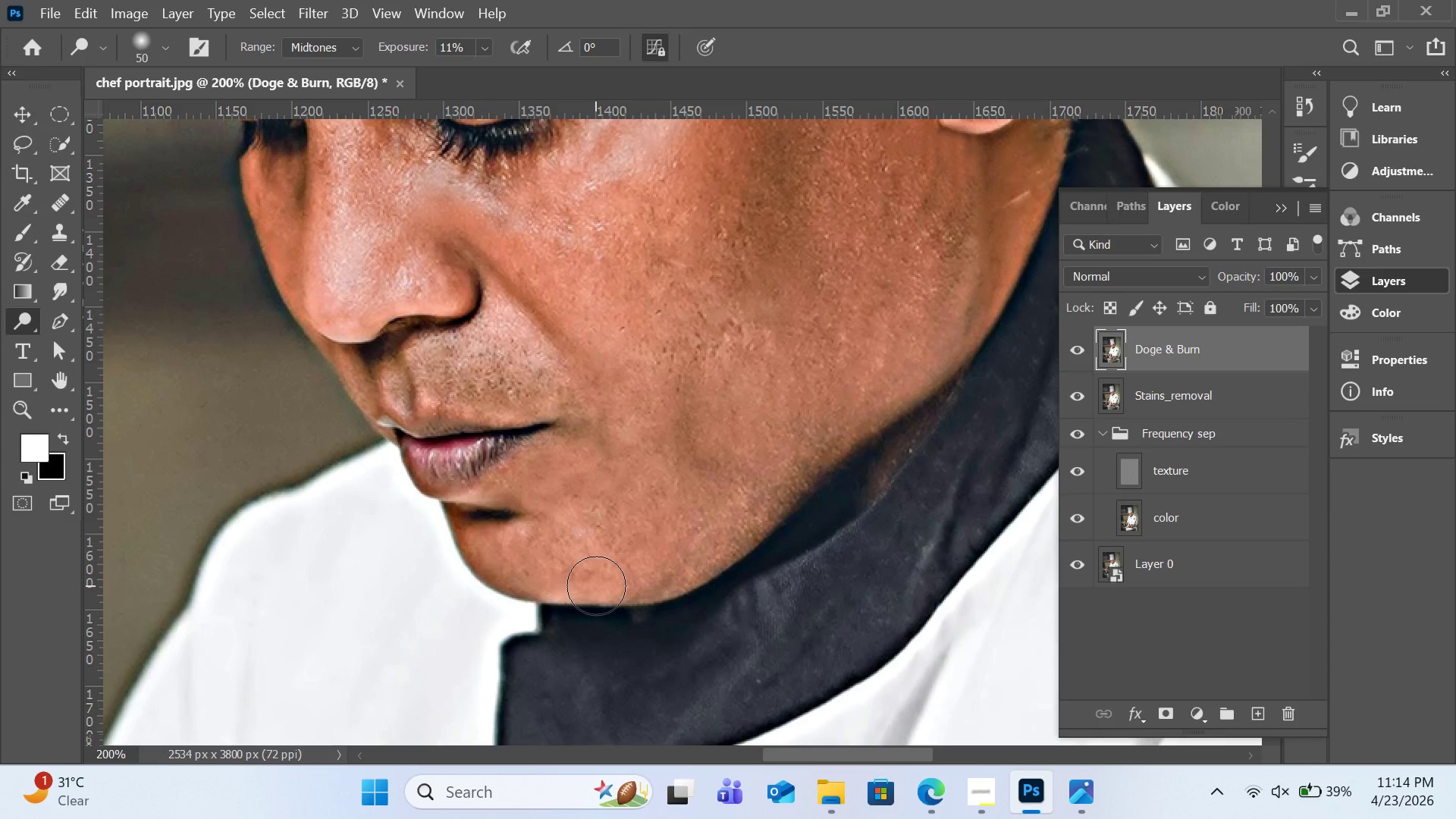 
key(Control+0)
 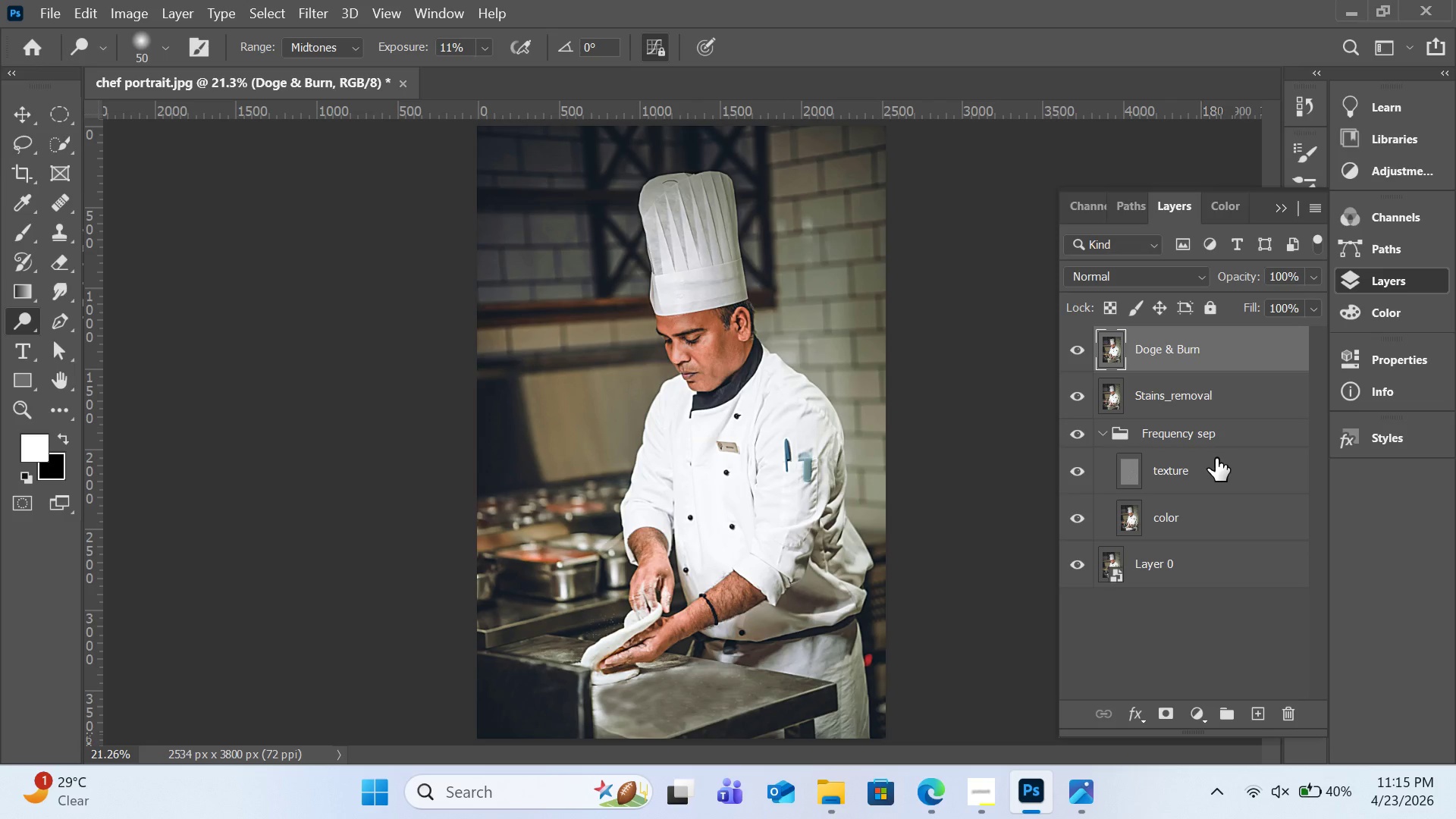 
wait(48.67)
 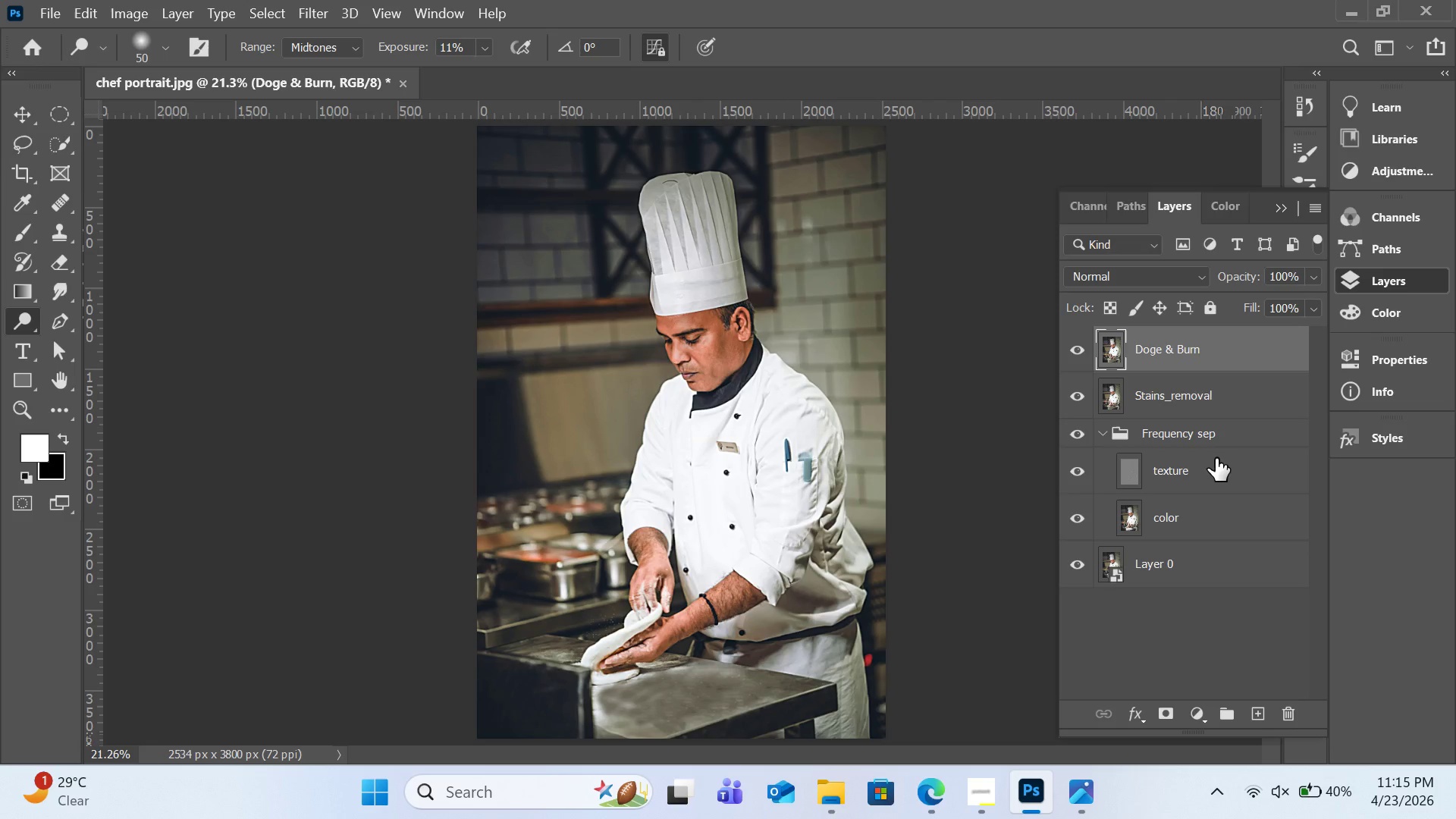 
key(Control+Equal)
 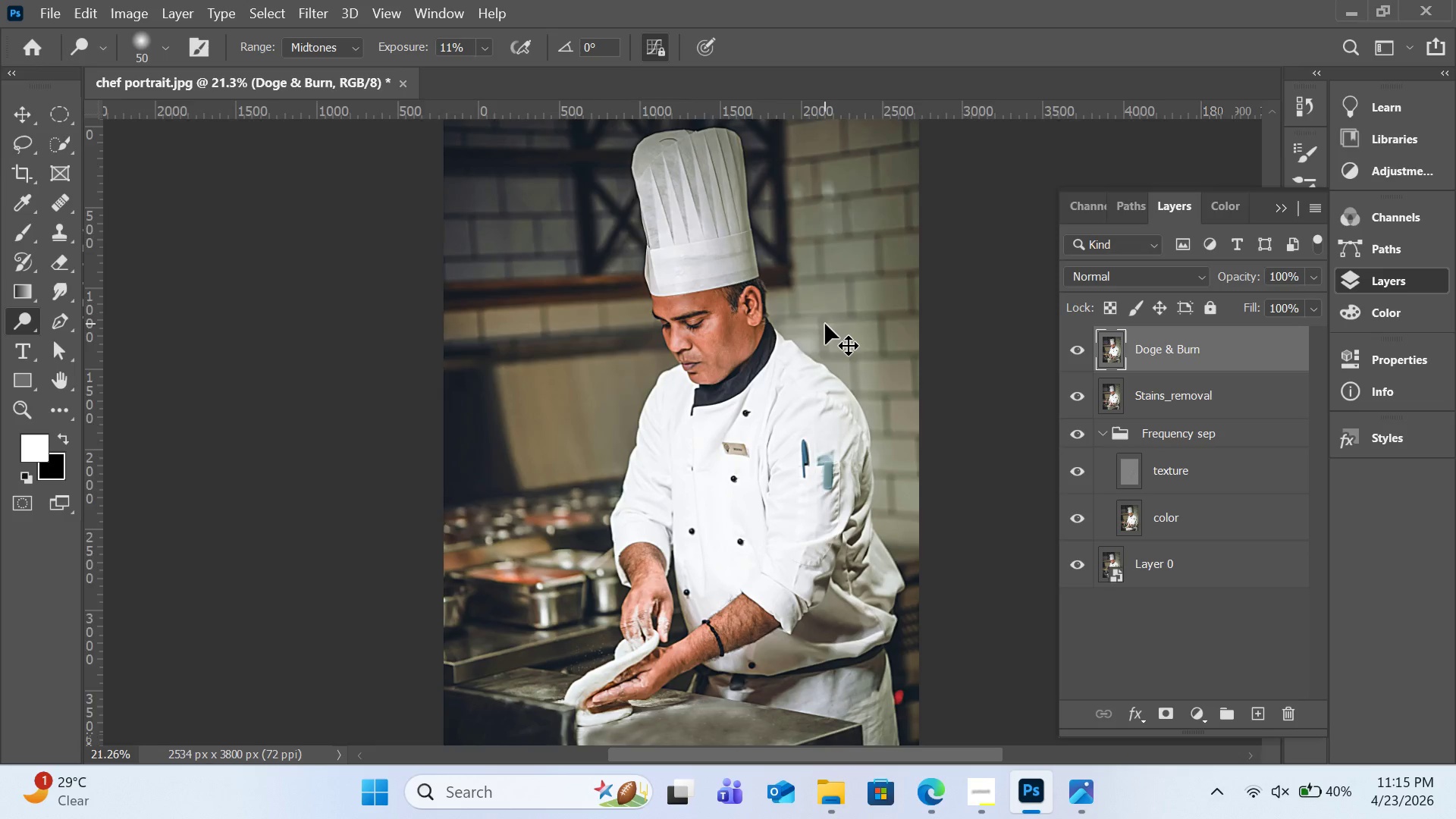 
key(Control+Equal)
 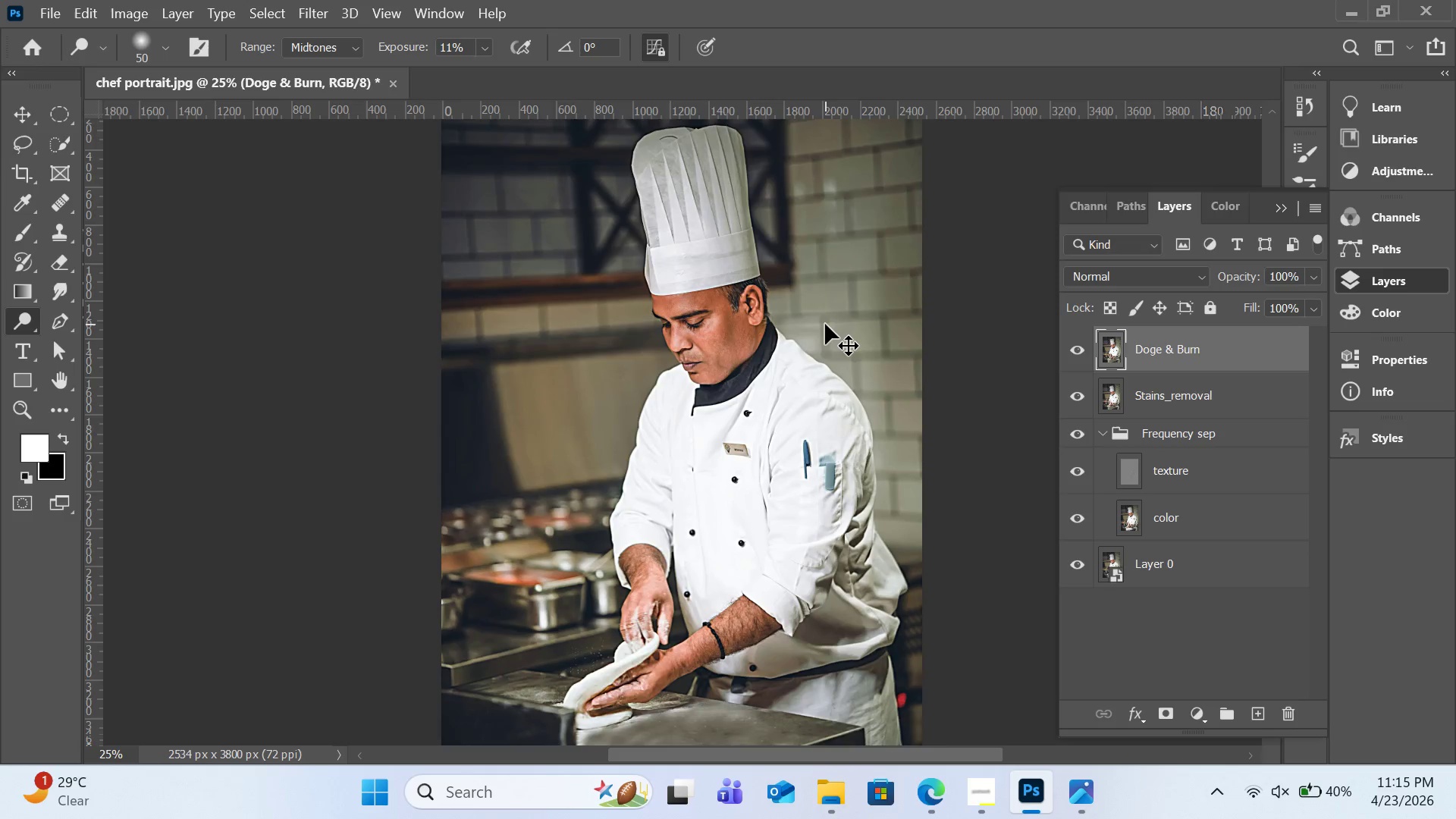 
key(Control+Equal)
 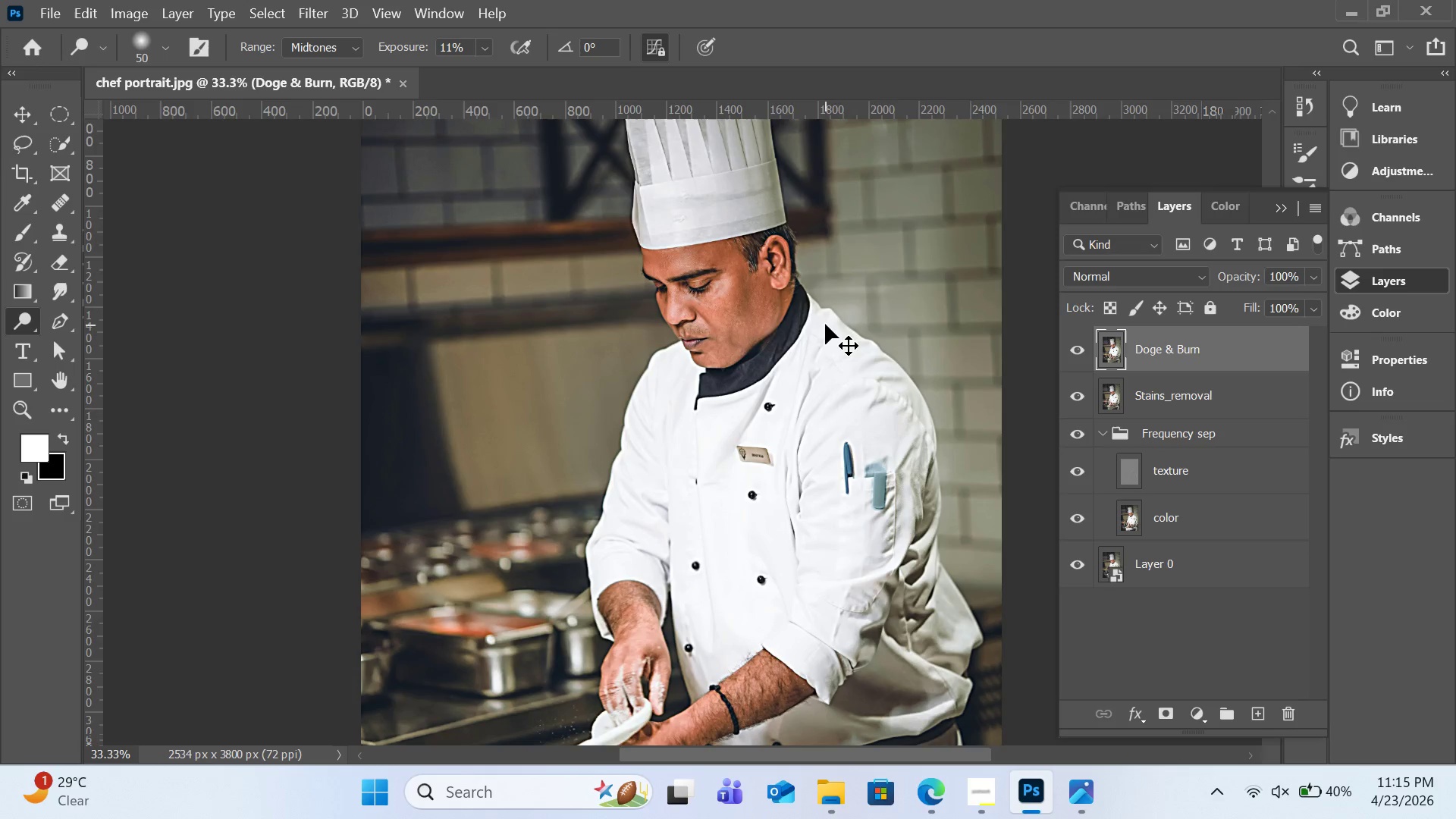 
key(Control+Equal)
 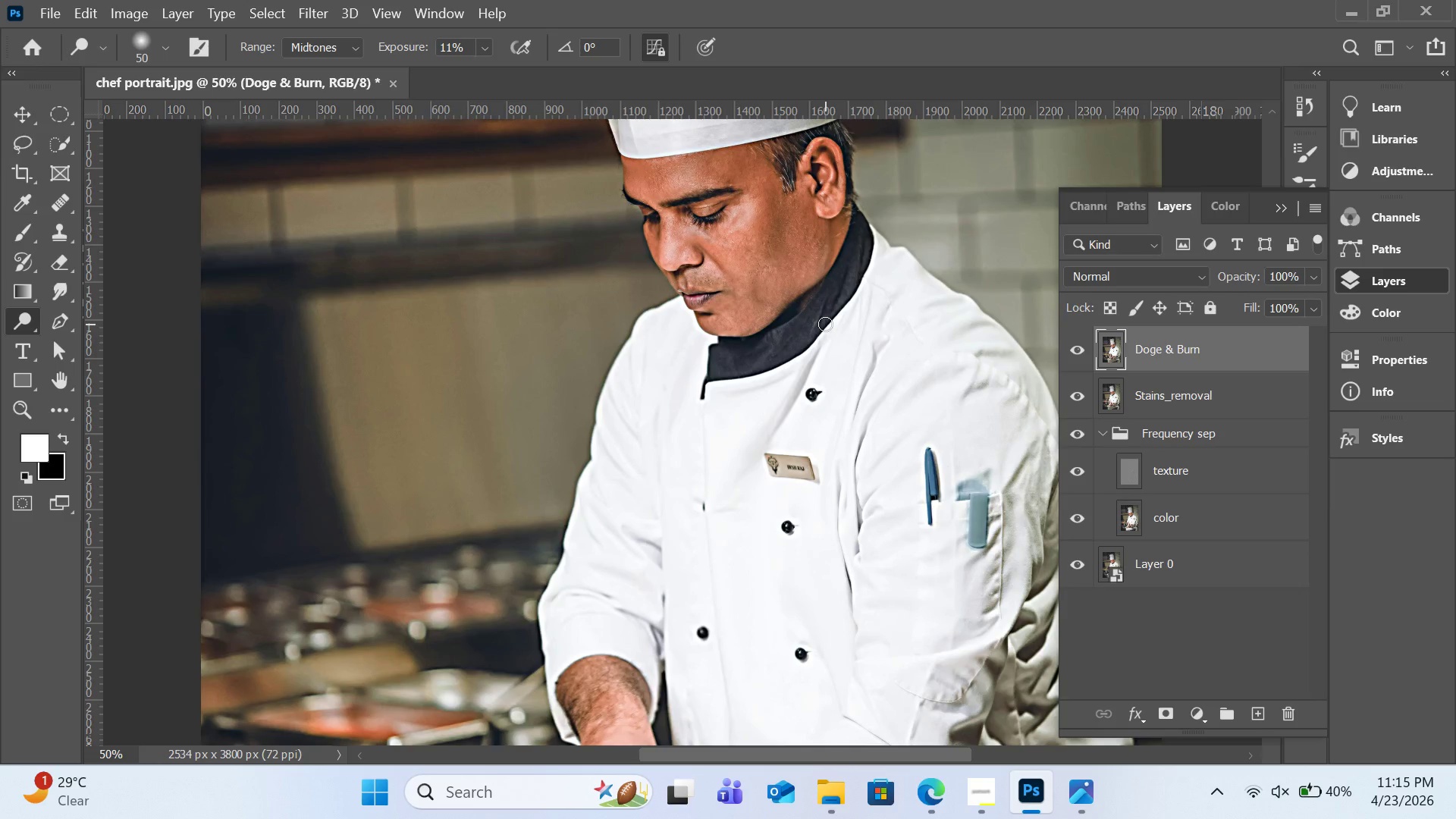 
key(H)
 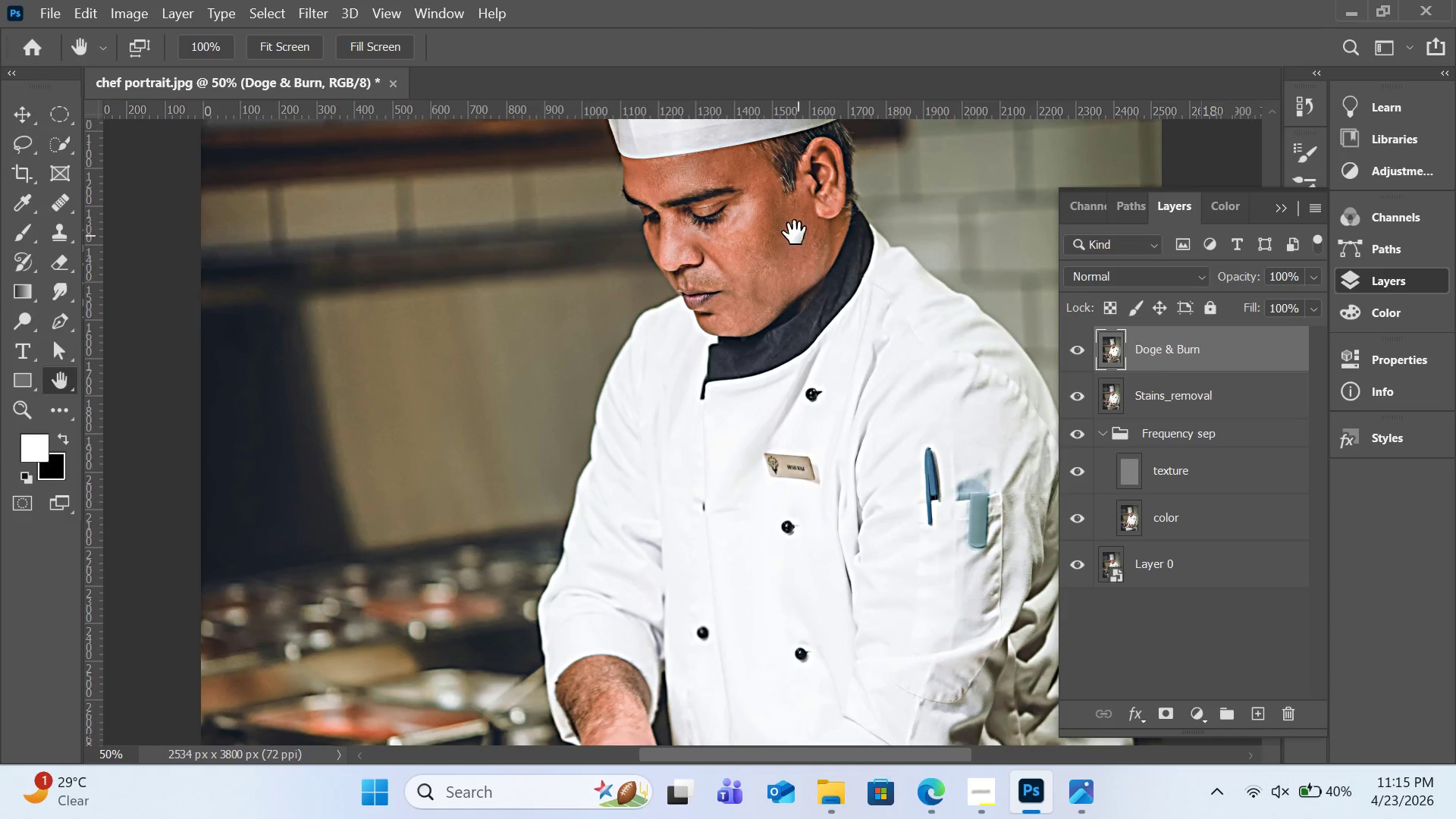 
left_click_drag(start_coordinate=[795, 233], to_coordinate=[794, 387])
 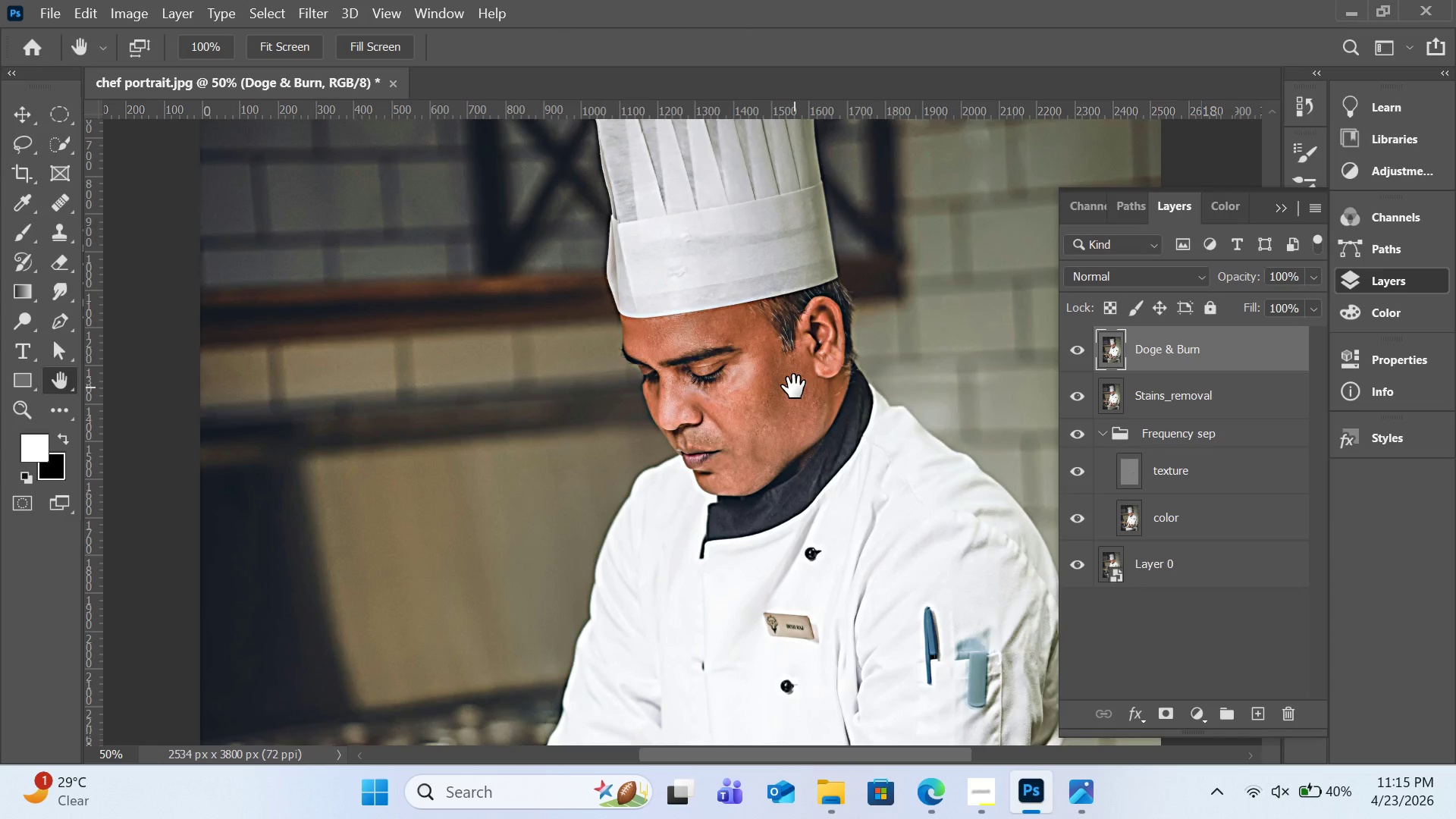 
wait(7.38)
 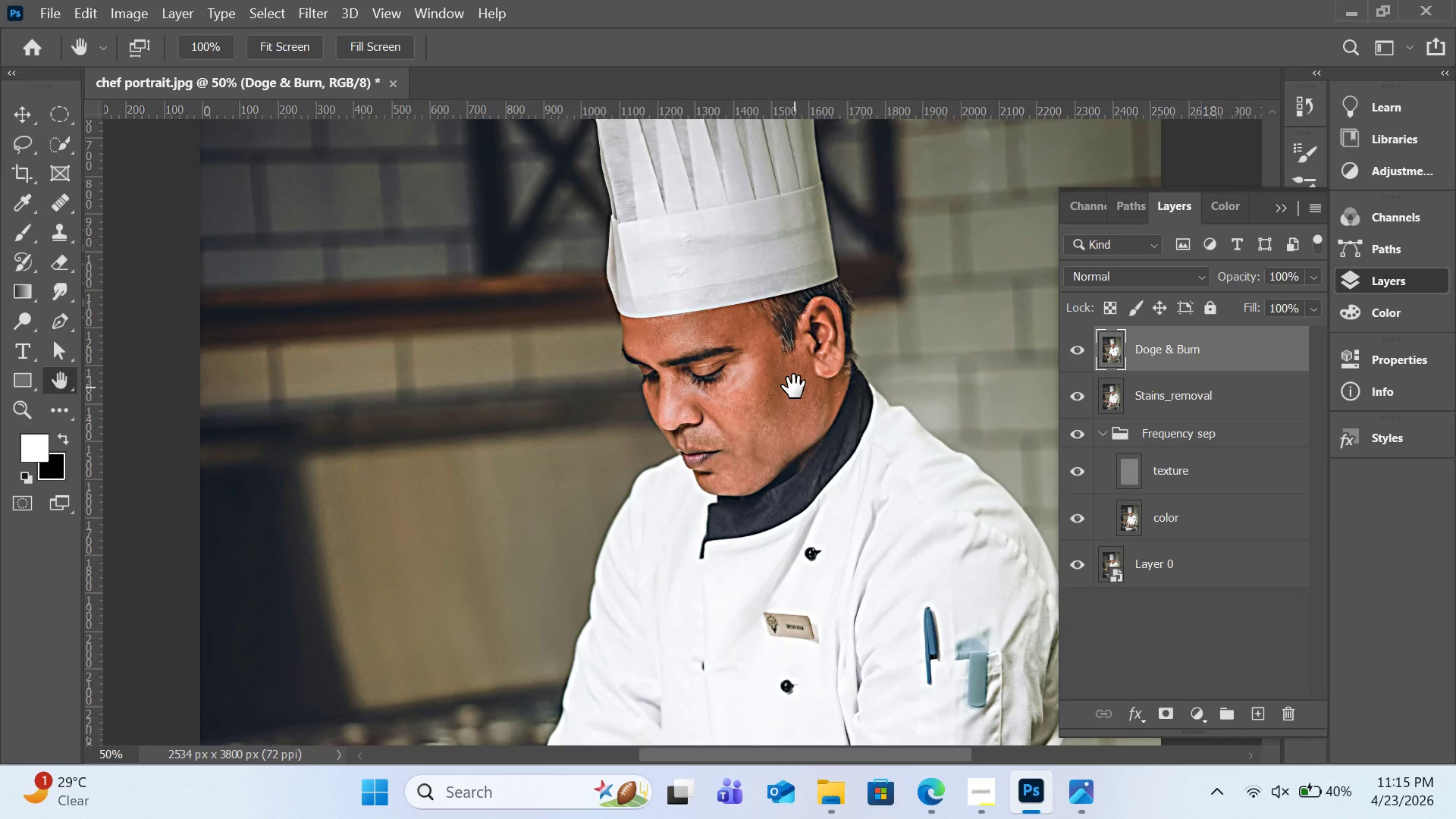 
scroll: coordinate [804, 399], scroll_direction: down, amount: 19.0
 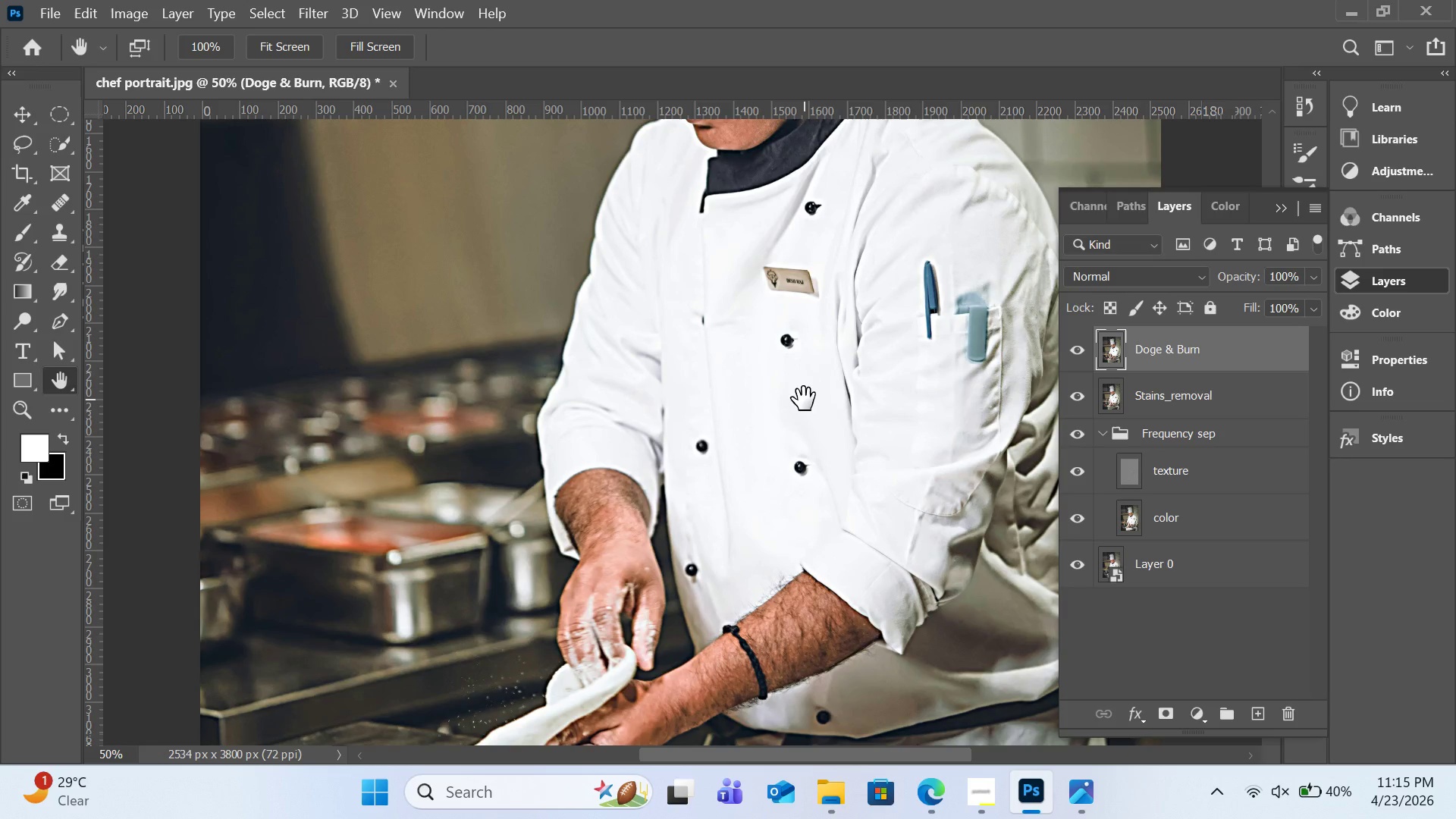 
scroll: coordinate [805, 393], scroll_direction: up, amount: 4.0
 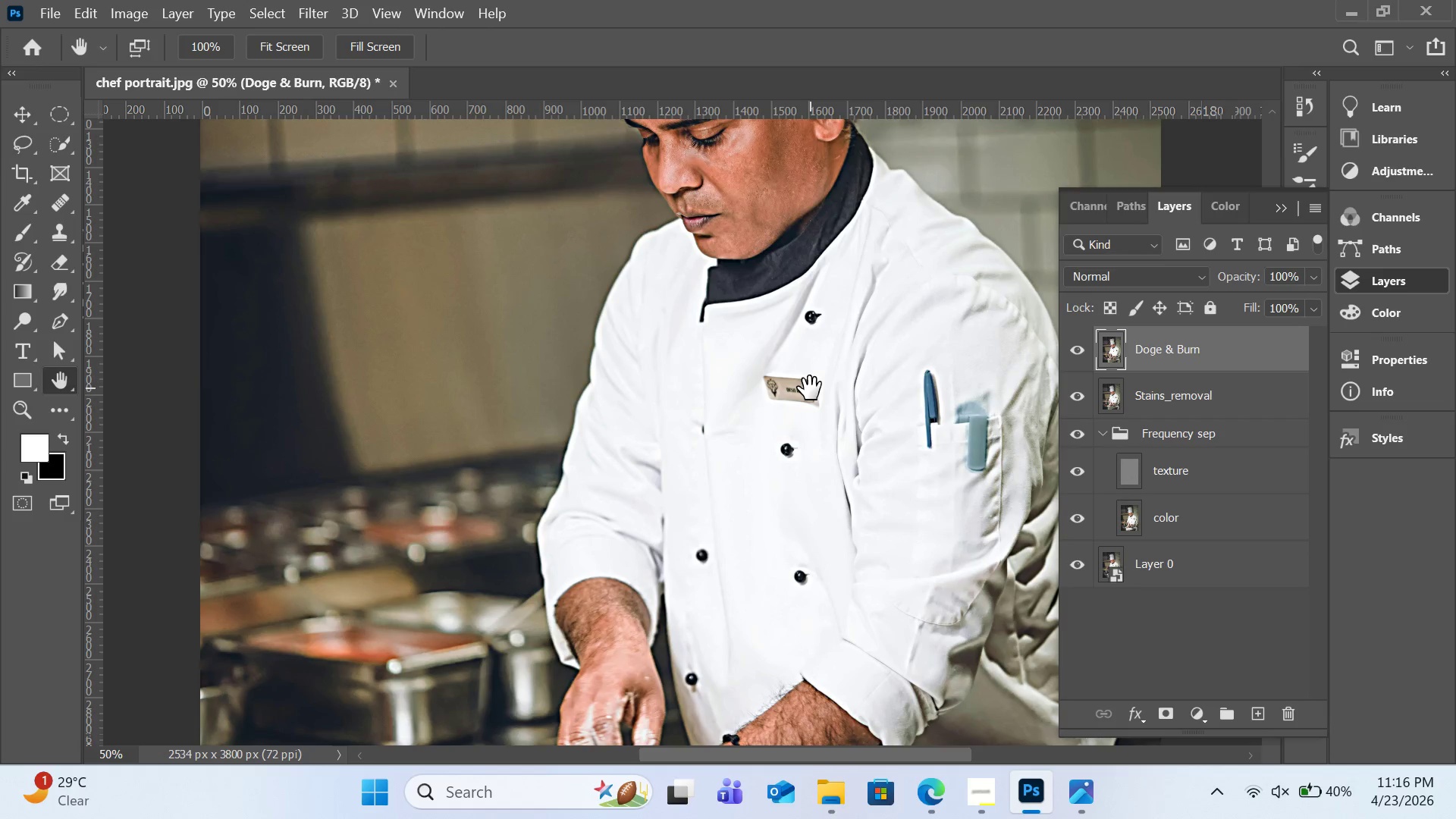 
wait(6.03)
 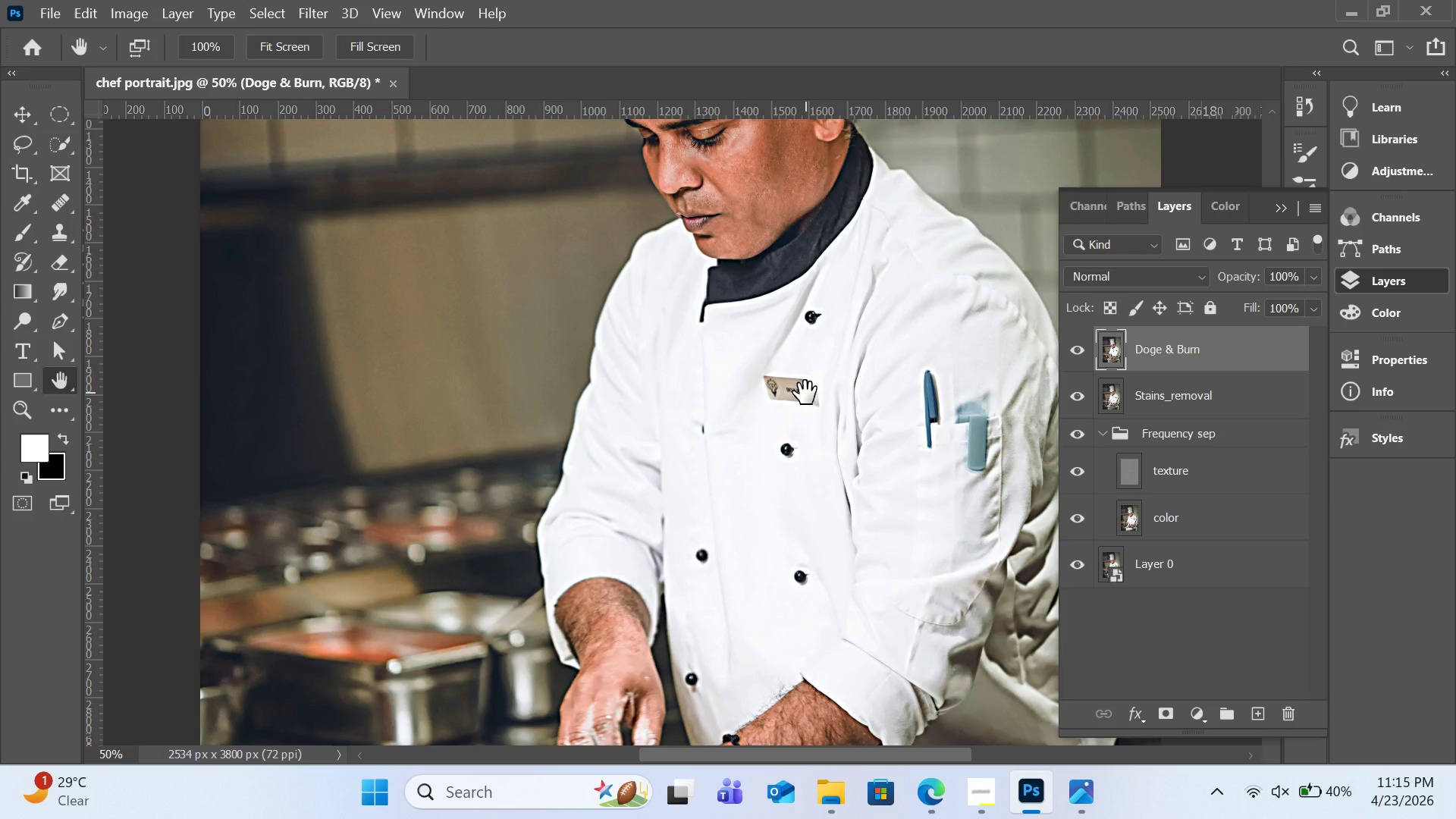 
key(Control+L)
 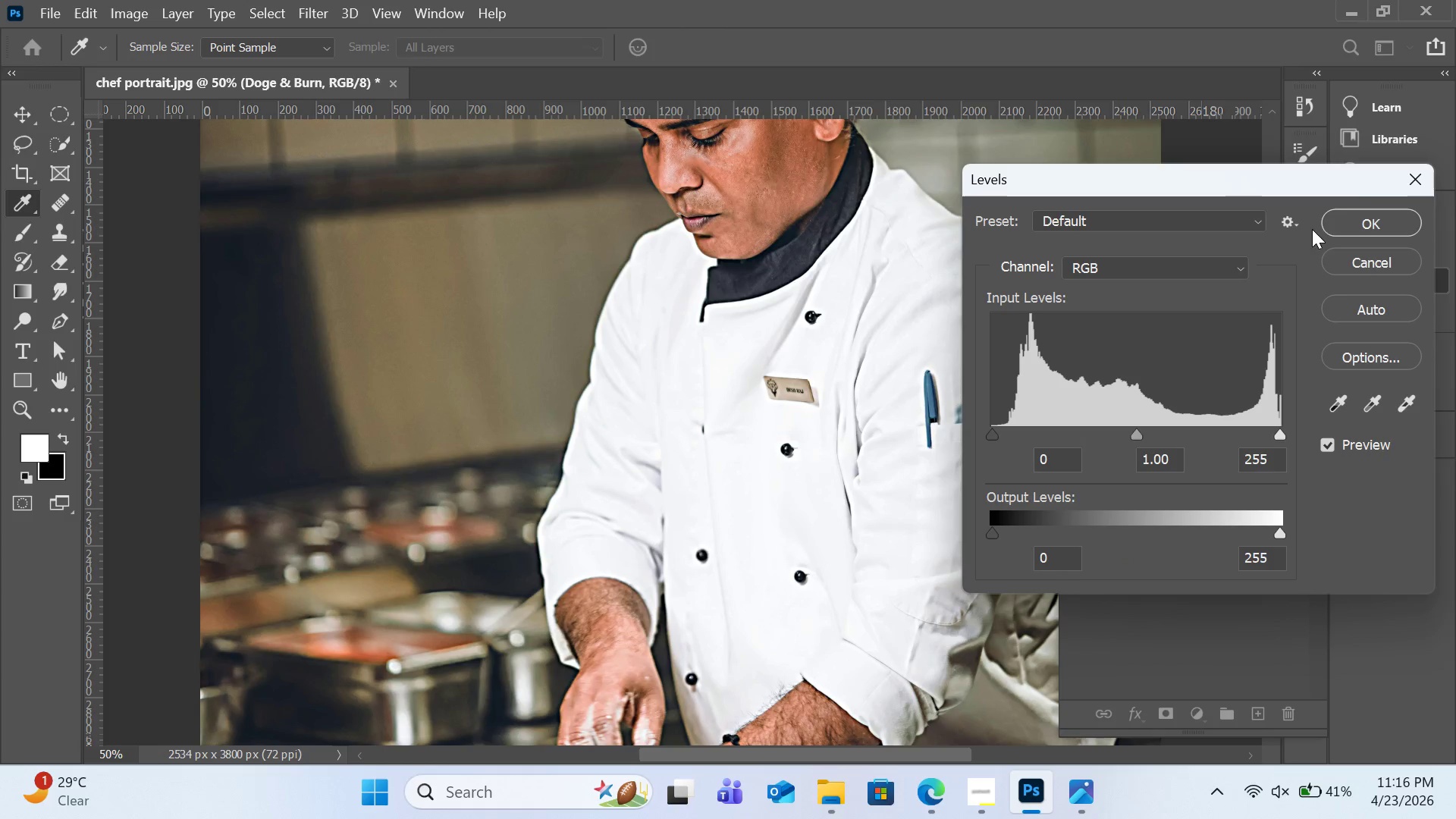 
left_click([1421, 169])
 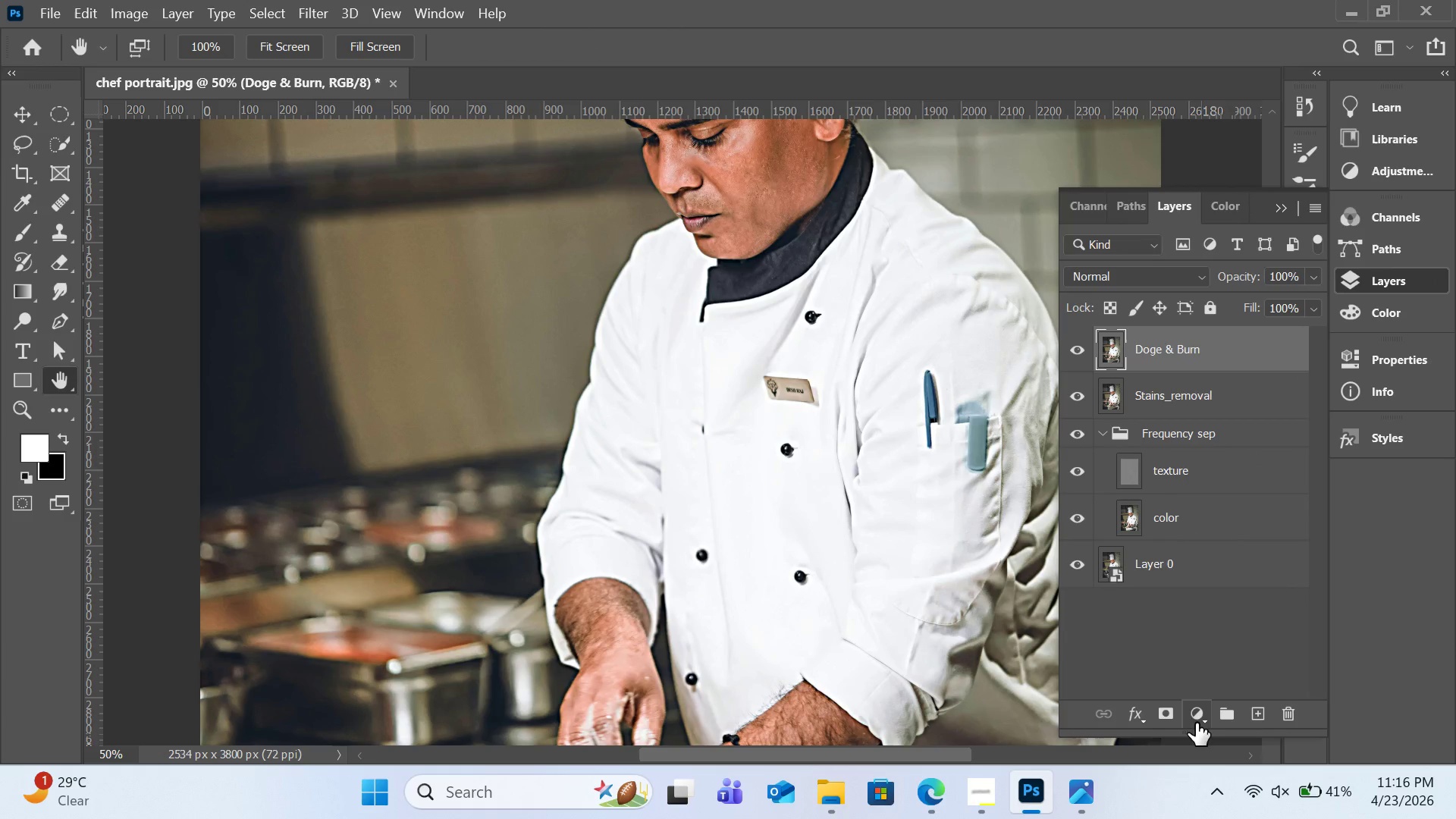 
left_click([1196, 723])
 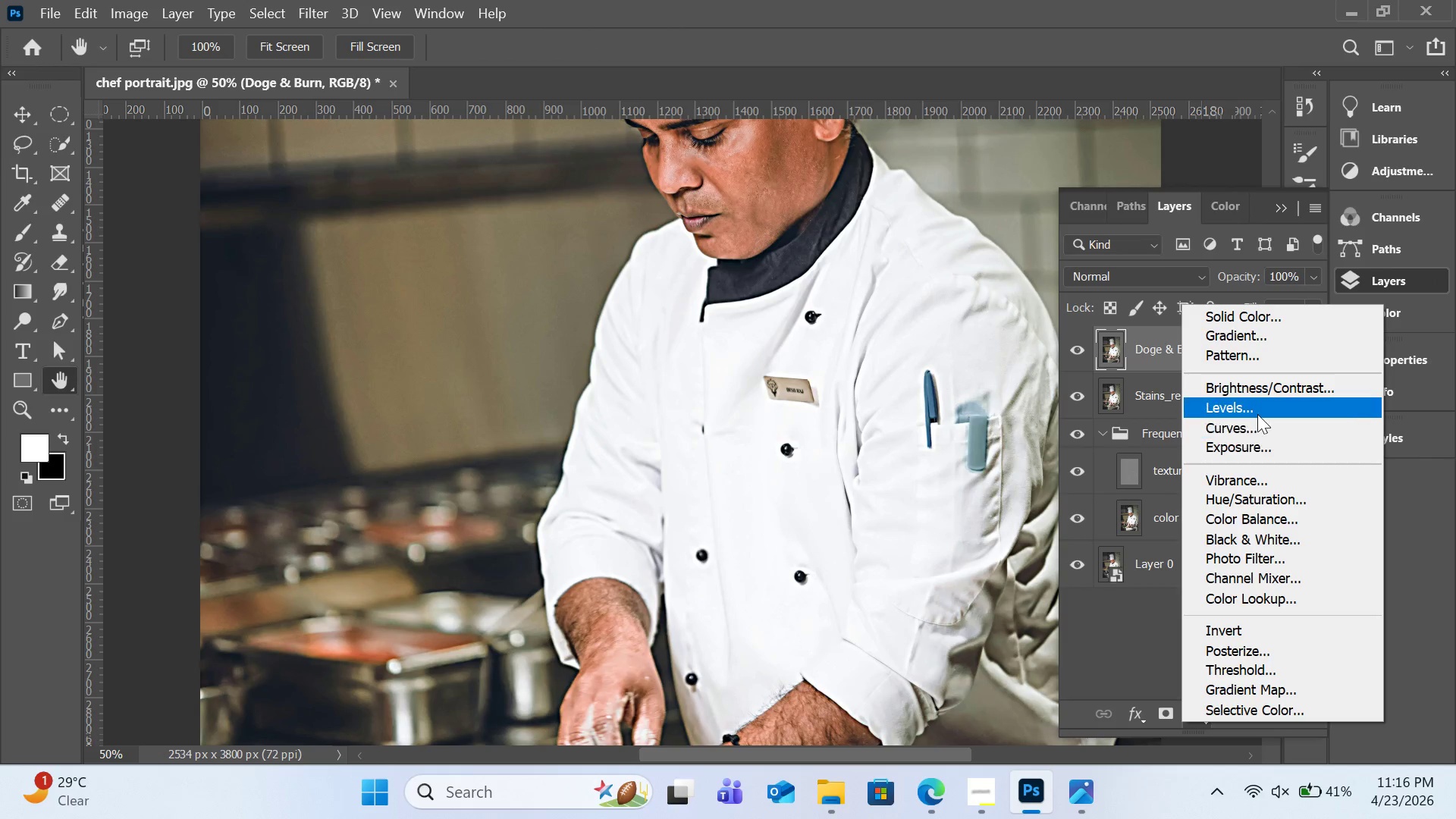 
left_click([1257, 411])
 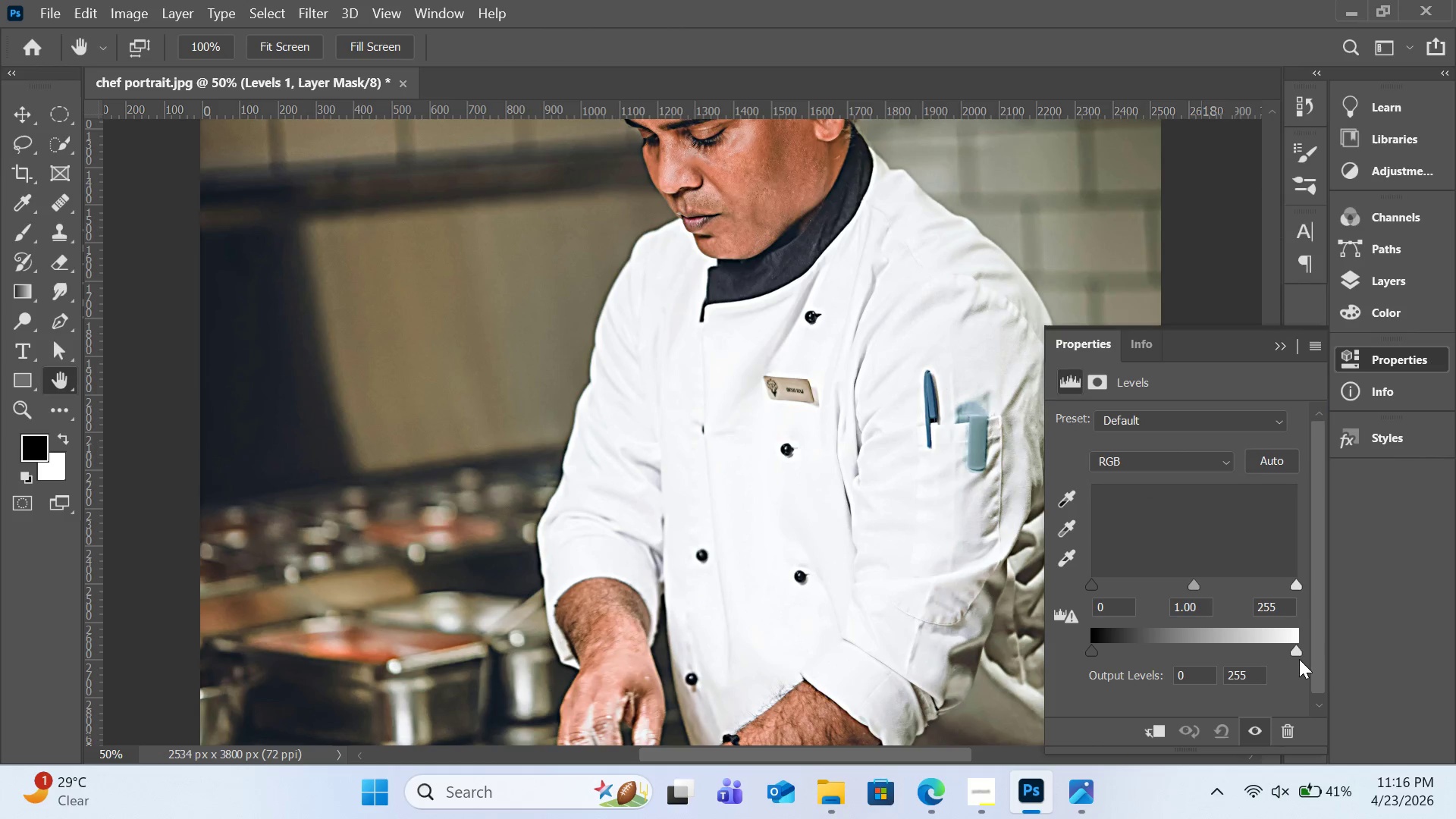 
left_click_drag(start_coordinate=[1300, 650], to_coordinate=[1309, 639])
 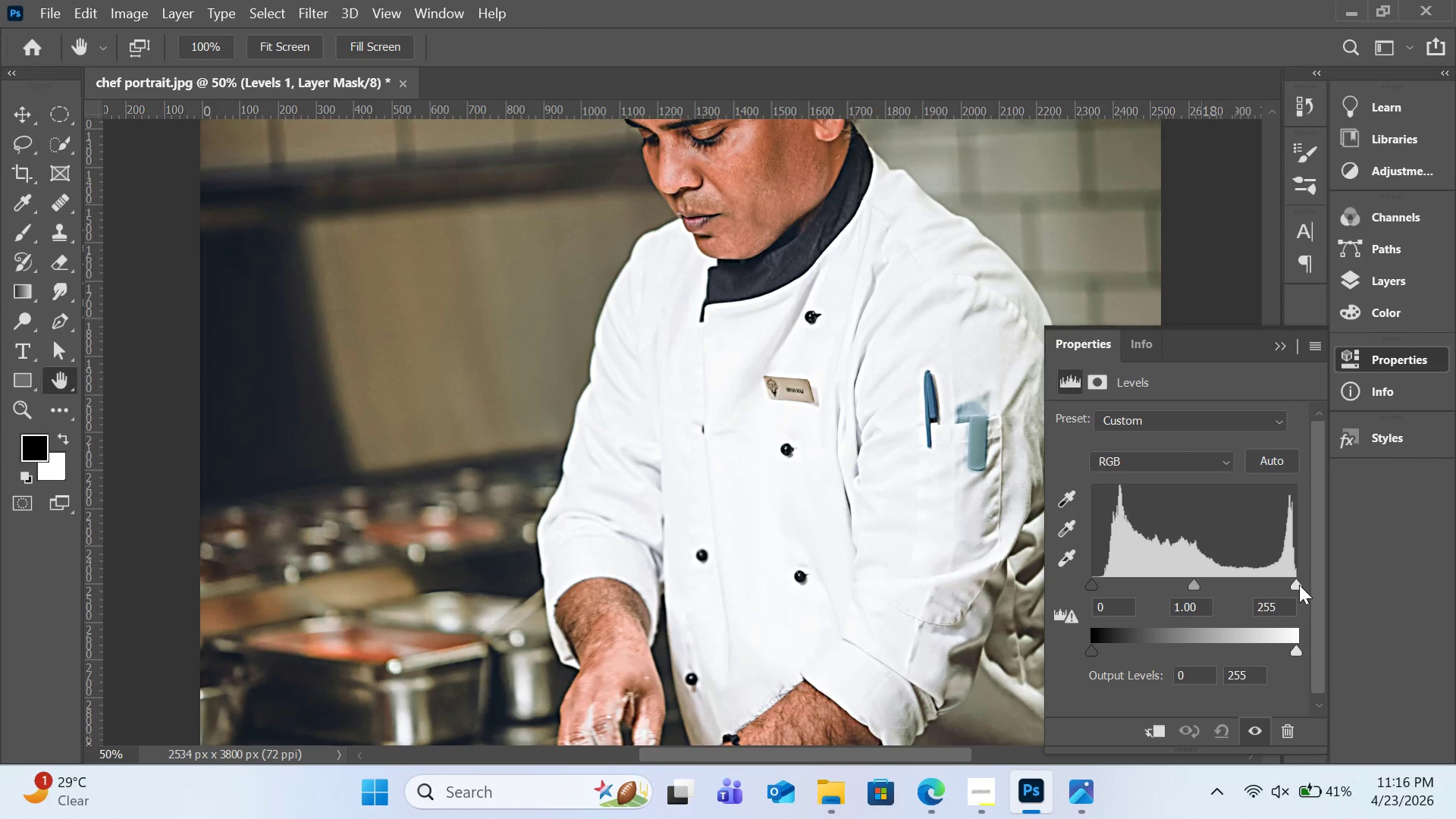 
left_click_drag(start_coordinate=[1299, 585], to_coordinate=[1269, 592])
 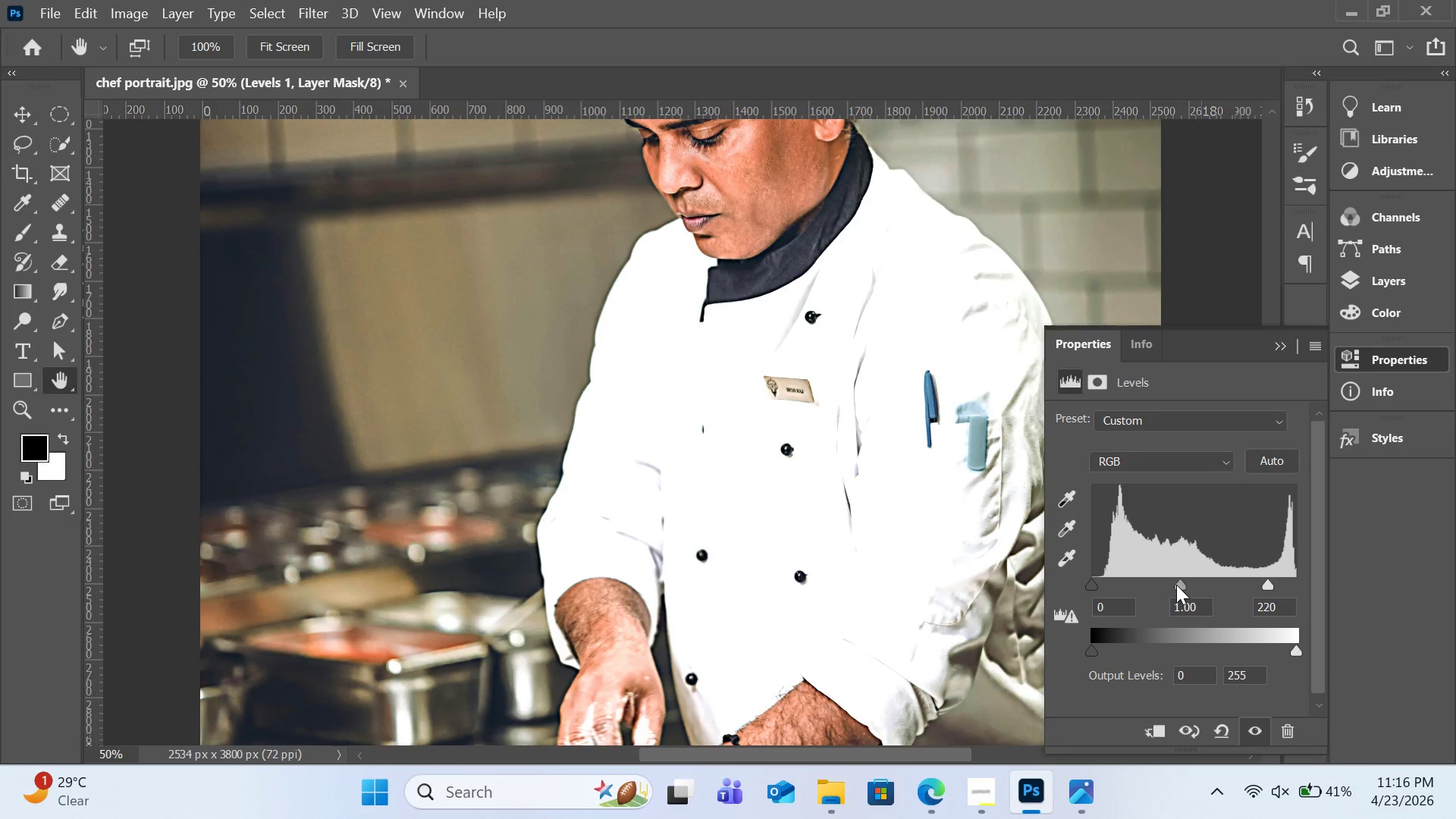 
left_click_drag(start_coordinate=[1176, 585], to_coordinate=[1191, 589])
 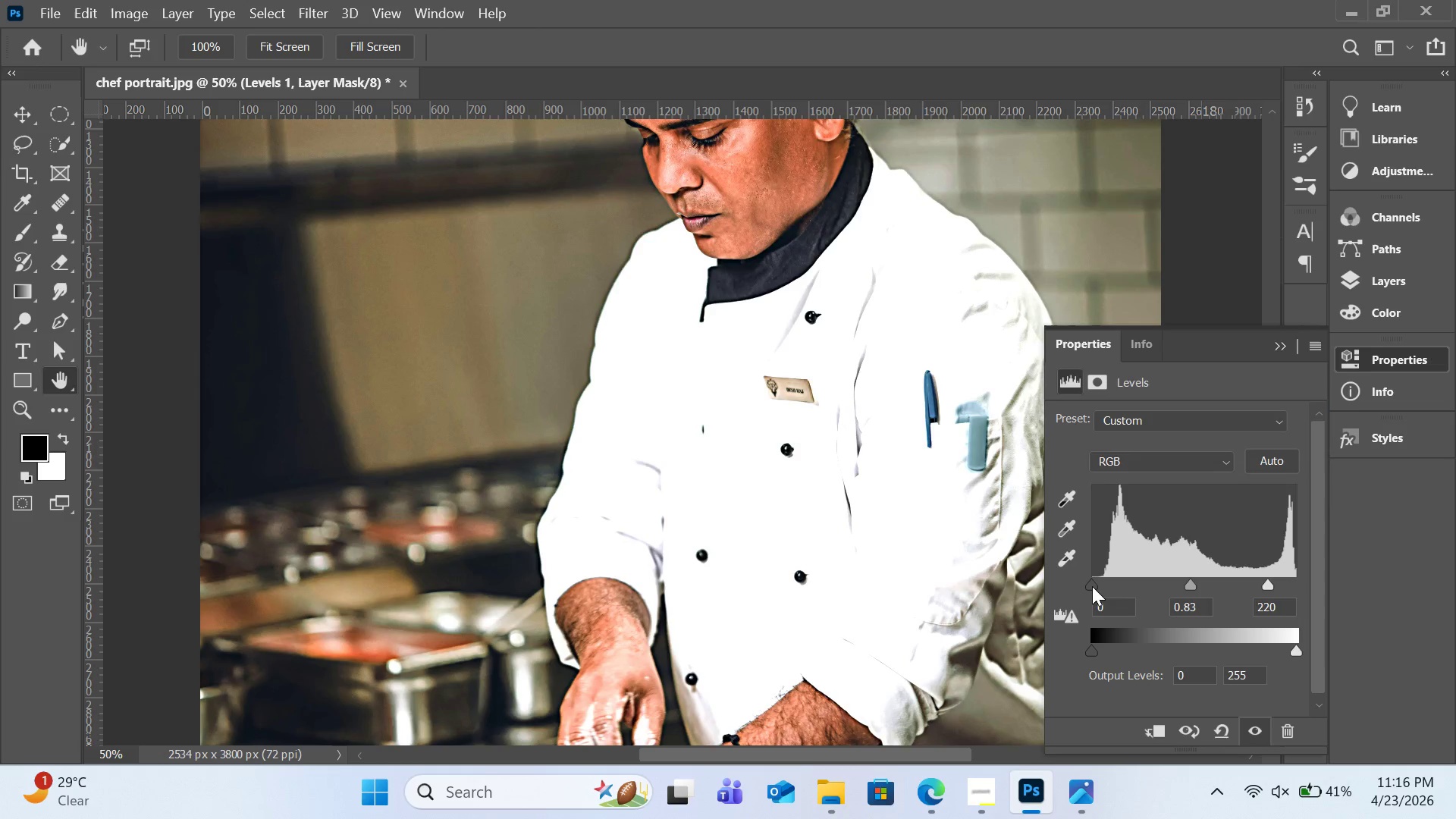 
left_click_drag(start_coordinate=[1092, 586], to_coordinate=[1071, 594])
 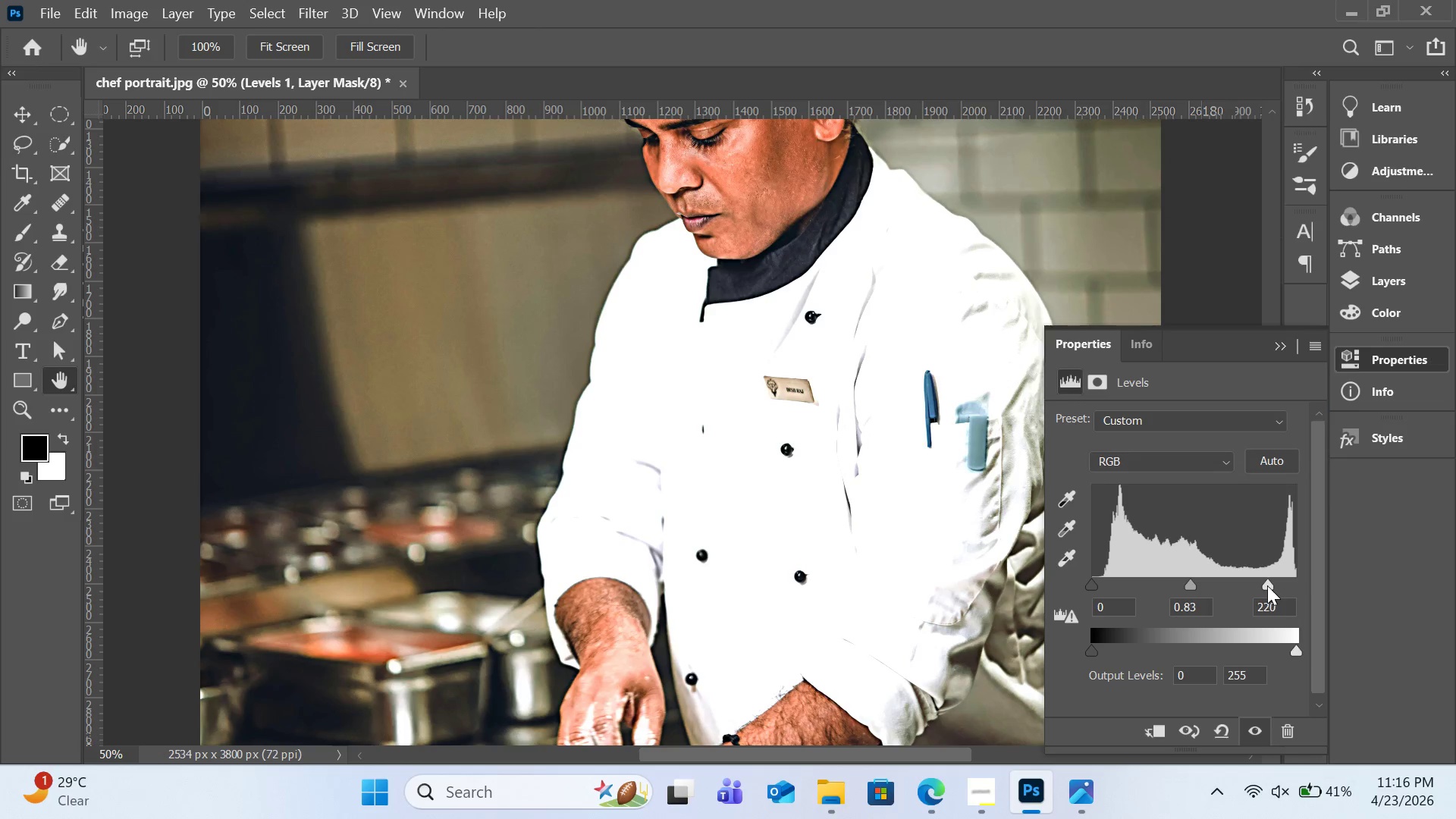 
left_click_drag(start_coordinate=[1266, 585], to_coordinate=[1305, 586])
 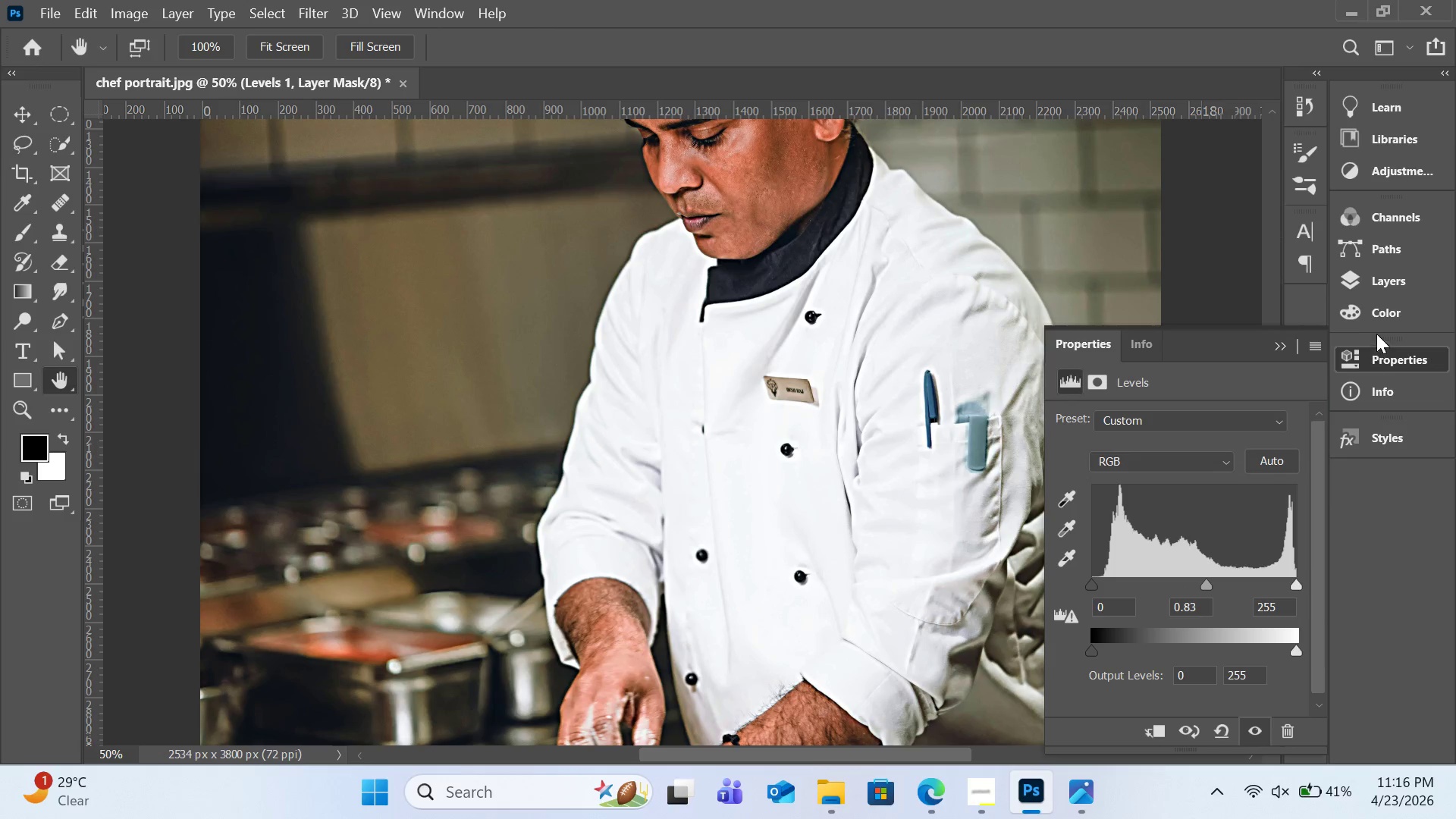 
left_click([1385, 285])
 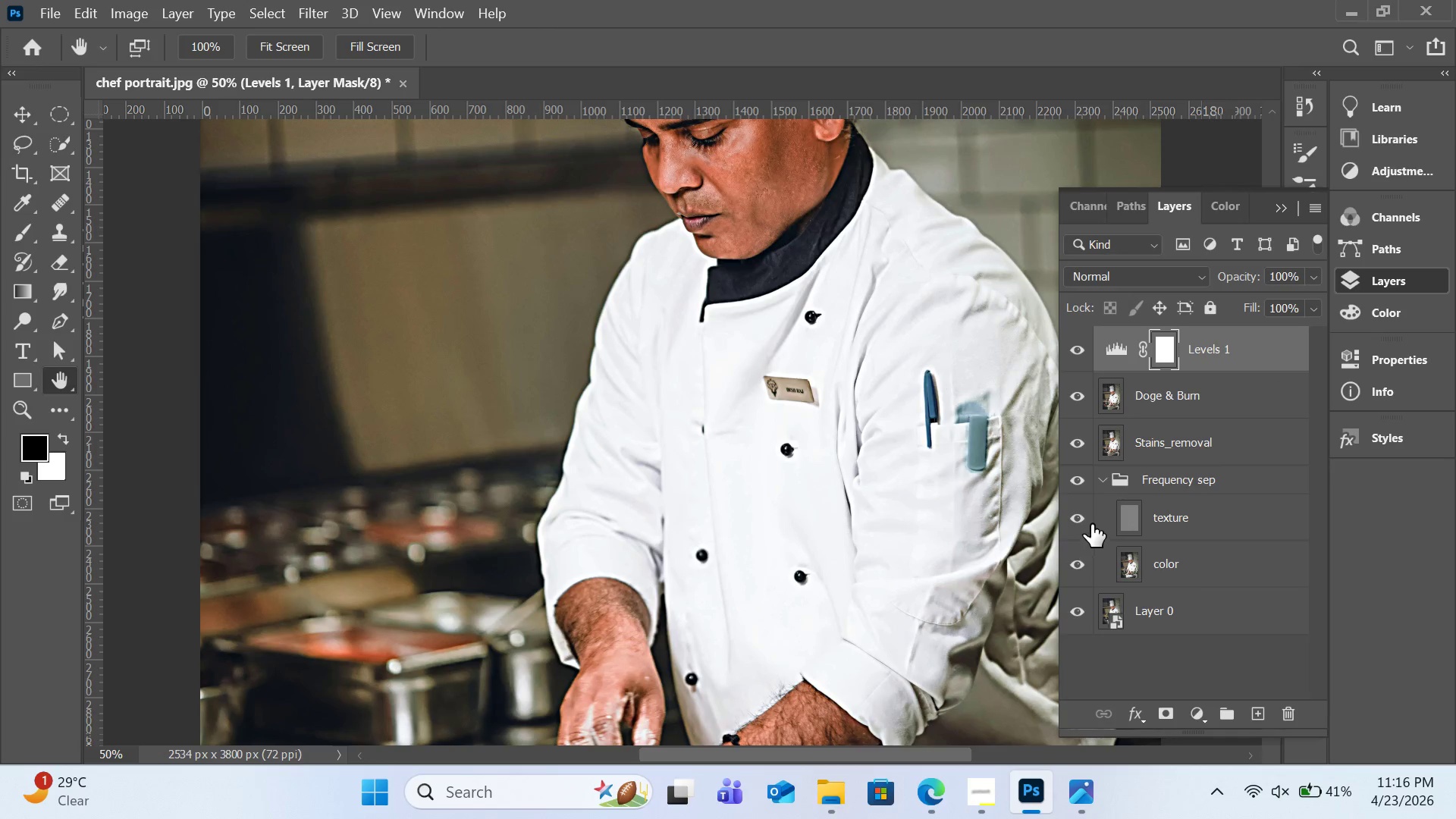 
left_click([1080, 517])
 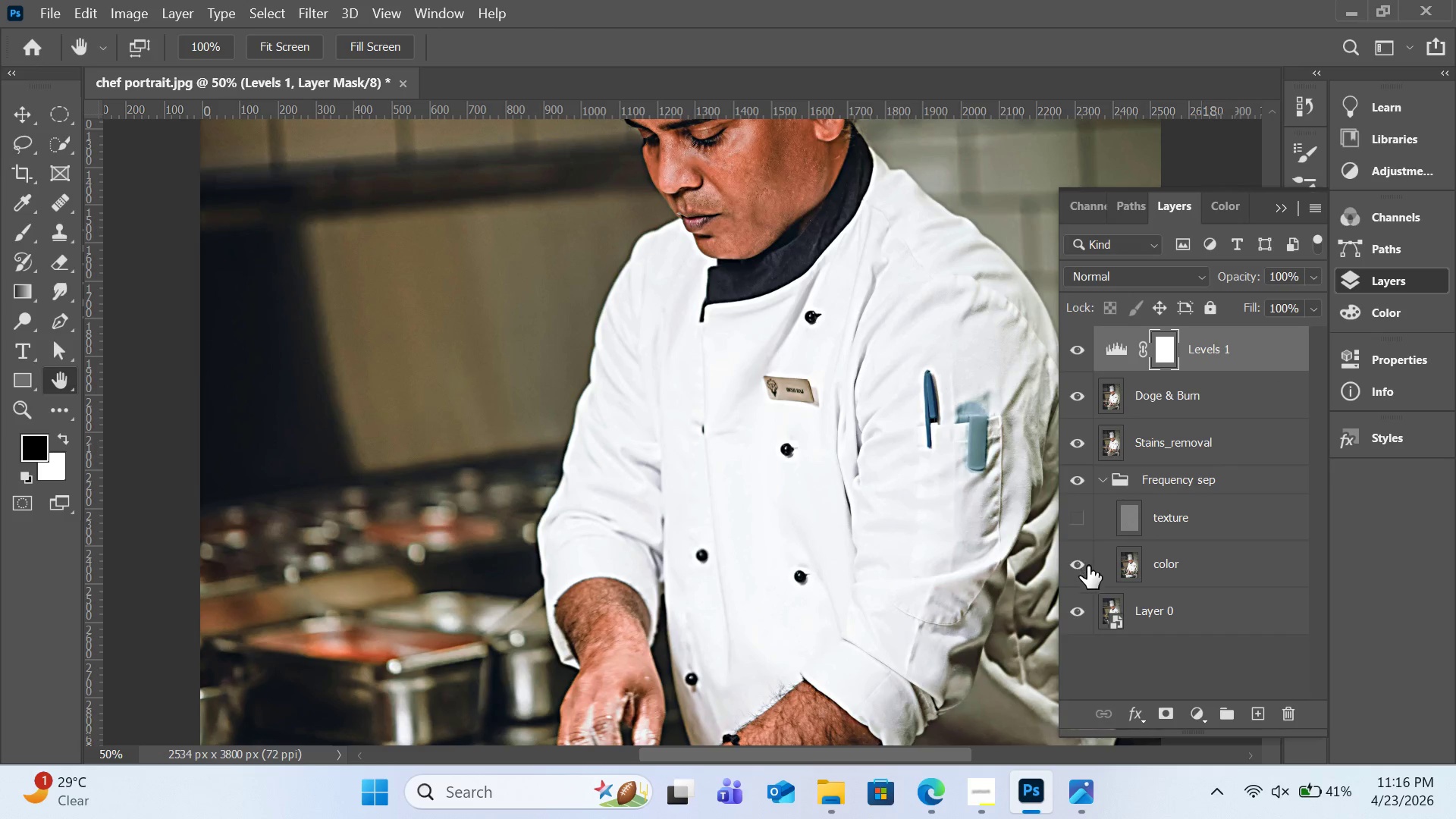 
left_click([1087, 566])
 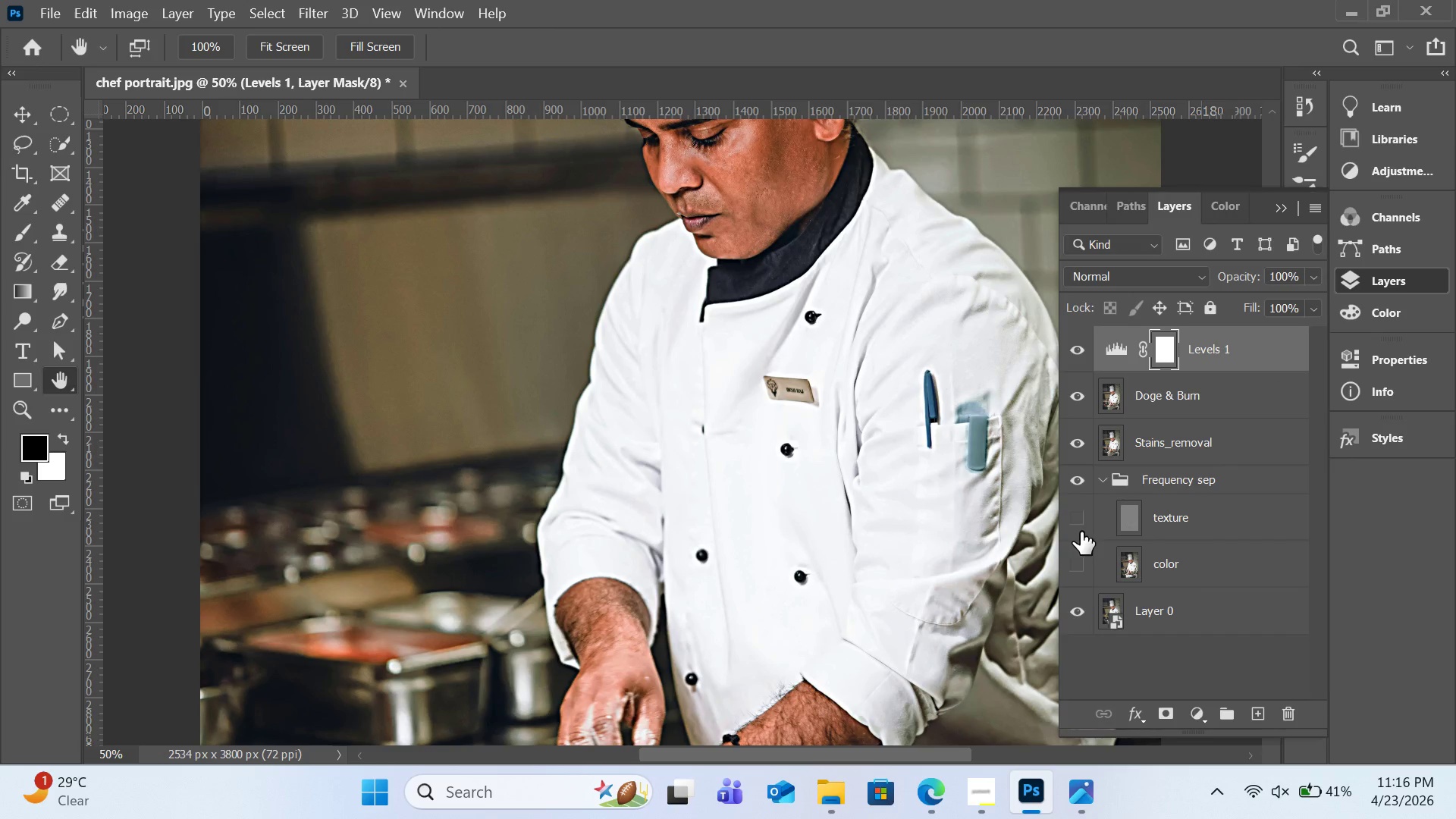 
left_click([1081, 531])
 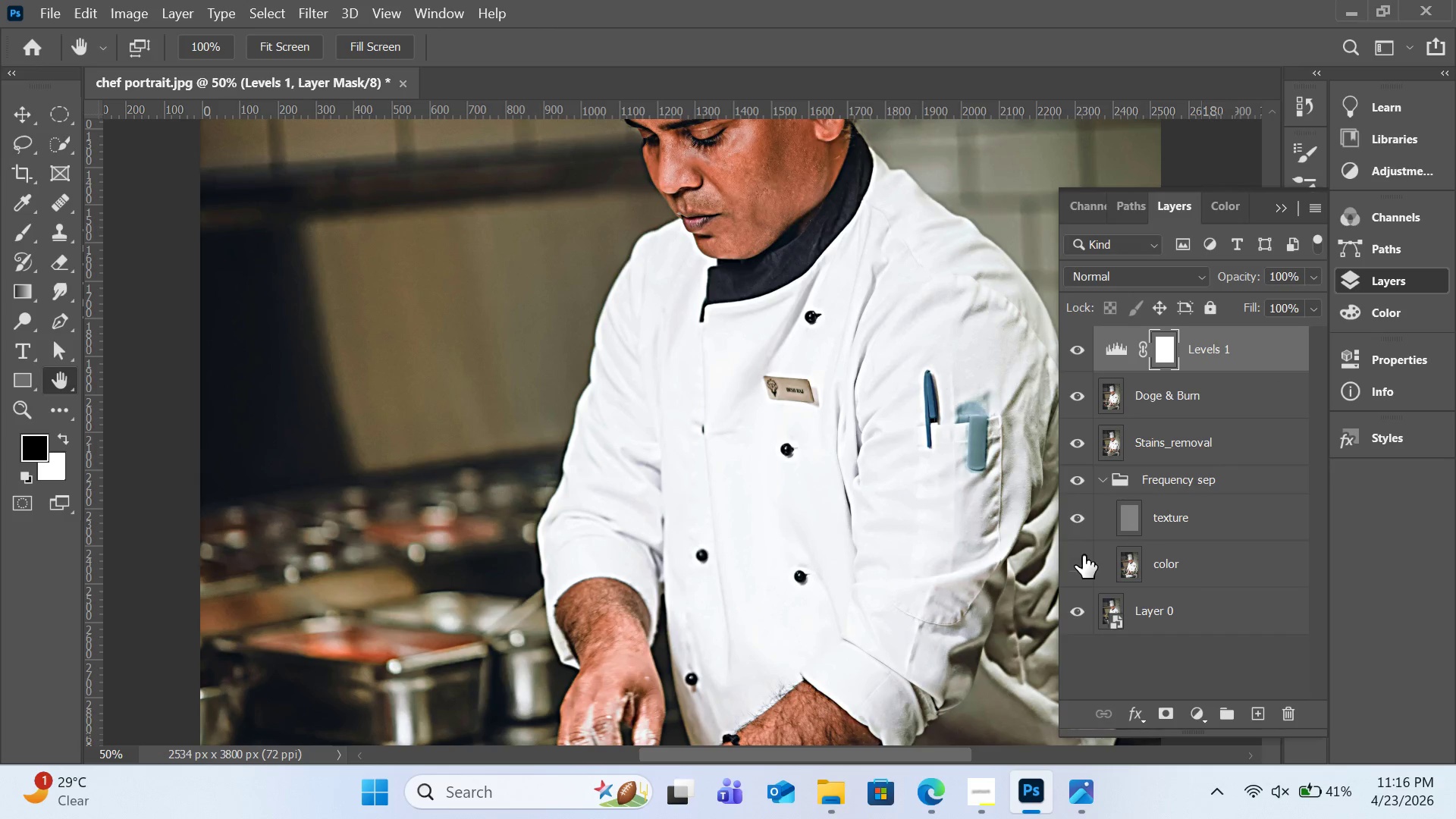 
left_click([1083, 557])
 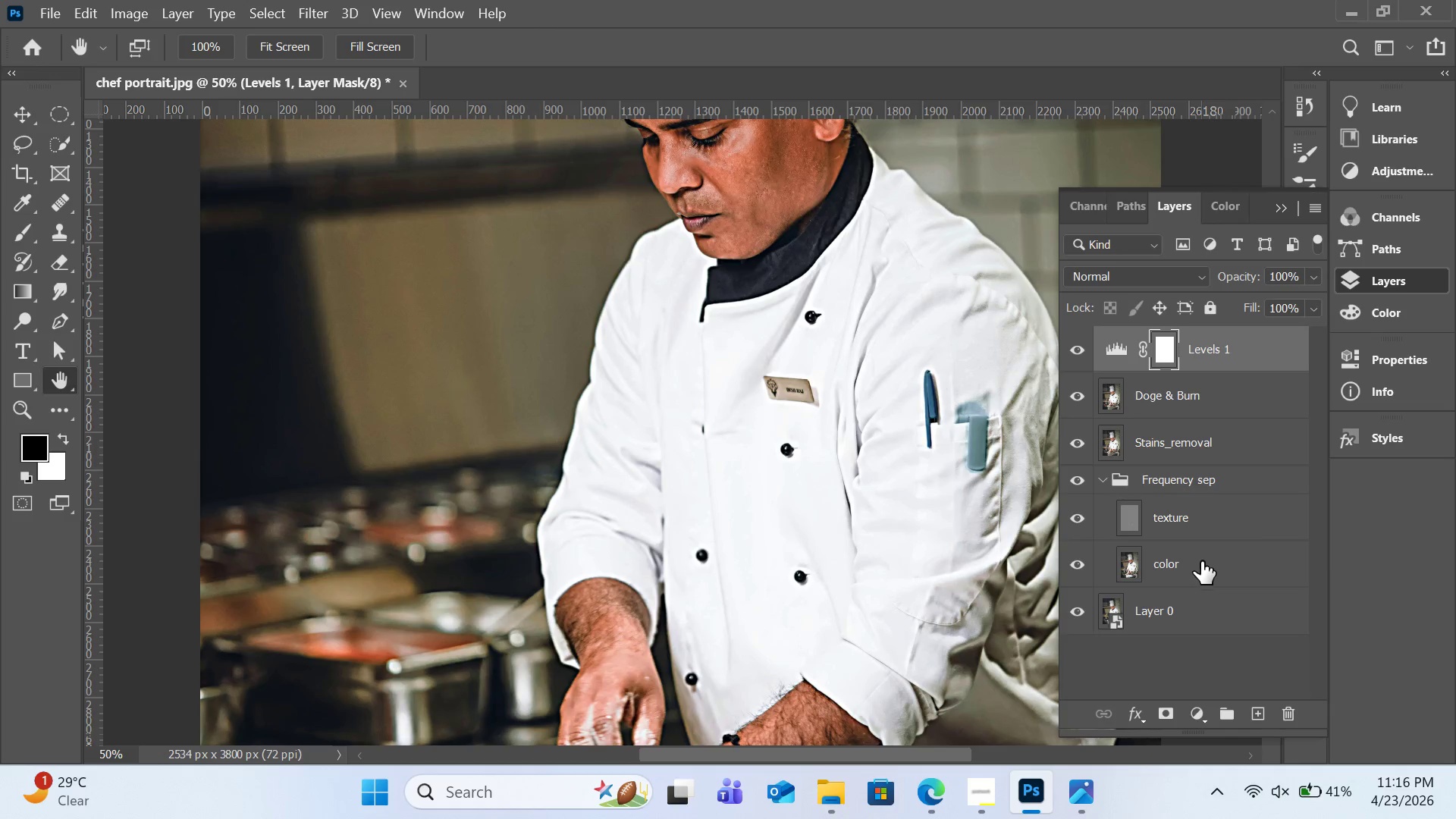 
hold_key(key=ShiftLeft, duration=1.2)
left_click([1205, 570])
 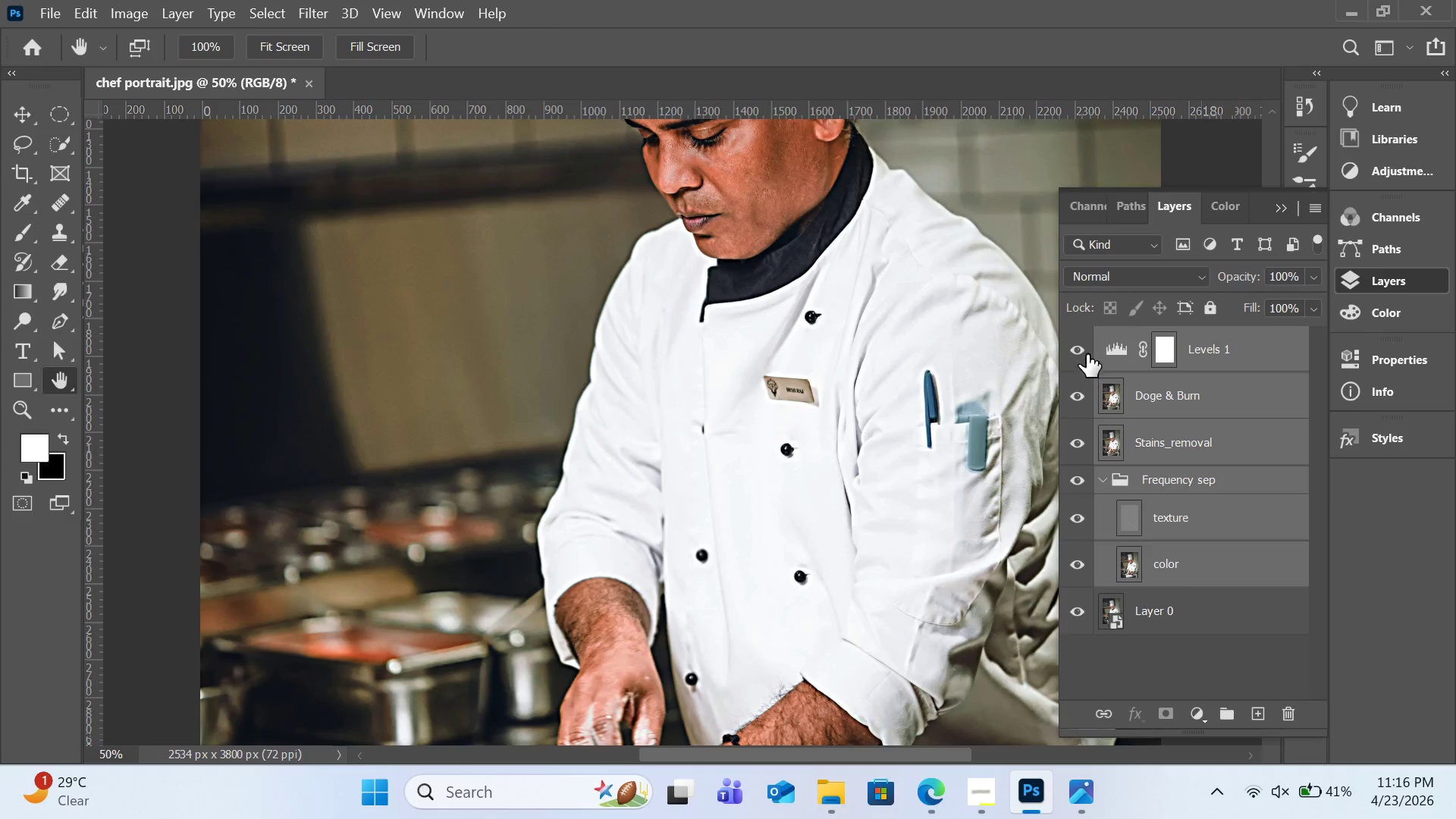 
right_click([1116, 340])
 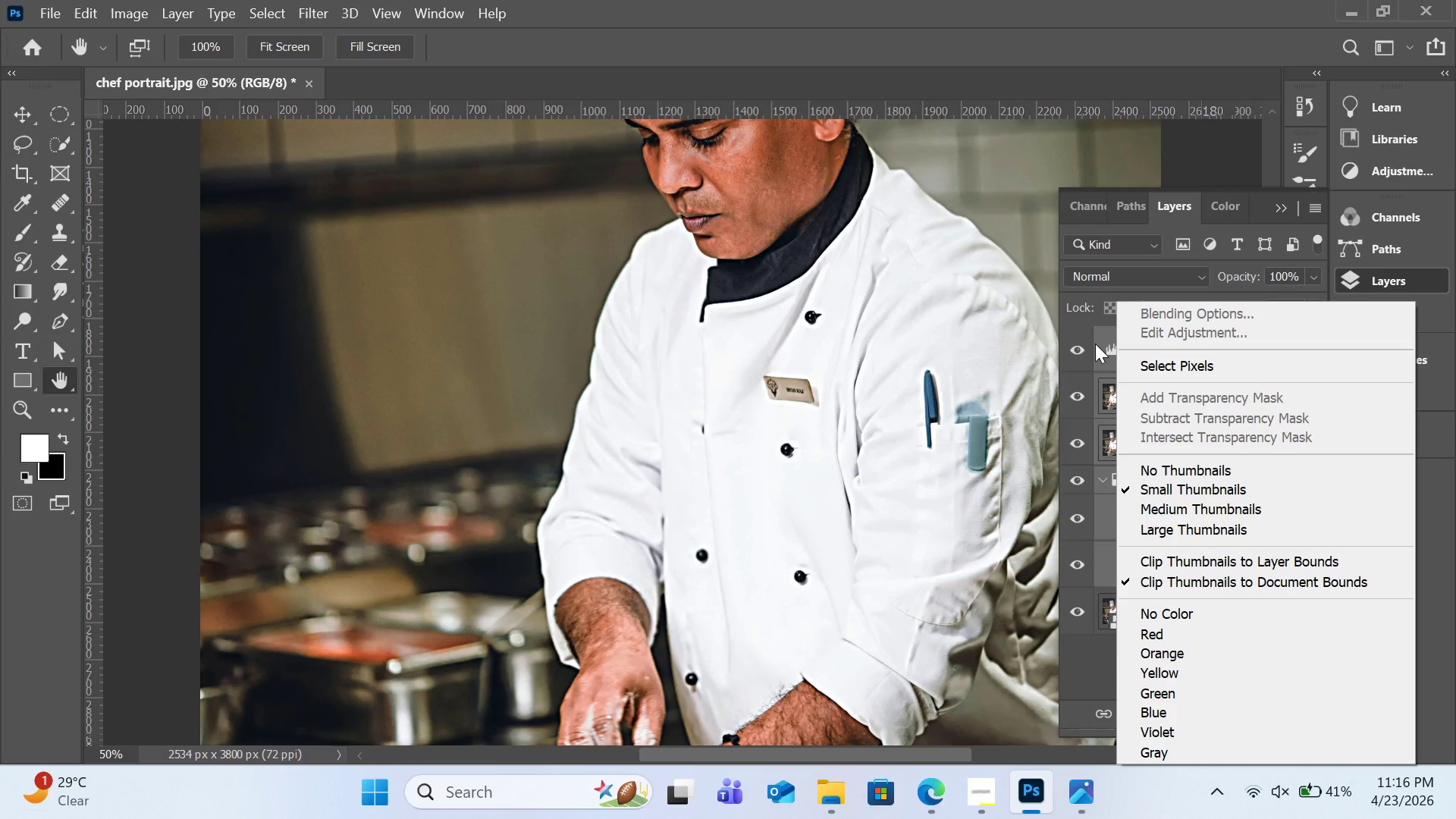 
right_click([1072, 351])
 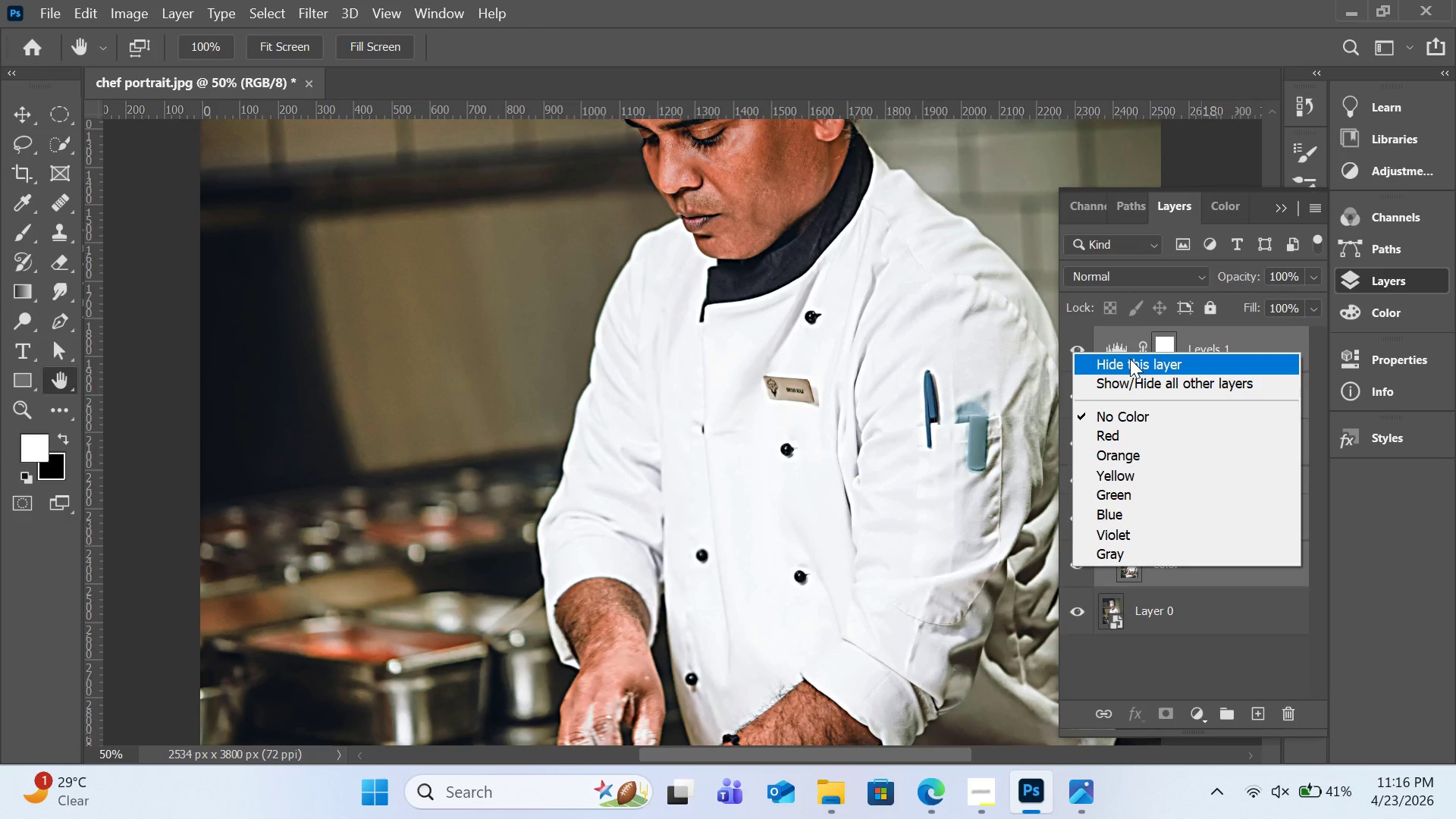 
left_click([1134, 379])
 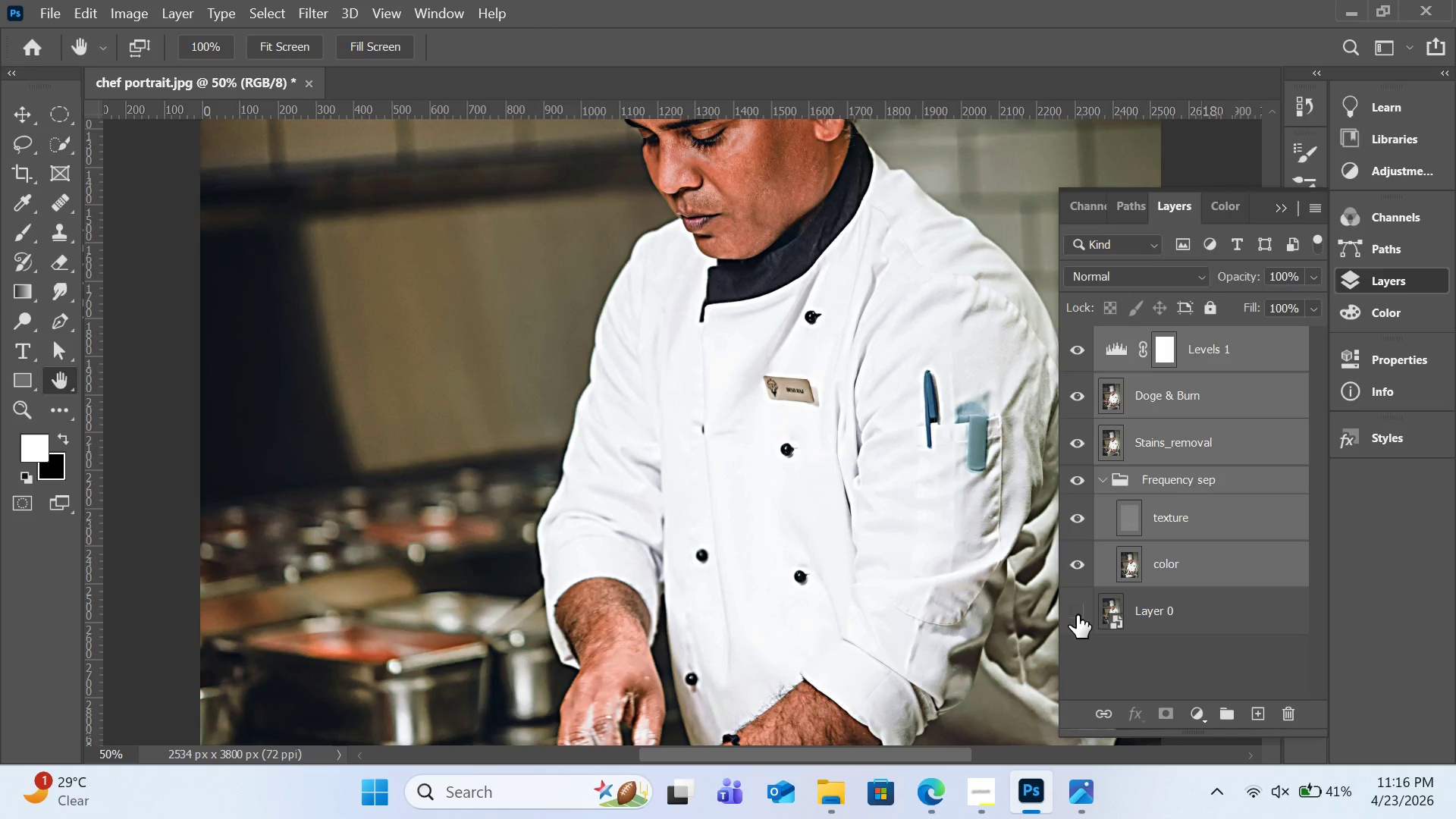 
right_click([1078, 617])
 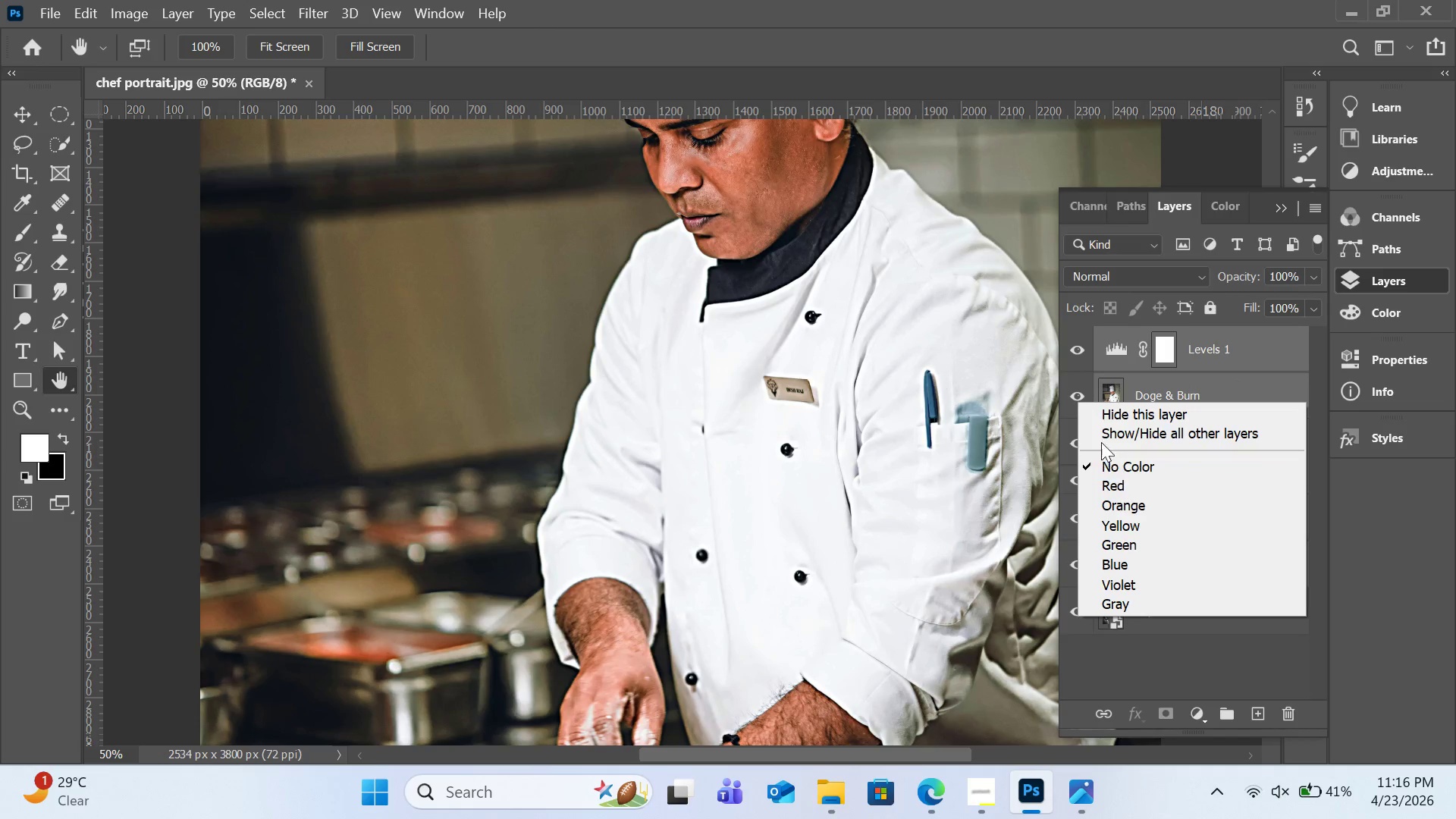 
left_click([1108, 436])
 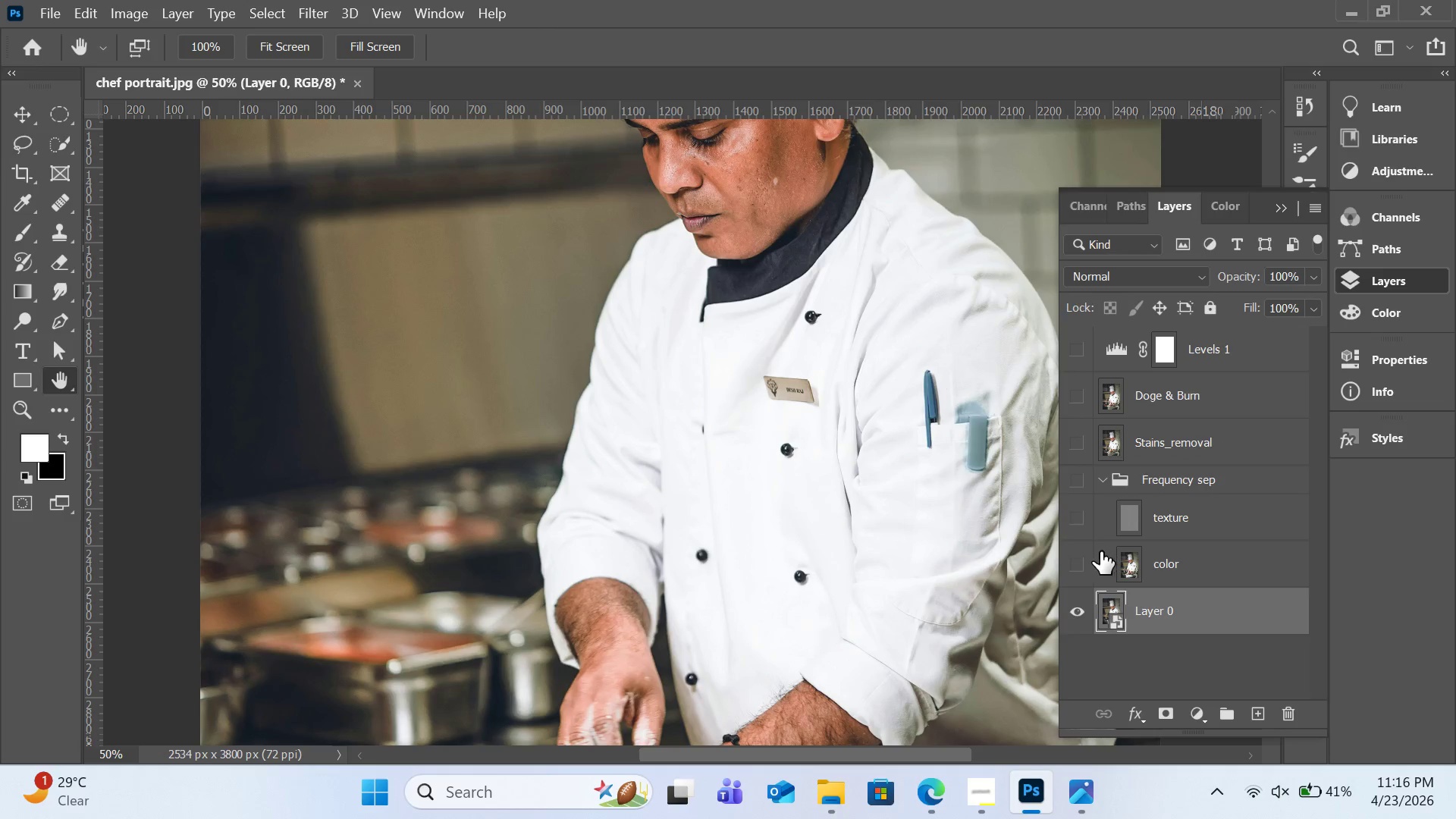 
hold_key(key=ShiftLeft, duration=5.89)
left_click([1081, 356])
 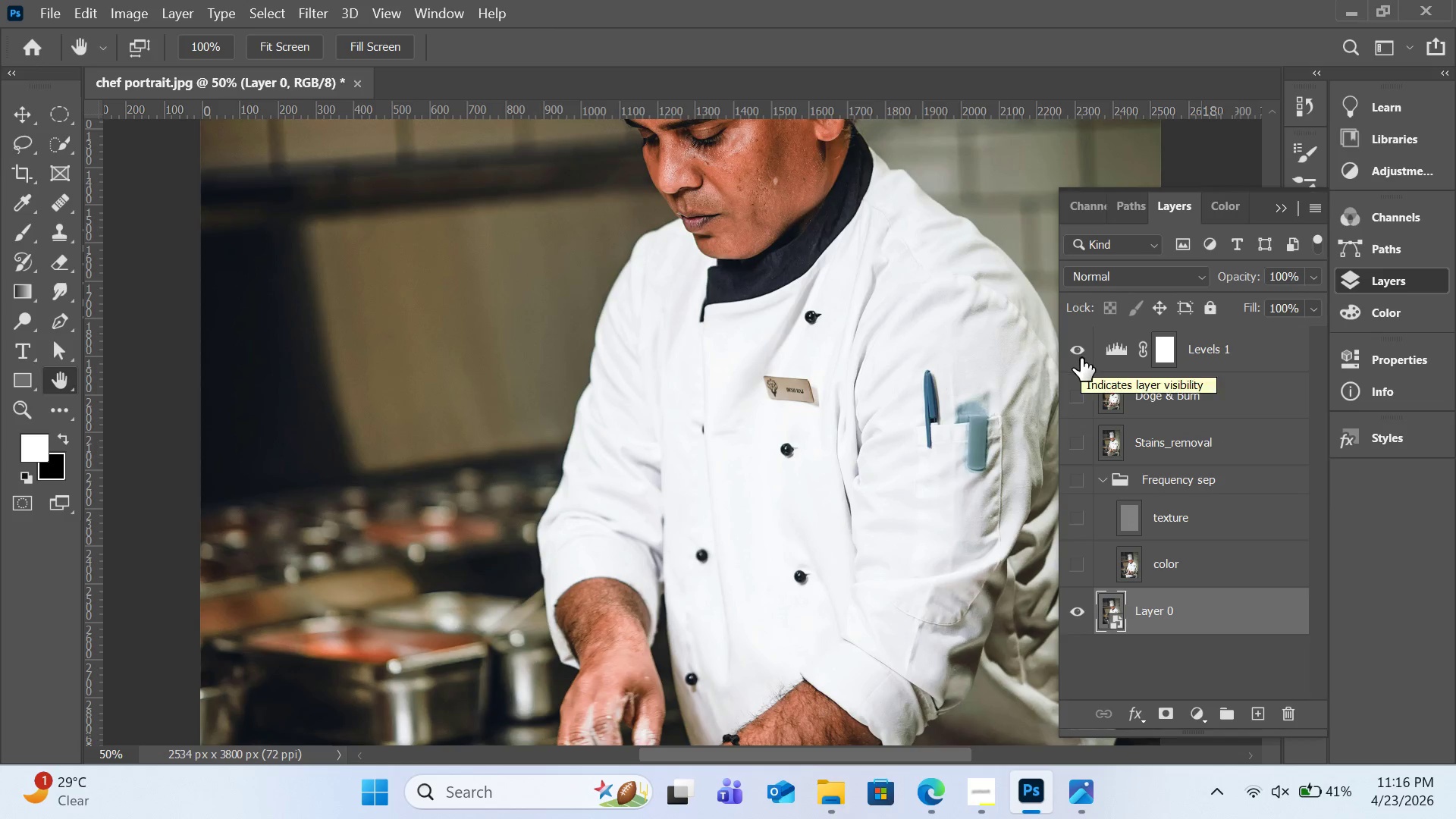 
left_click([1082, 384])
 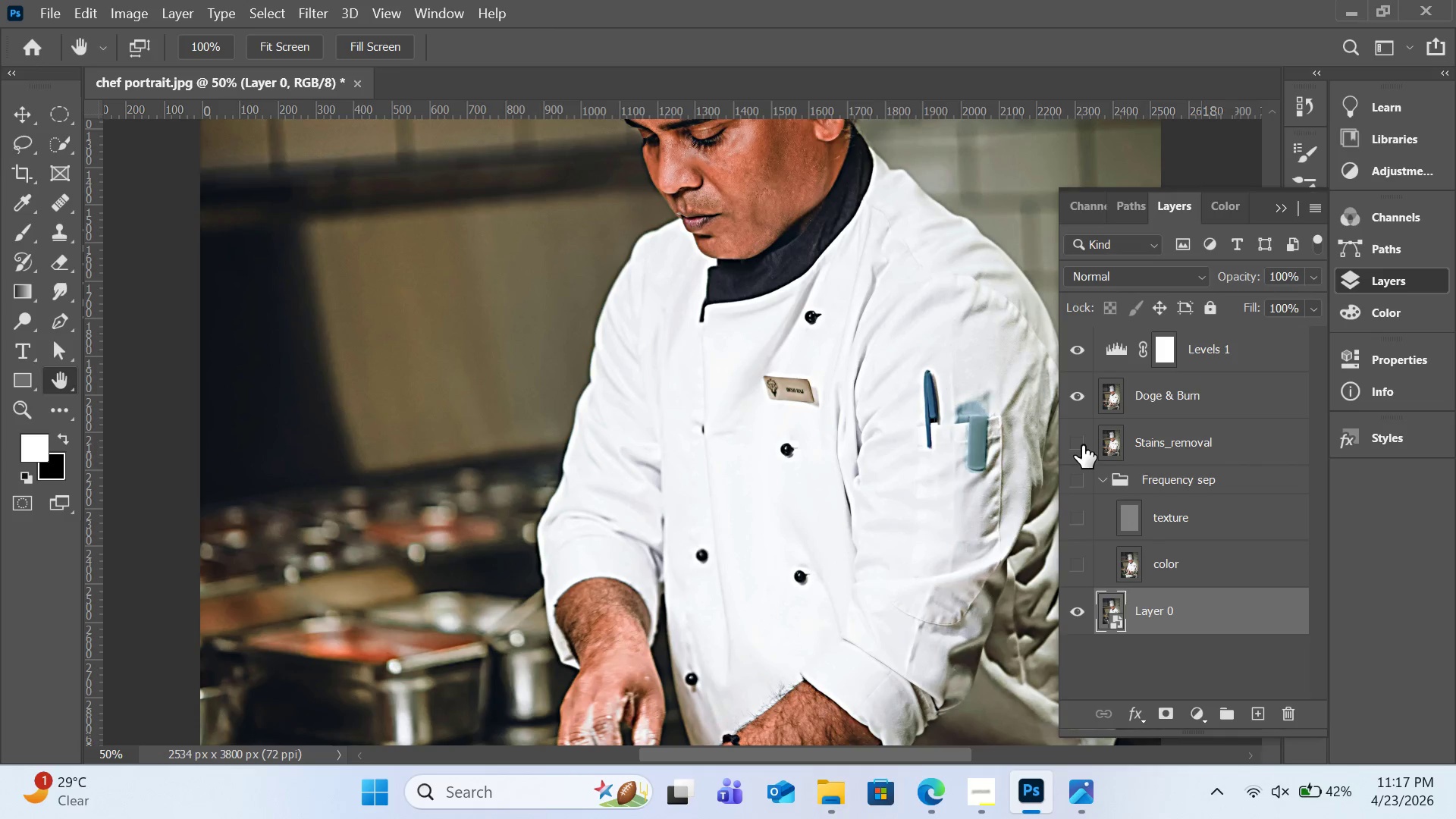 
double_click([1079, 481])
 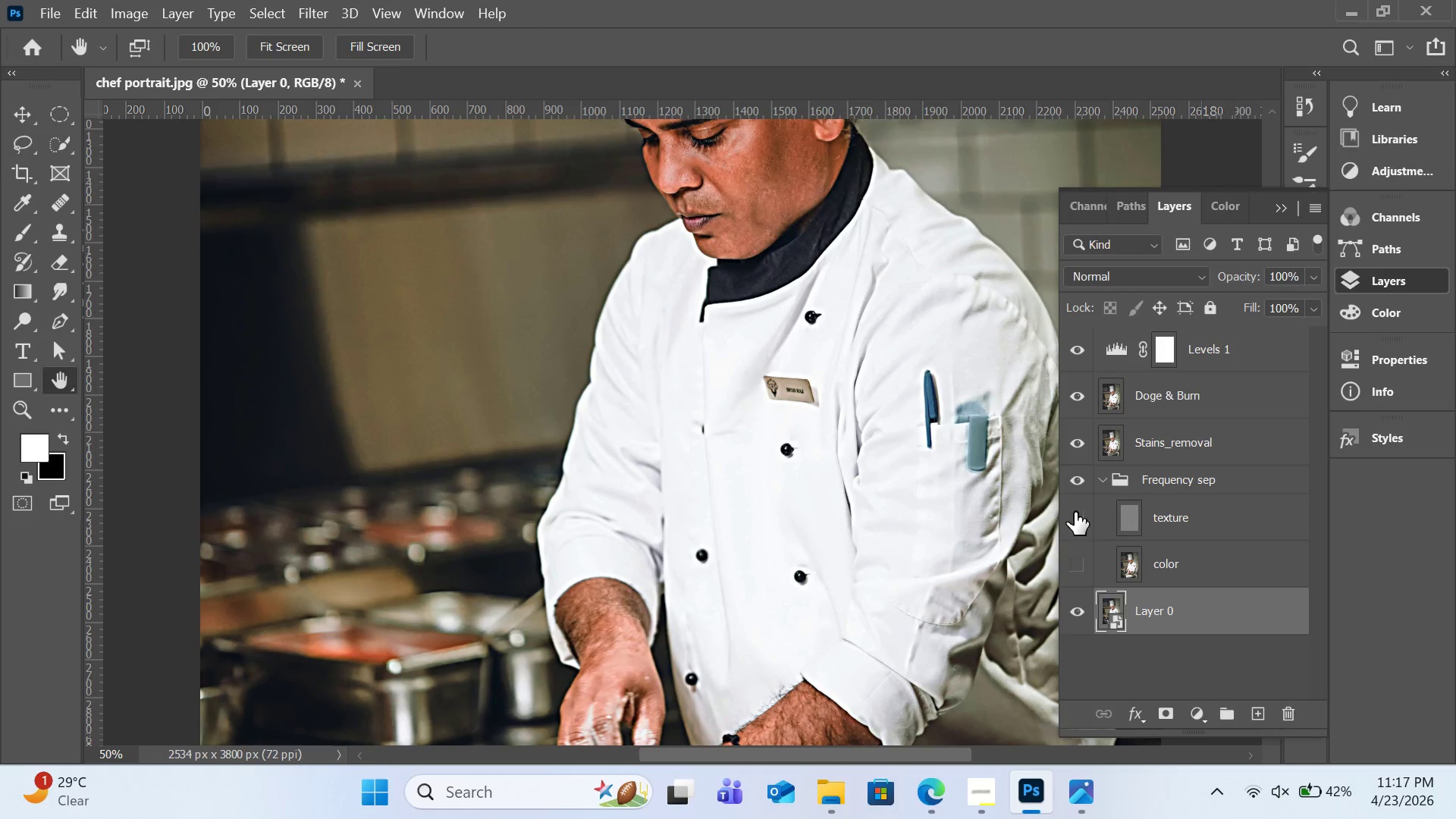 
triple_click([1075, 512])
 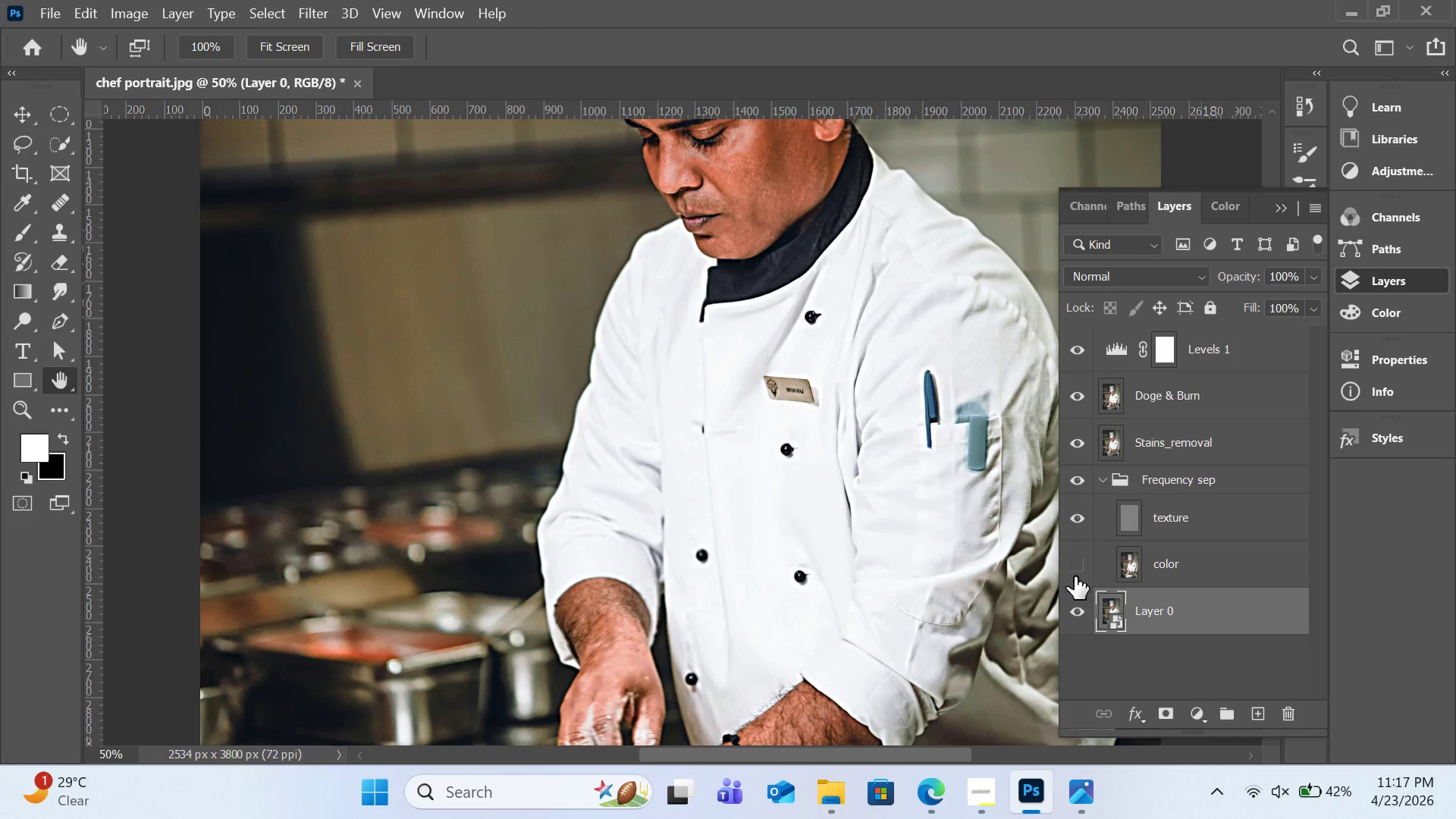 
triple_click([1076, 576])
 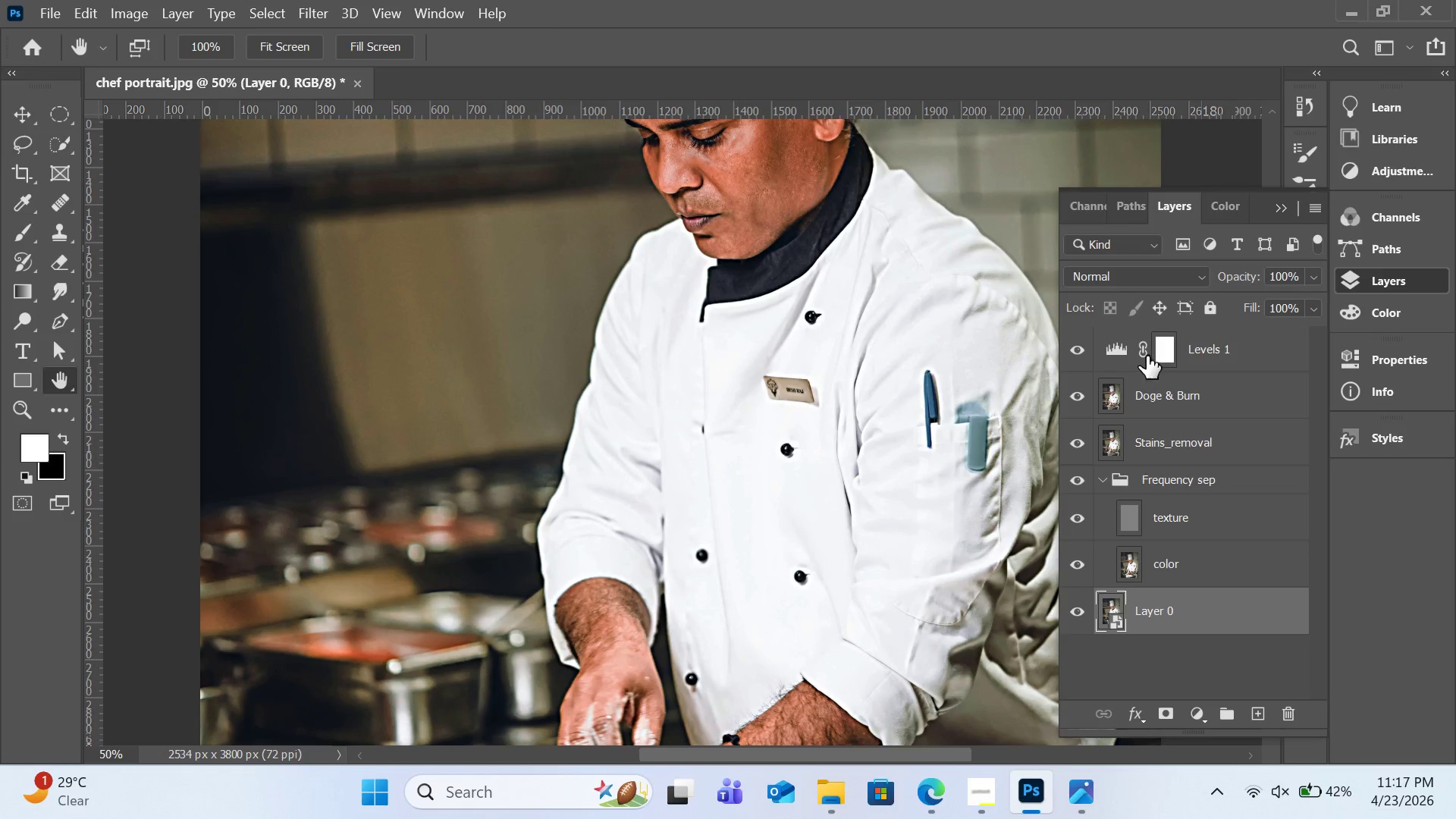 
double_click([1121, 357])
 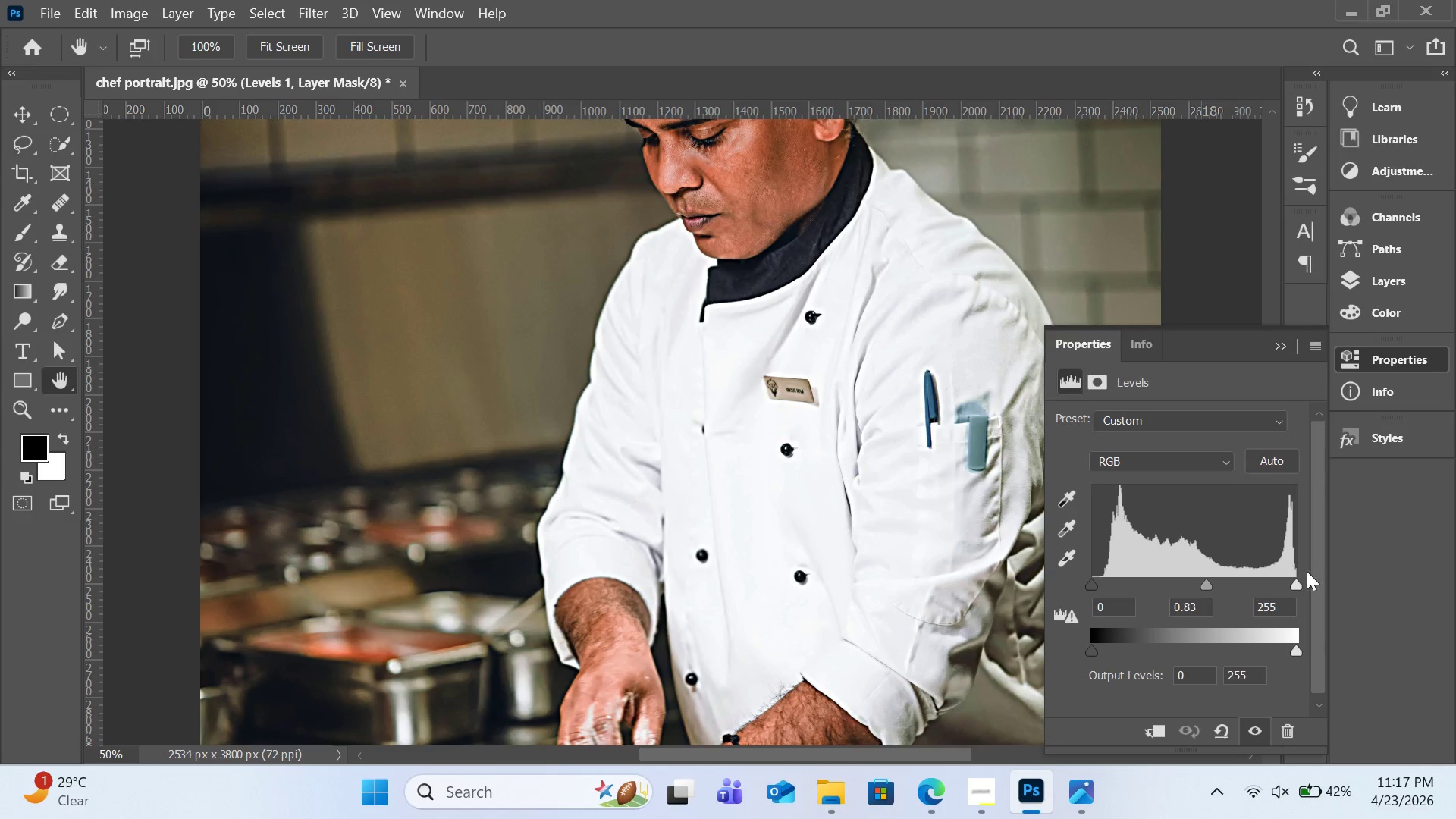 
left_click([1287, 725])
 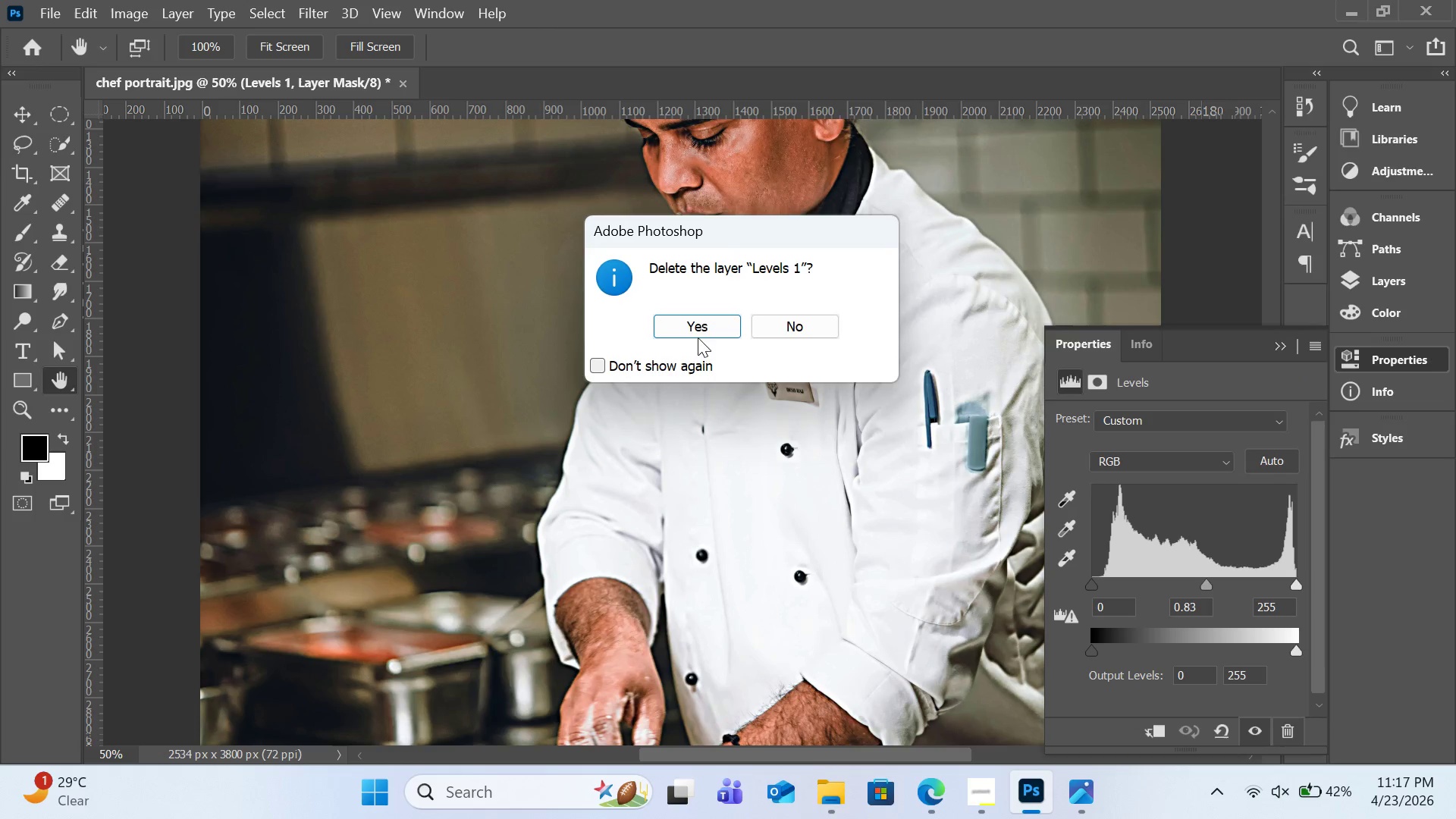 
left_click([698, 327])
 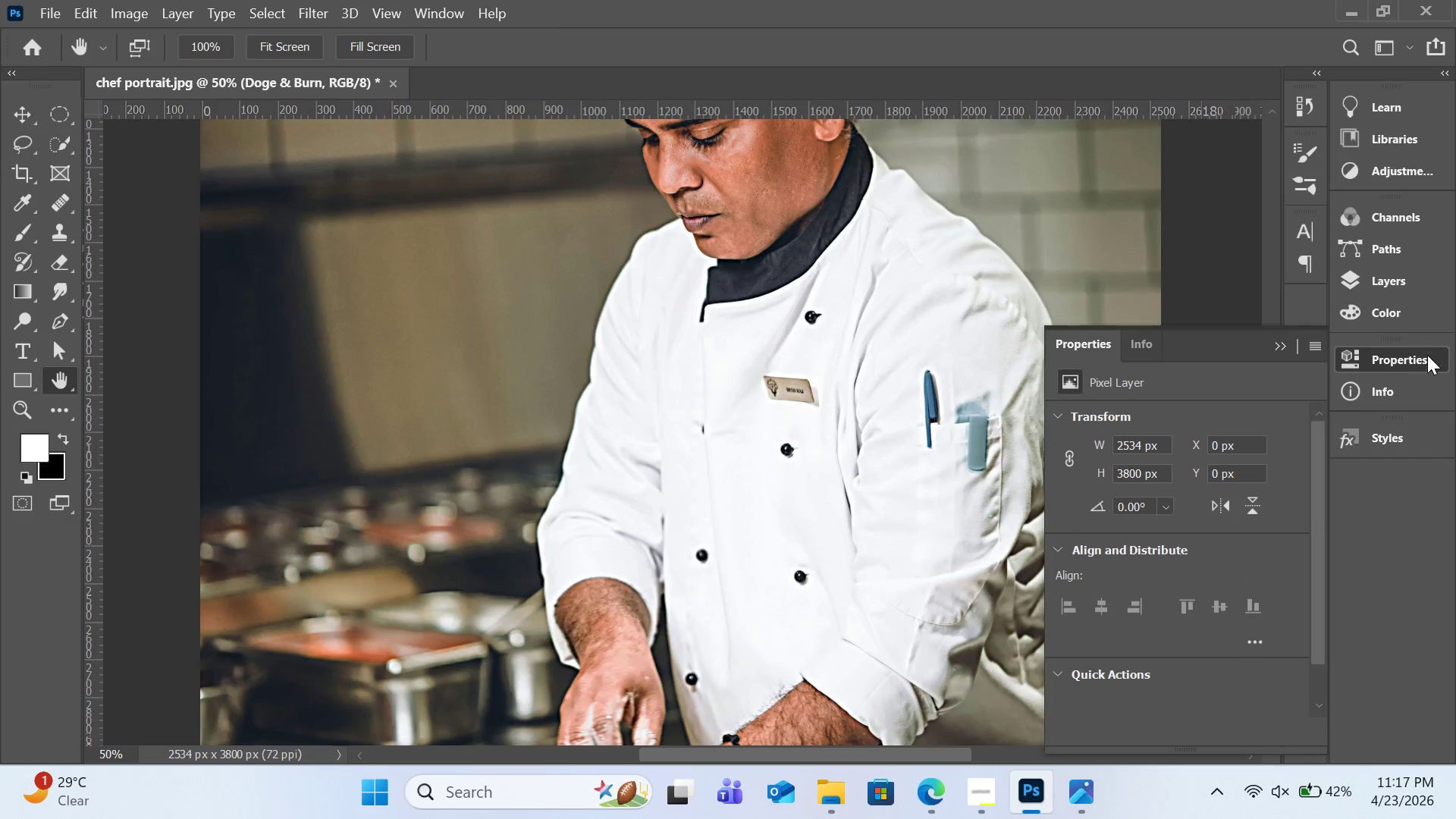 
left_click([1401, 271])
 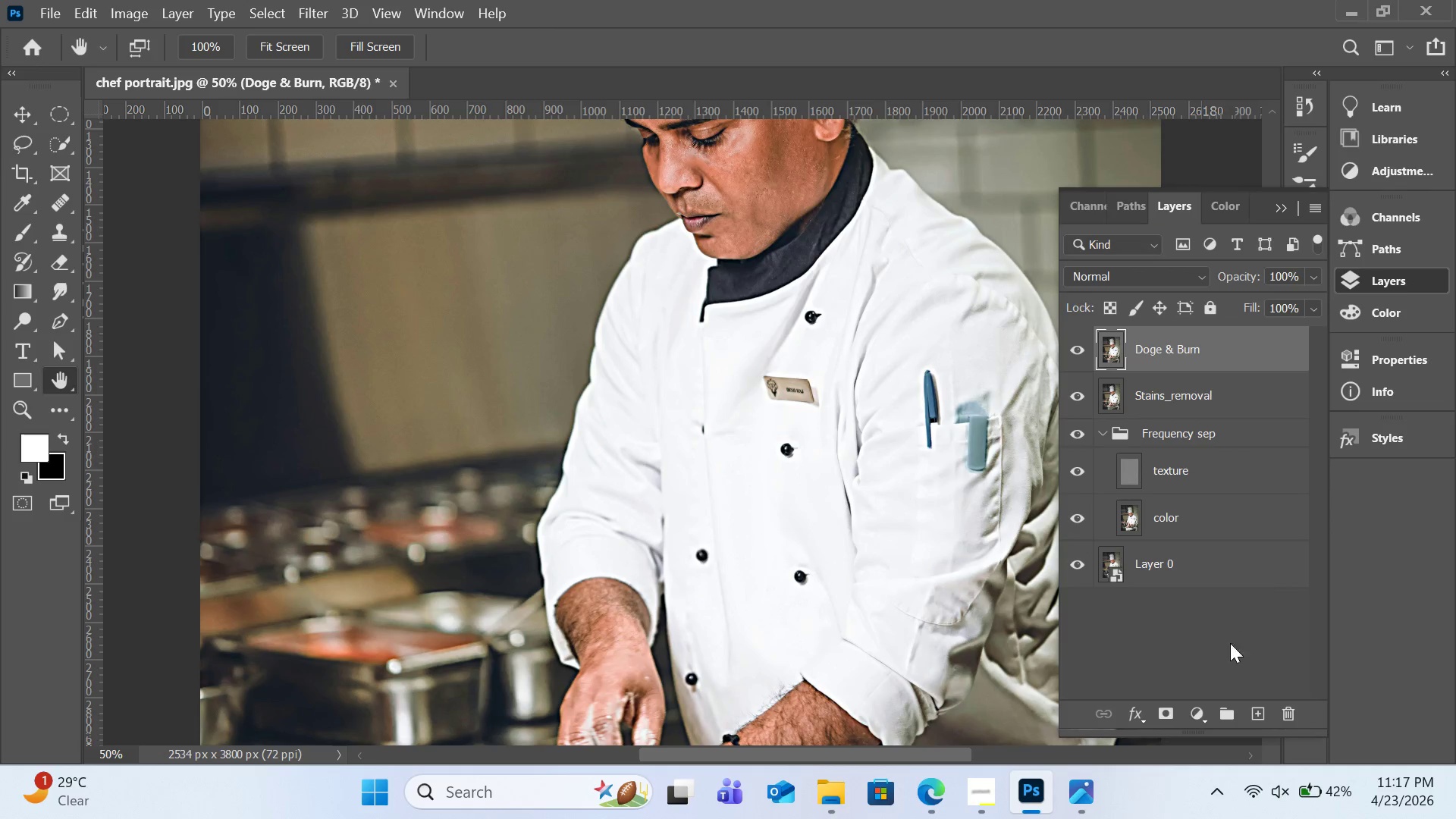 
left_click([1205, 707])
 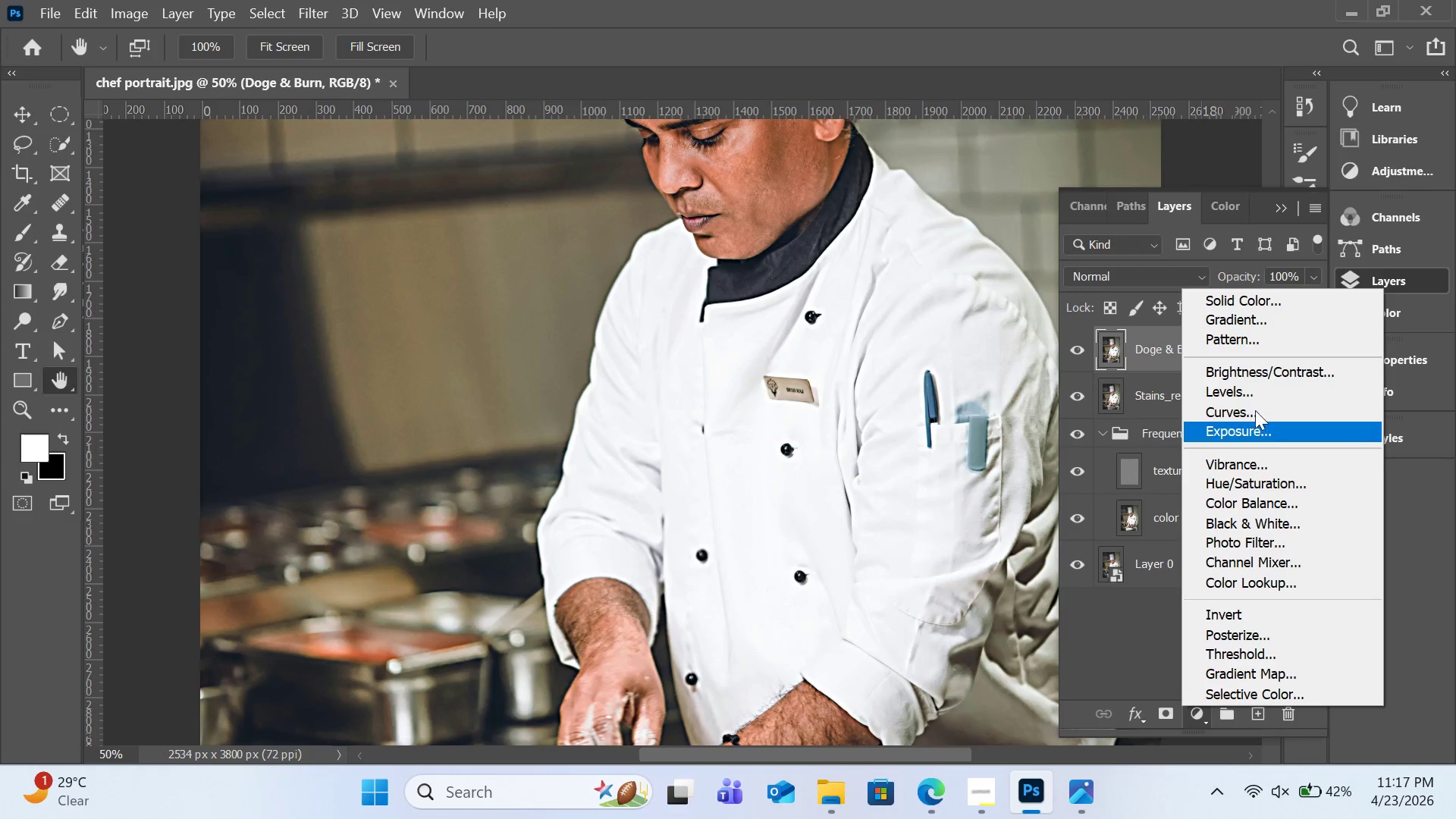 
left_click([1254, 392])
 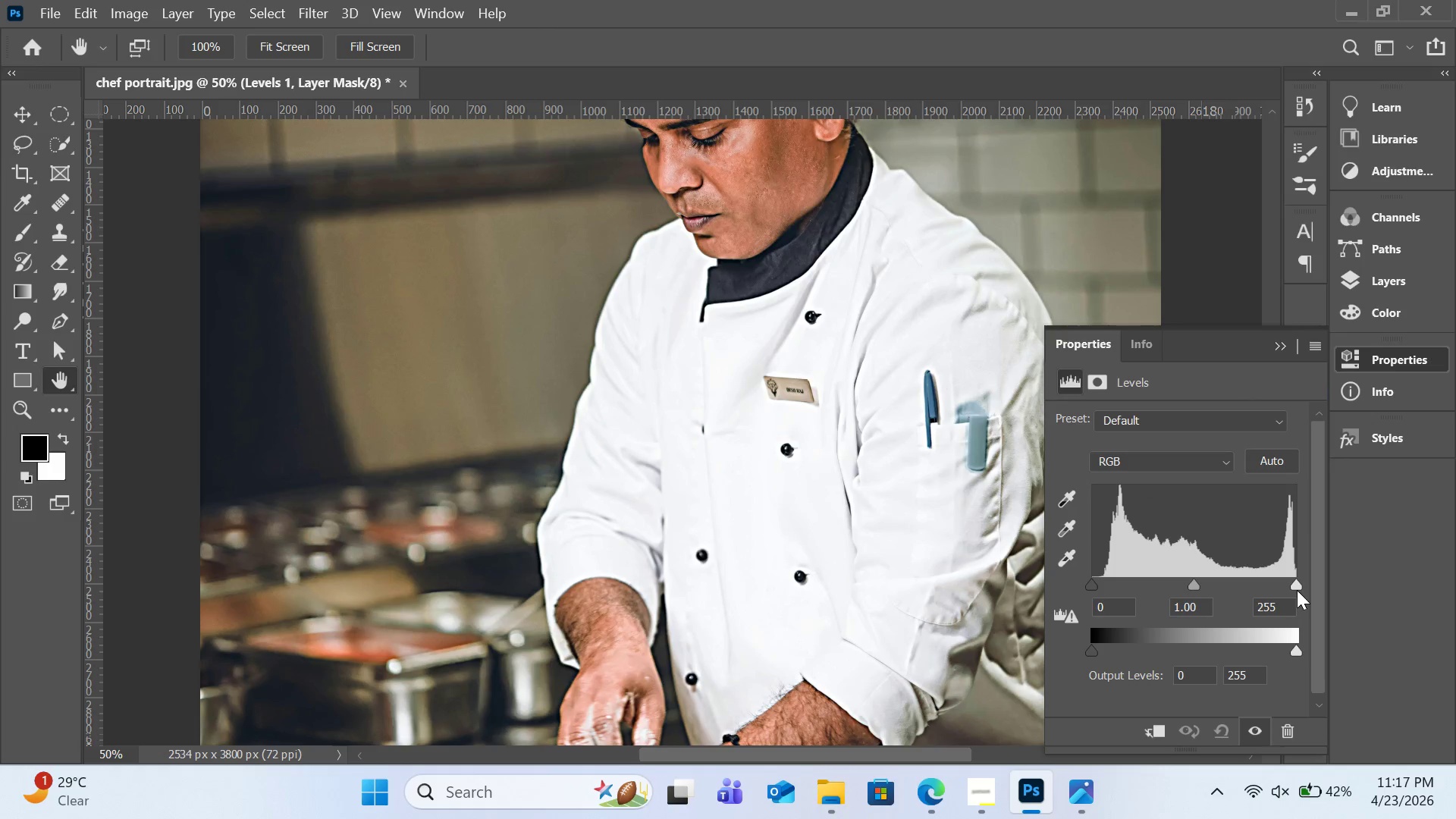 
left_click_drag(start_coordinate=[1297, 585], to_coordinate=[1316, 583])
 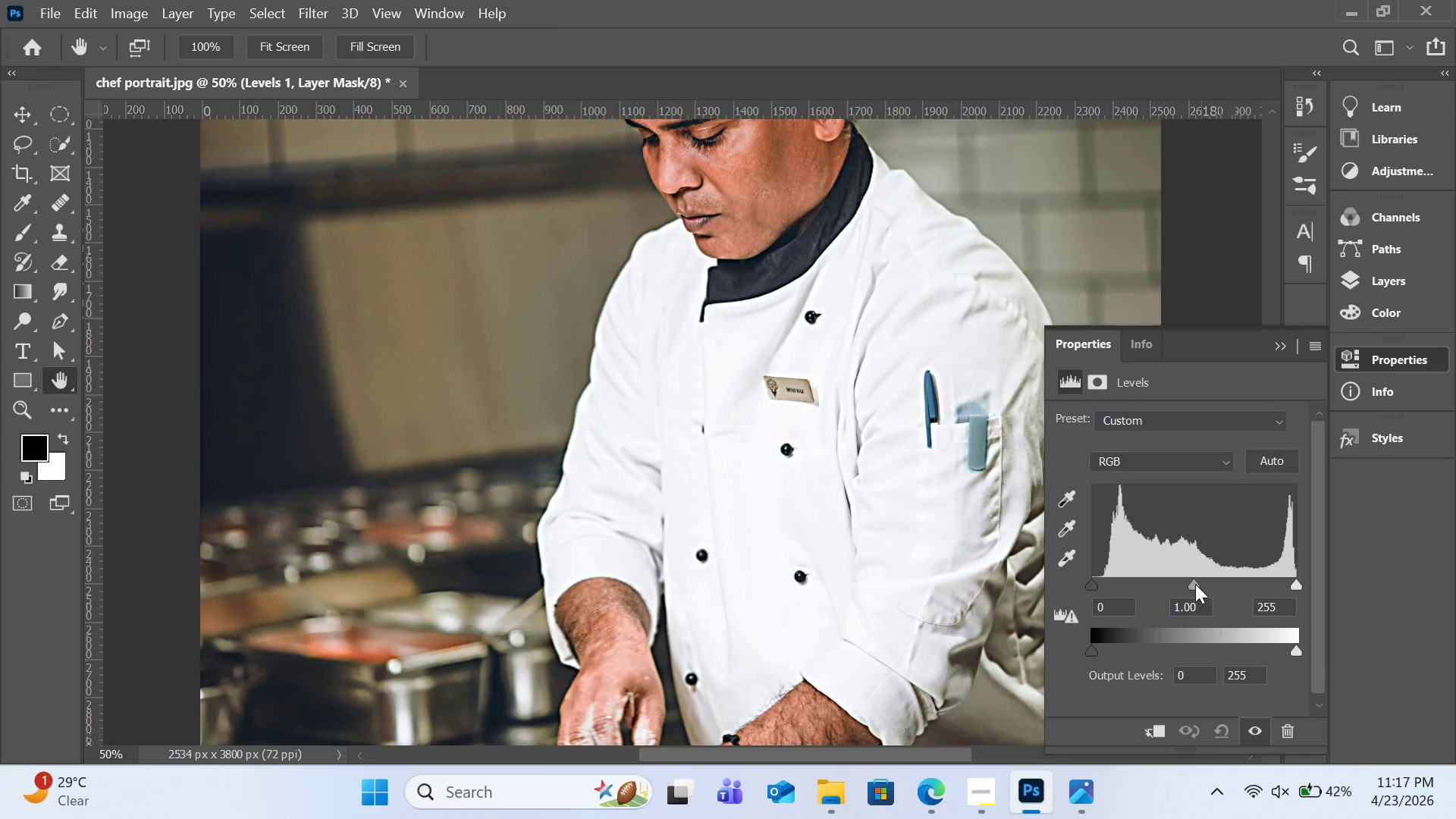 
left_click_drag(start_coordinate=[1195, 584], to_coordinate=[1211, 583])
 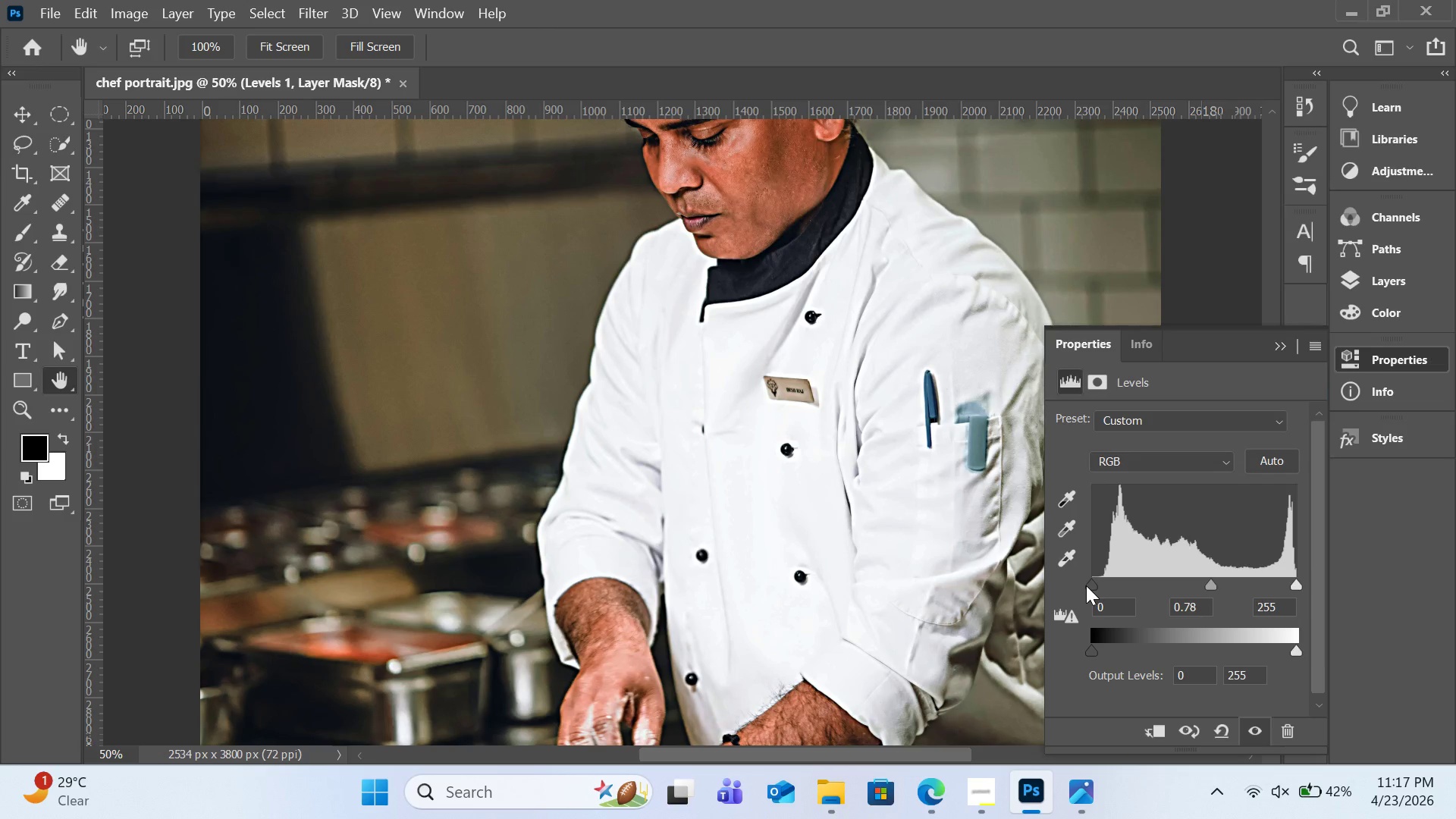 
left_click_drag(start_coordinate=[1091, 584], to_coordinate=[1079, 585])
 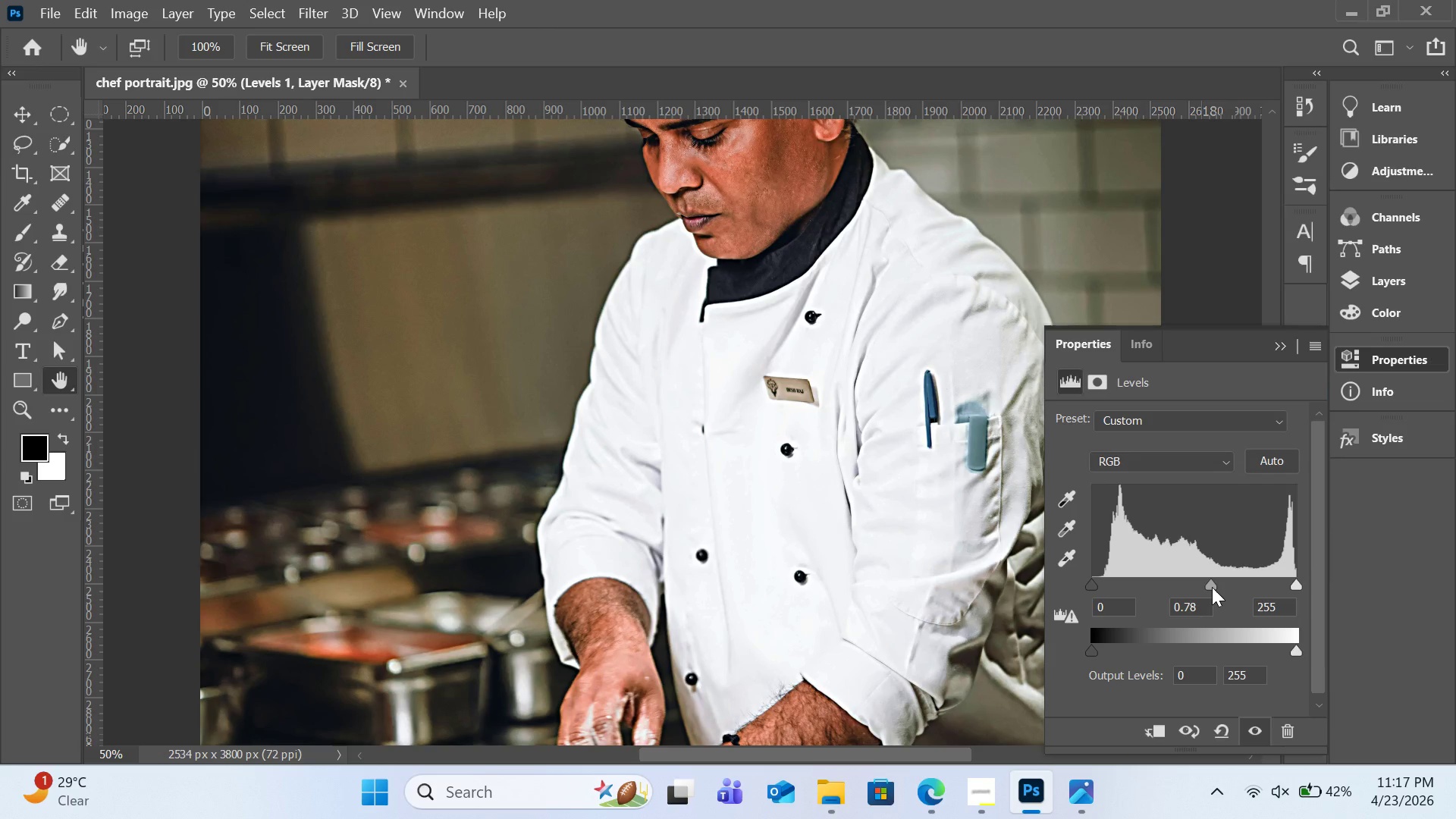 
left_click_drag(start_coordinate=[1209, 588], to_coordinate=[1200, 591])
 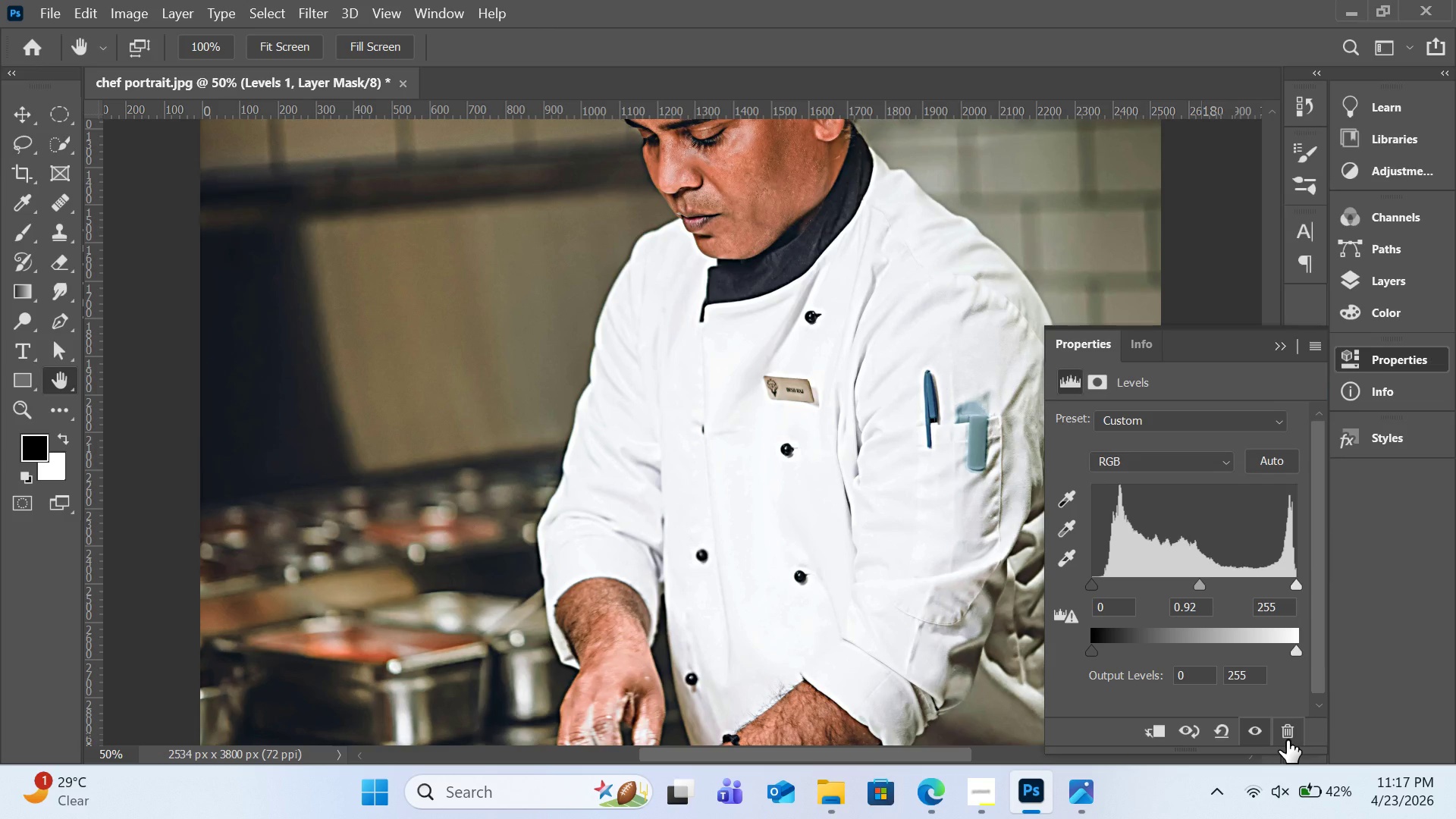 
left_click([1287, 740])
 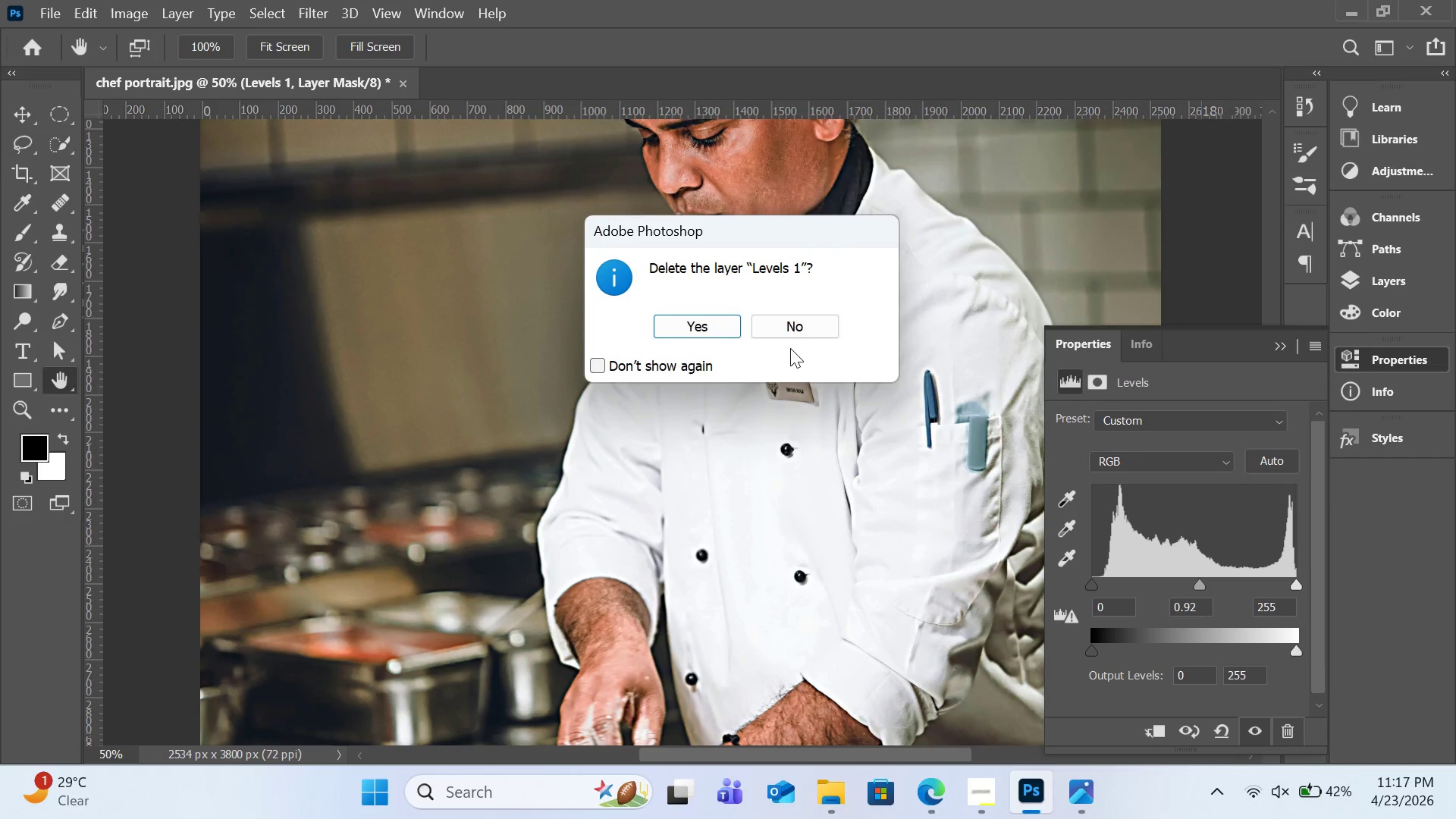 
left_click([783, 325])
 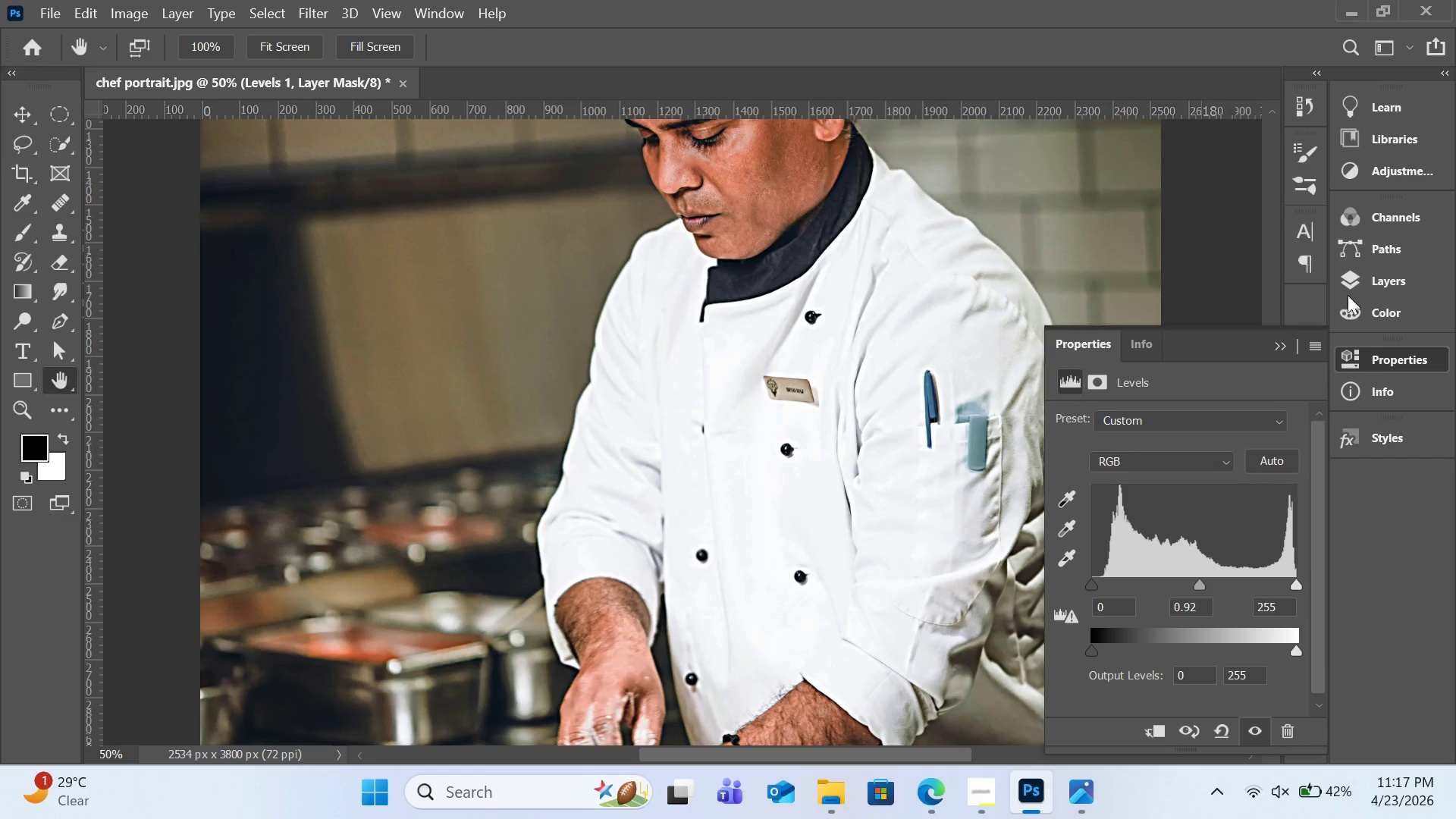 
left_click([1360, 282])
 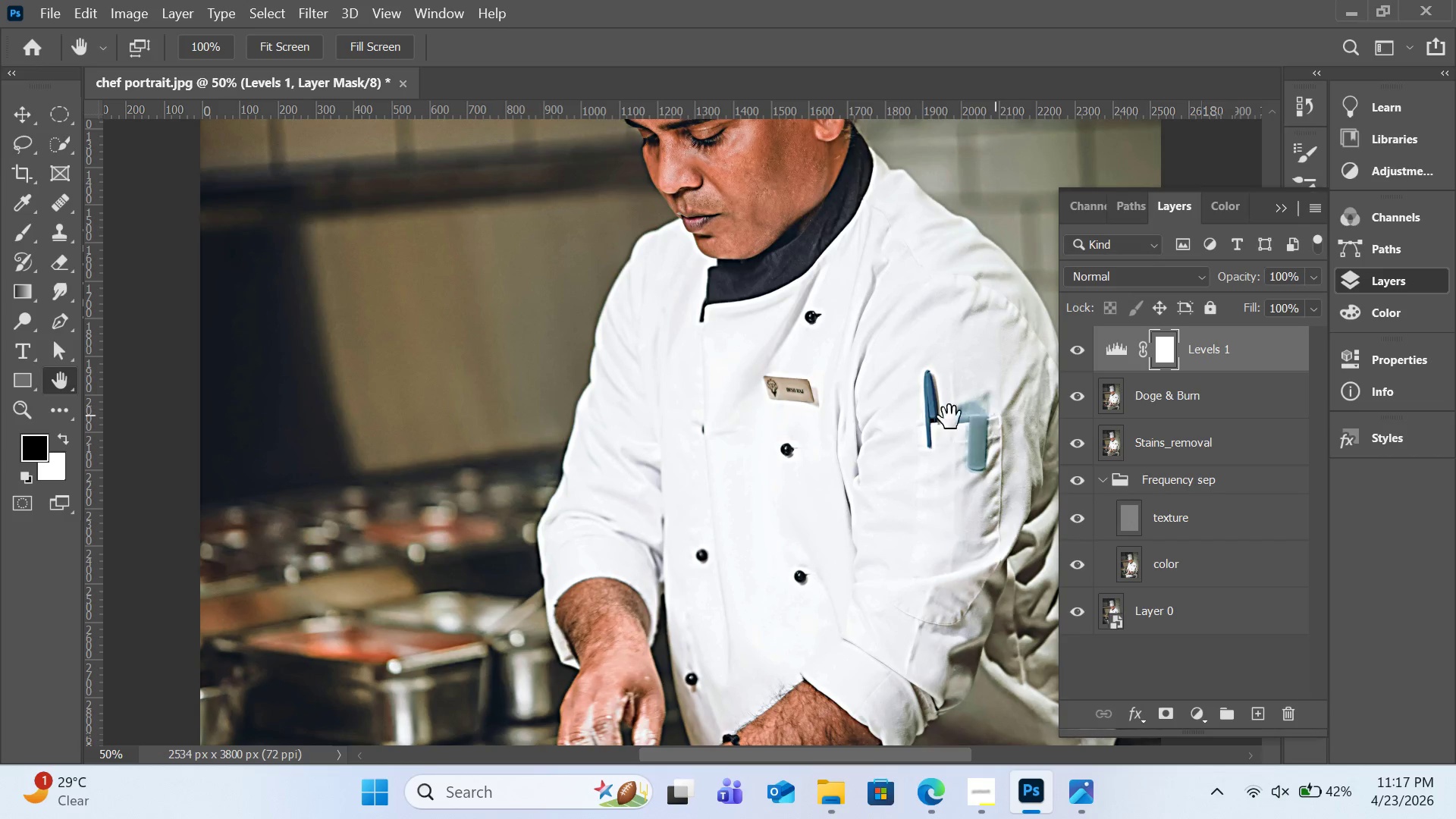 
scroll: coordinate [930, 413], scroll_direction: up, amount: 13.0
 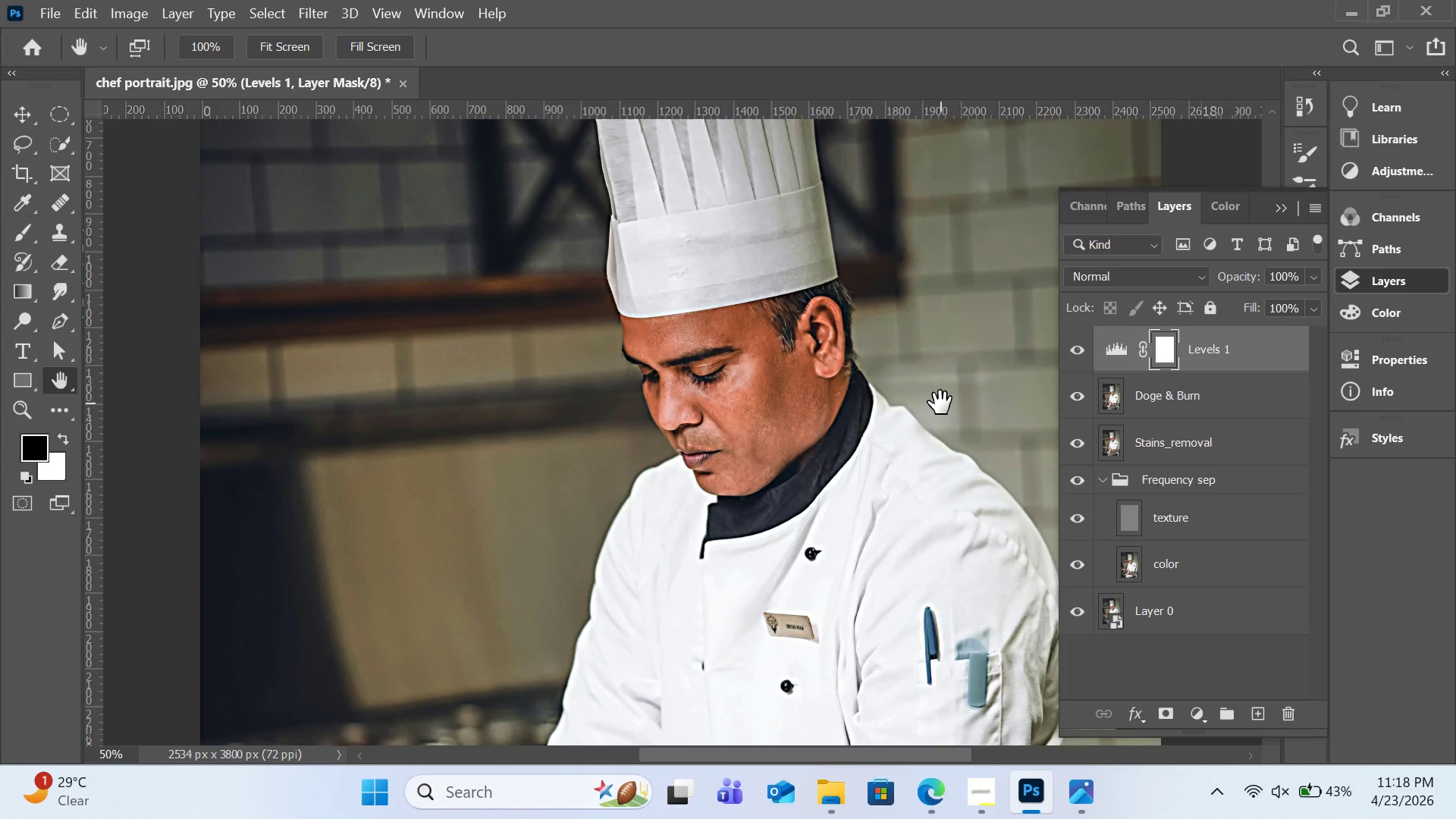 
wait(29.04)
 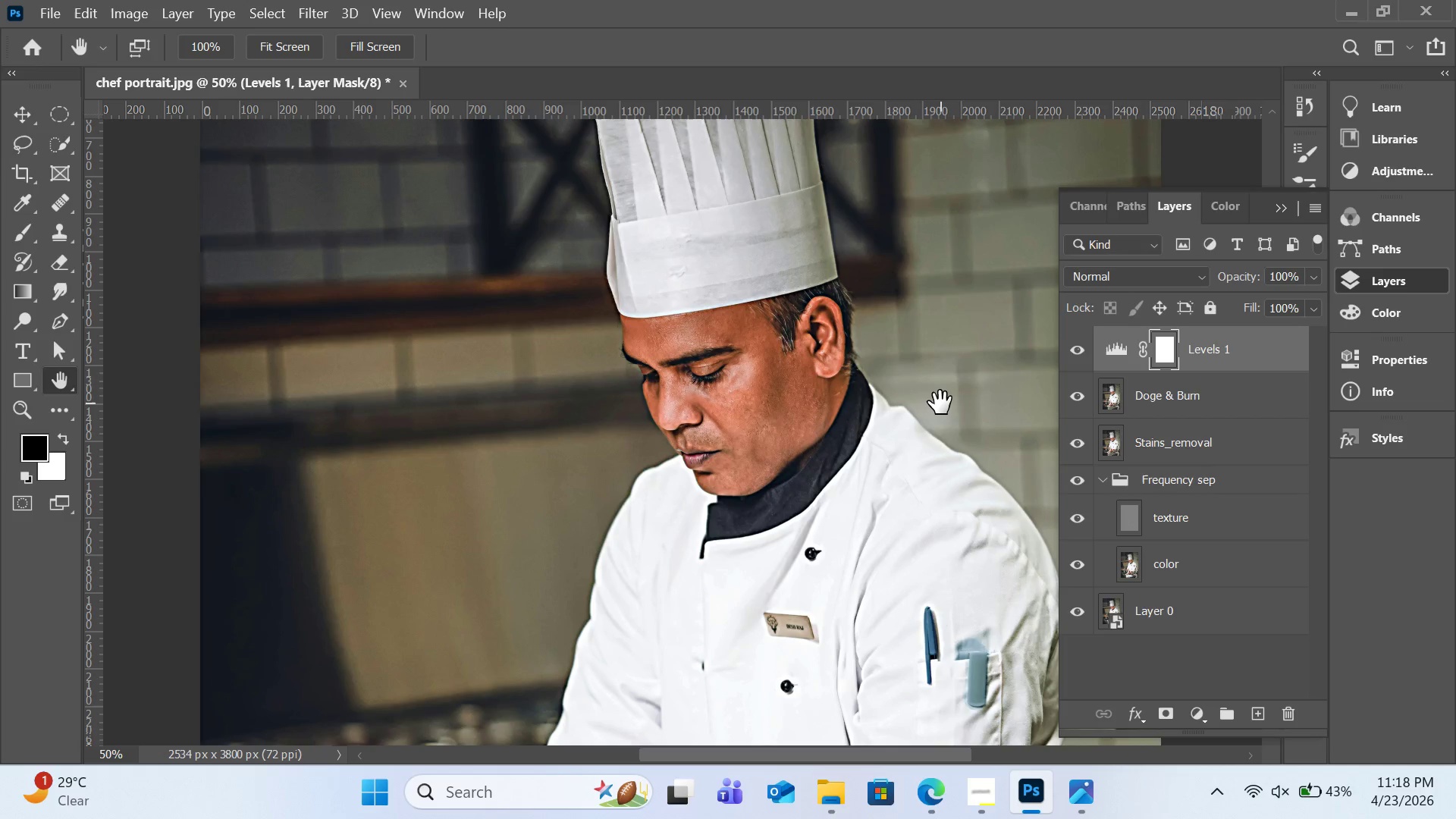 
left_click([1134, 395])
 